 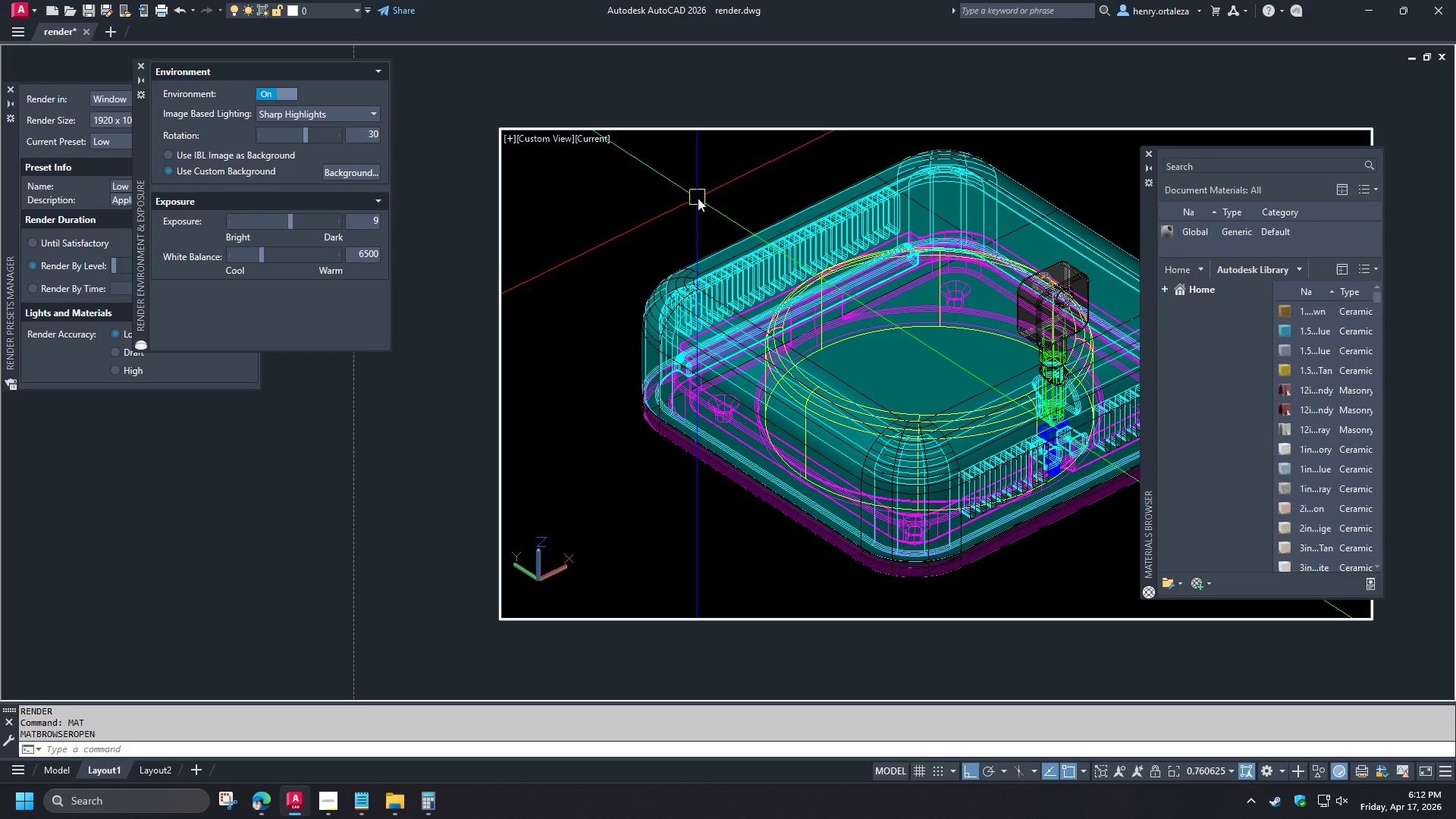 
left_click_drag(start_coordinate=[1147, 259], to_coordinate=[243, 297])
 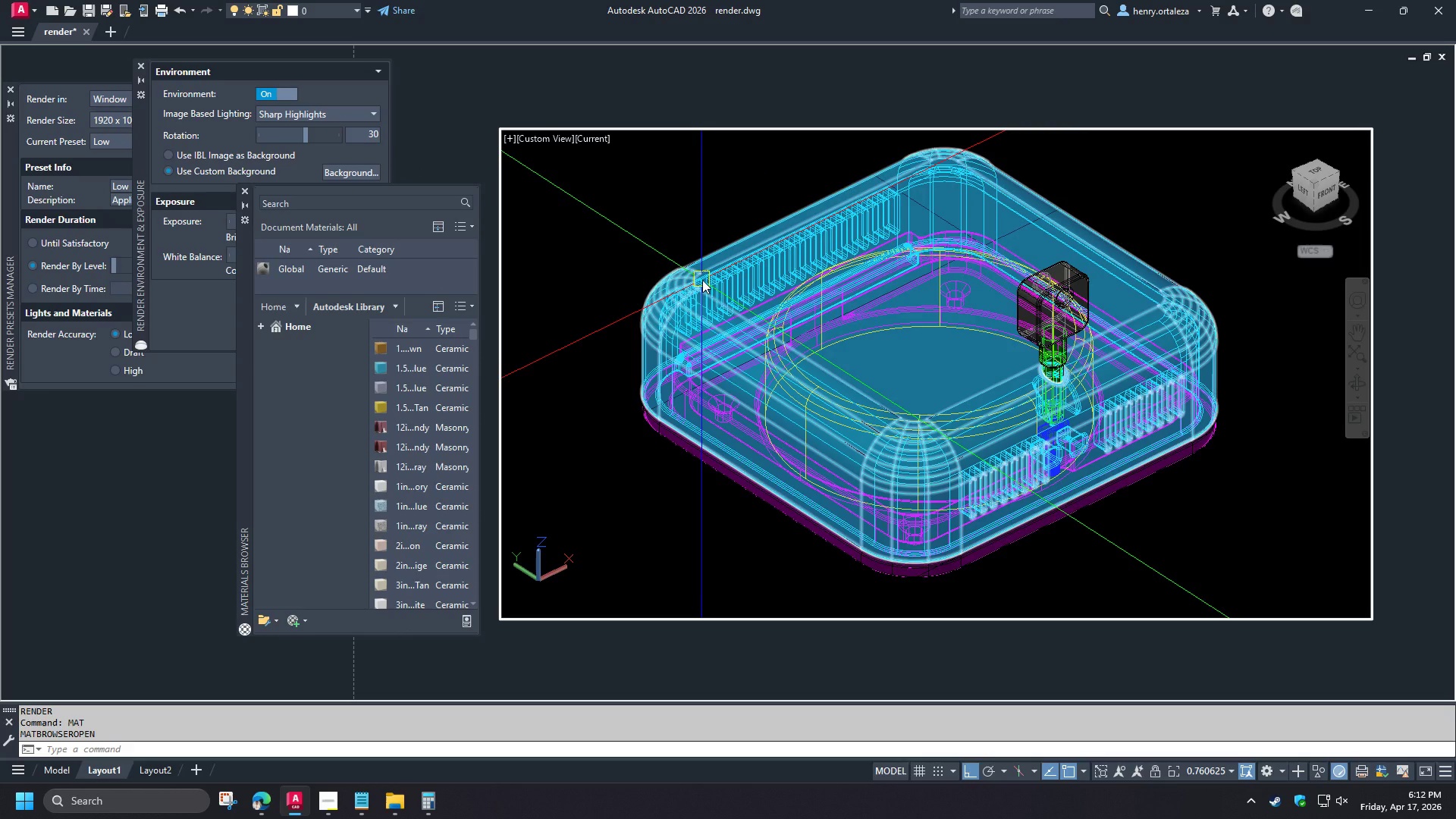 
left_click([702, 280])
 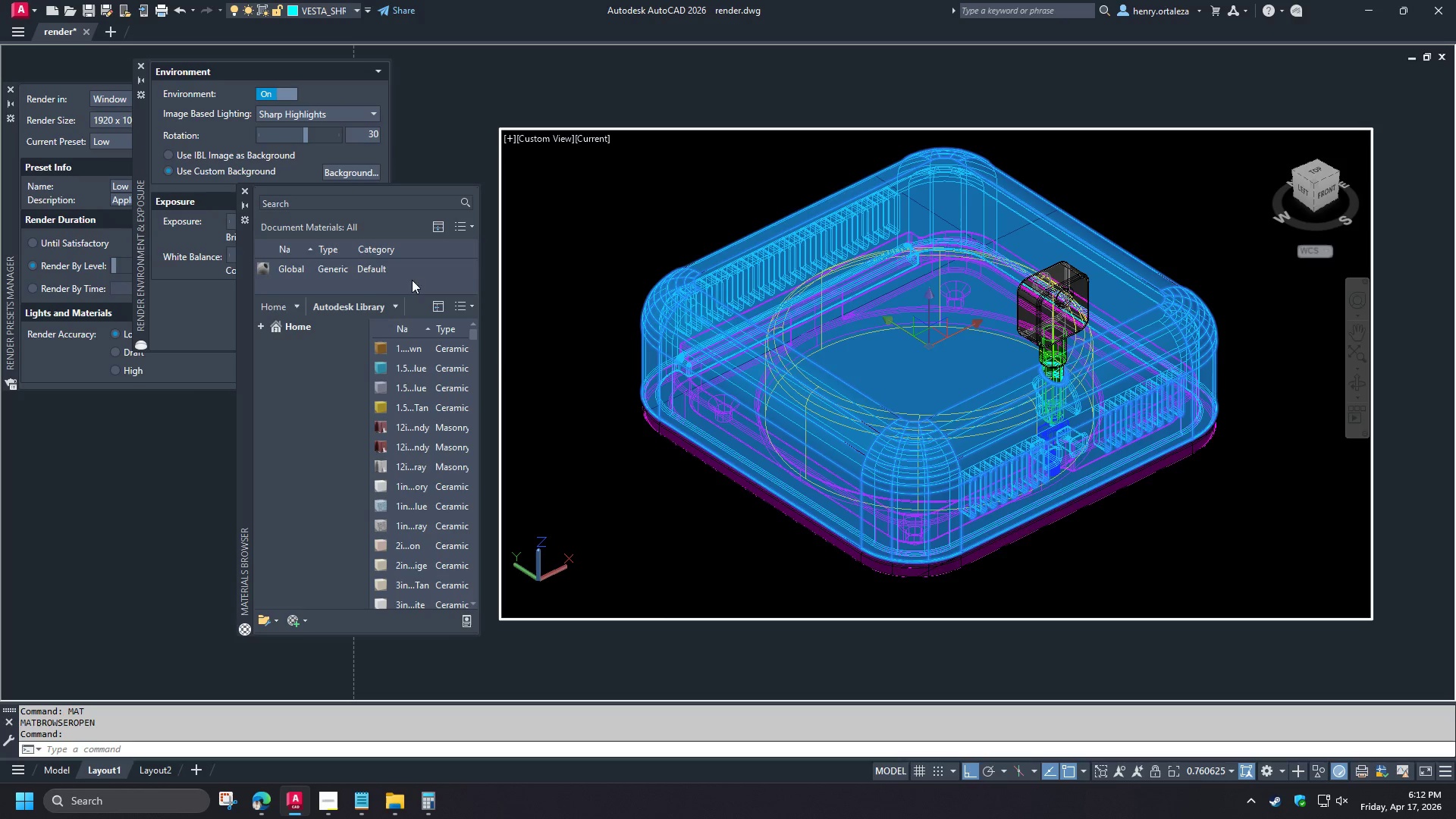 
left_click([460, 311])
 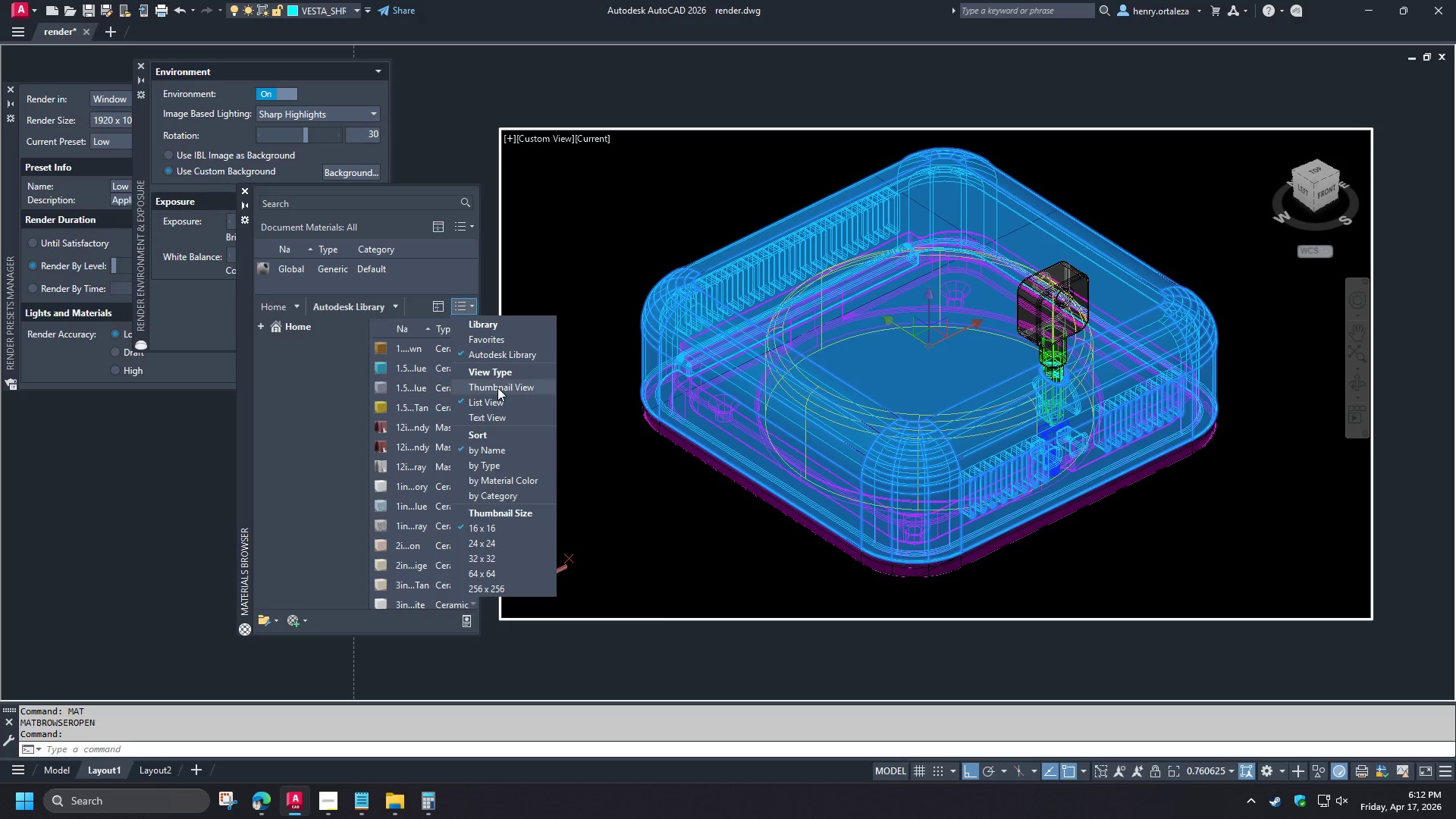 
left_click([497, 388])
 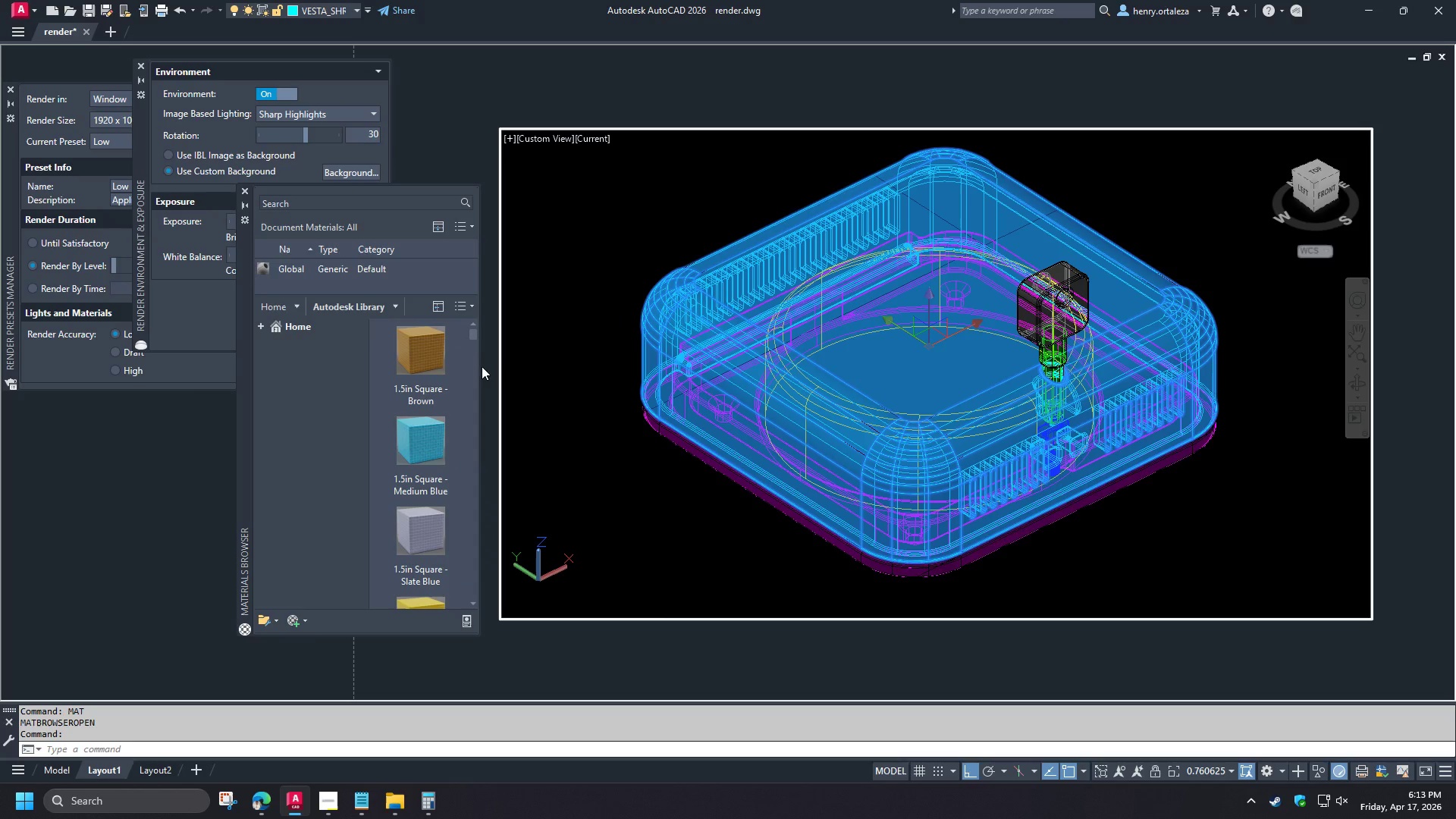 
left_click_drag(start_coordinate=[480, 366], to_coordinate=[645, 375])
 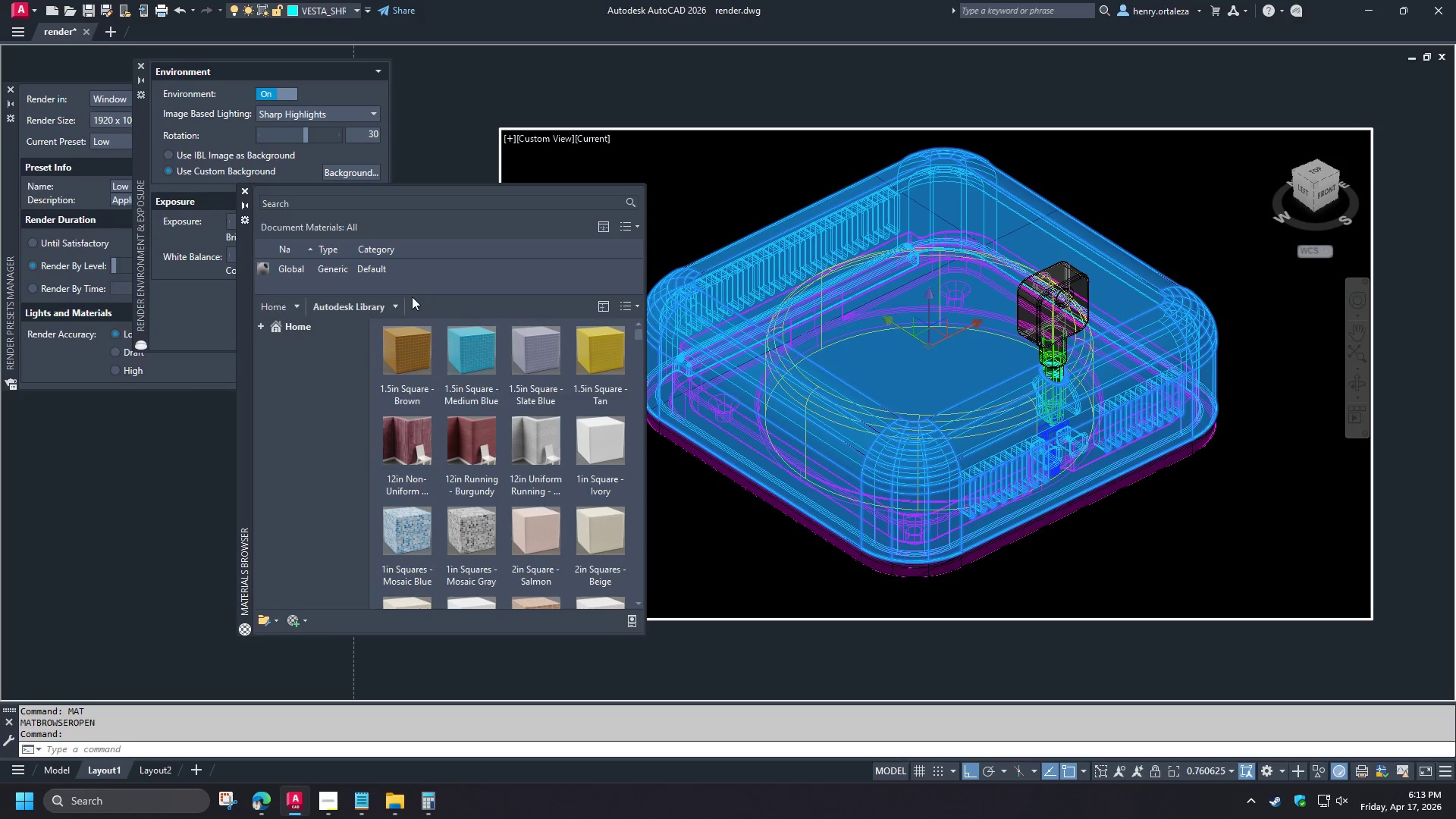 
left_click_drag(start_coordinate=[412, 293], to_coordinate=[421, 384])
 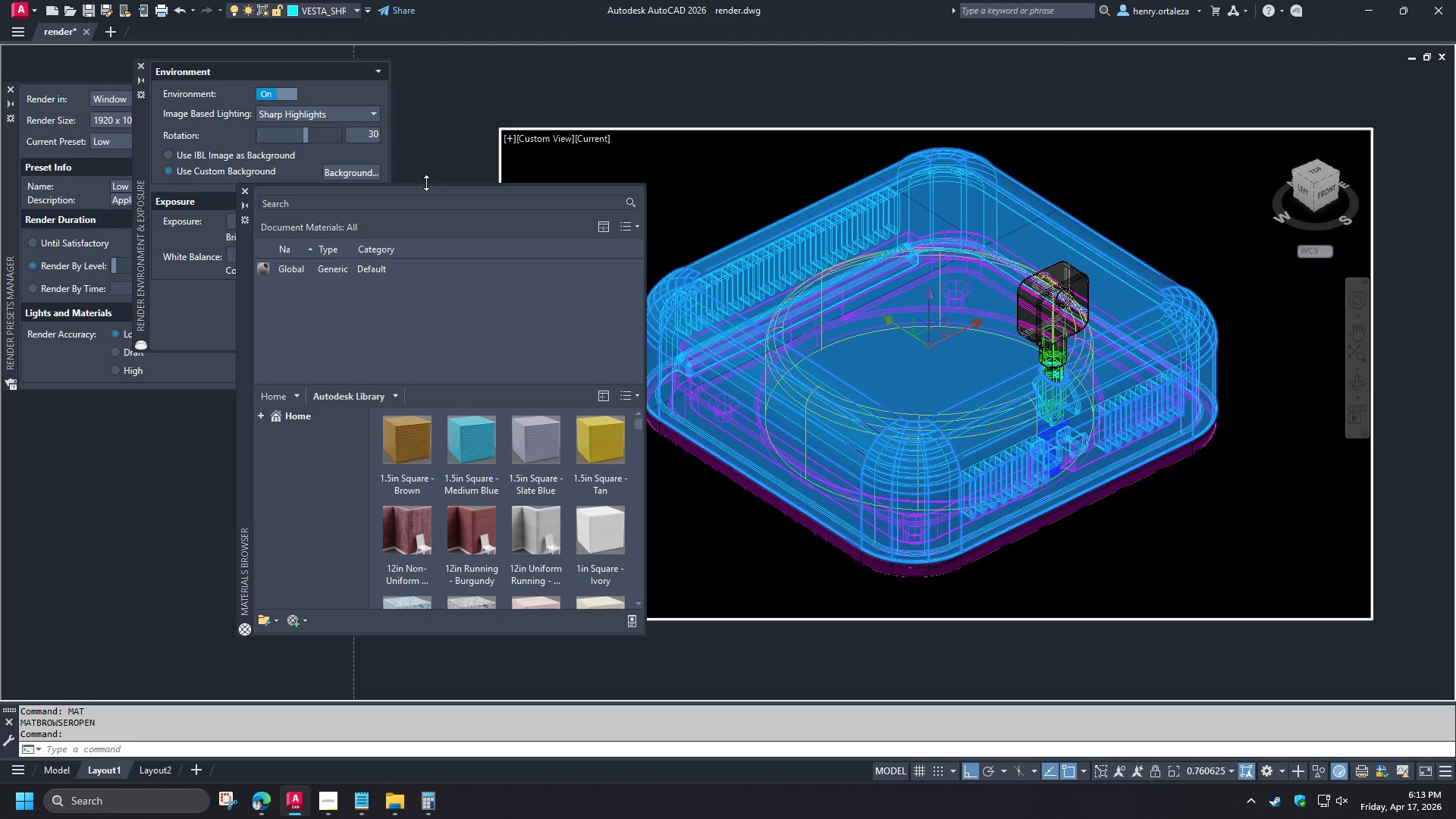 
left_click([426, 182])
 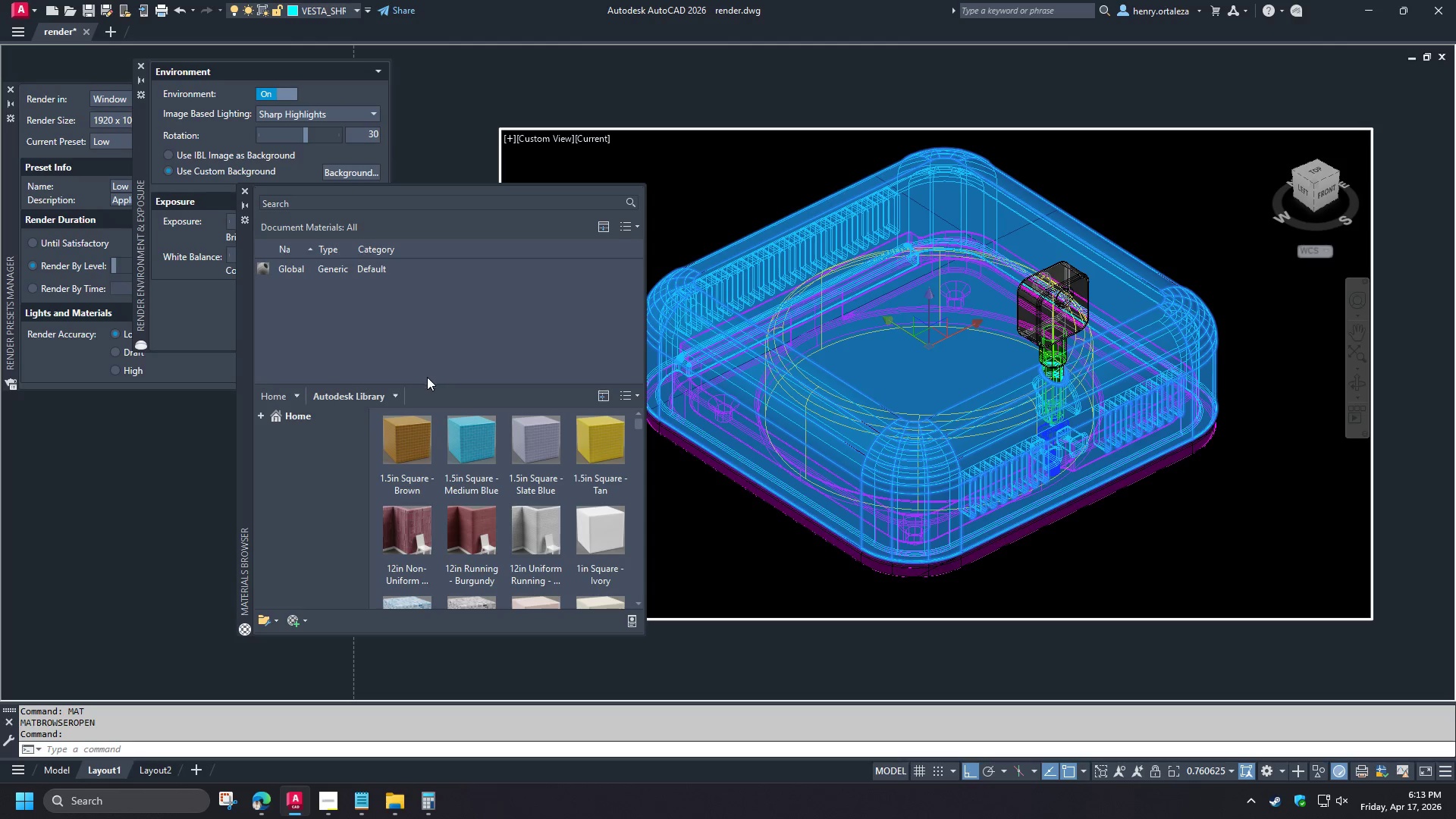 
left_click_drag(start_coordinate=[427, 381], to_coordinate=[426, 336])
 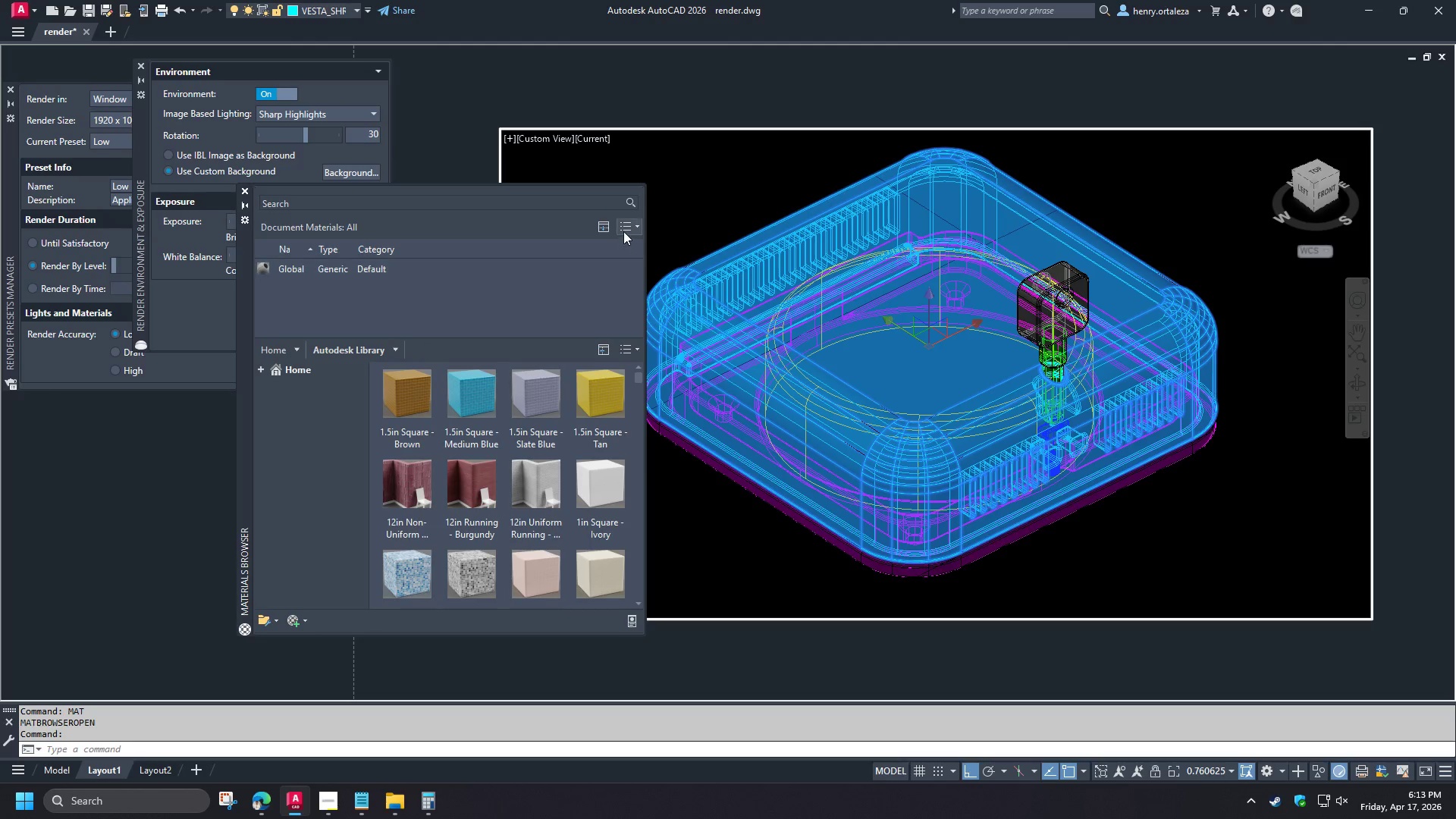 
left_click([623, 231])
 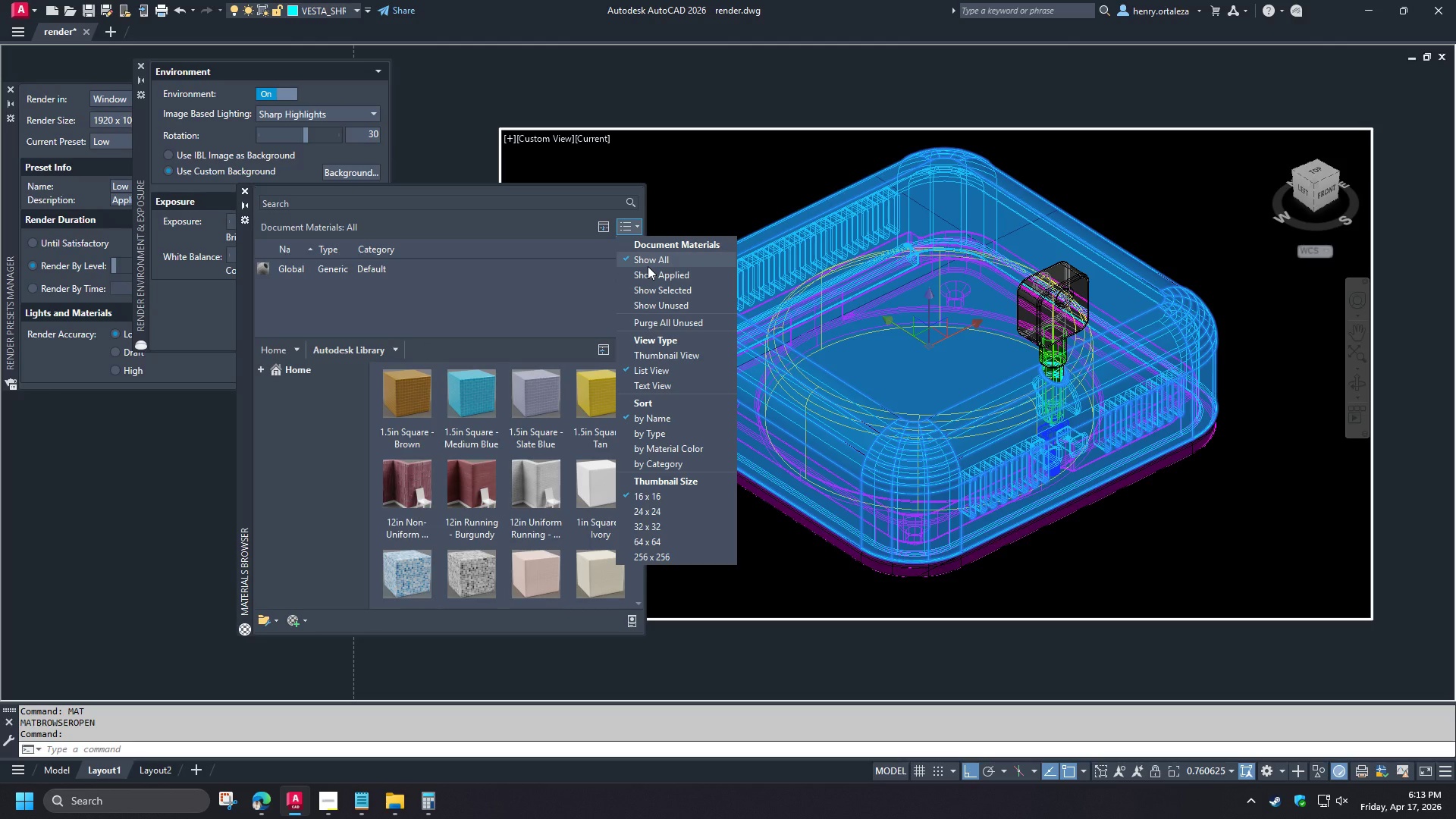 
left_click([511, 305])
 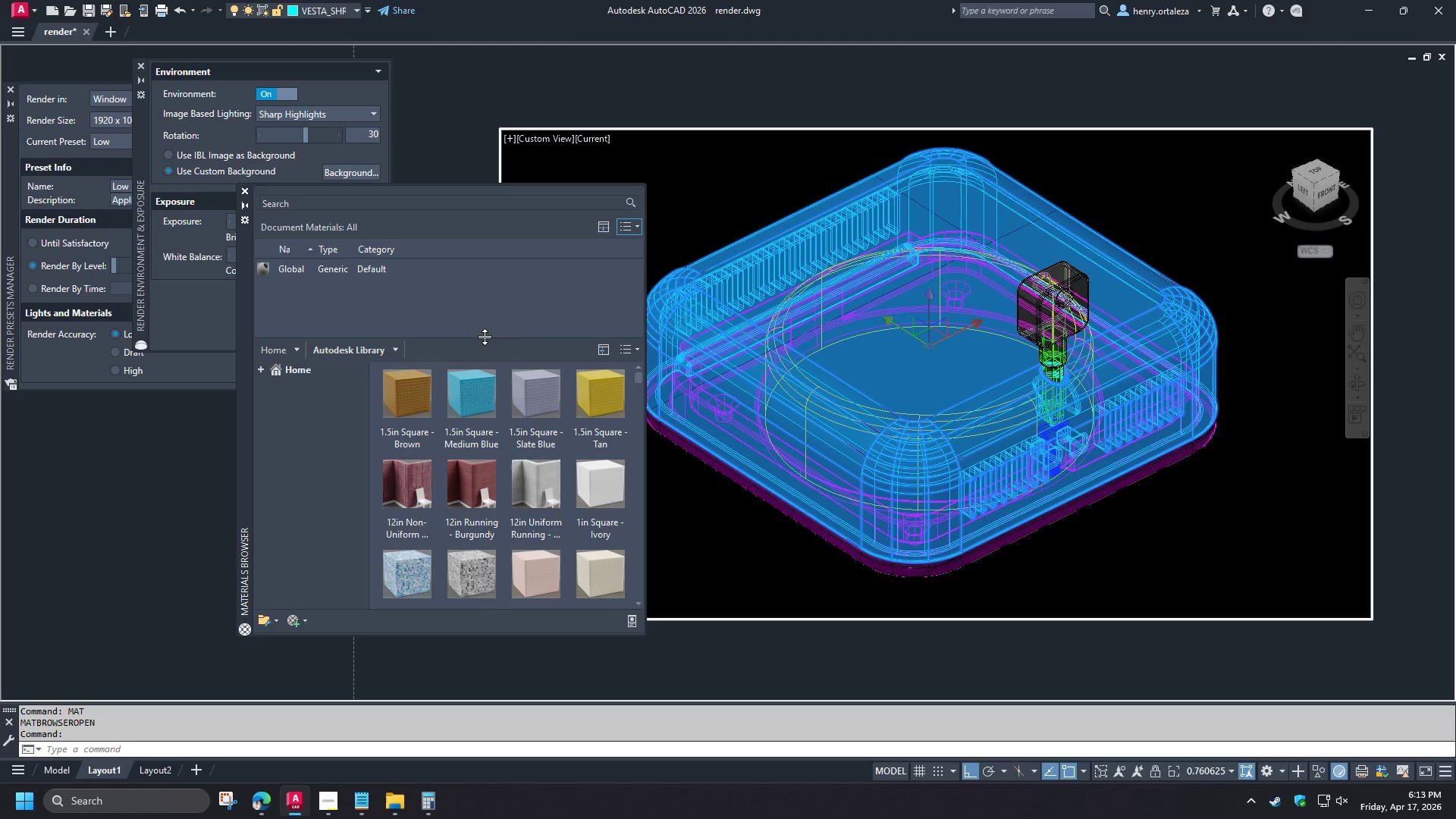 
left_click([628, 224])
 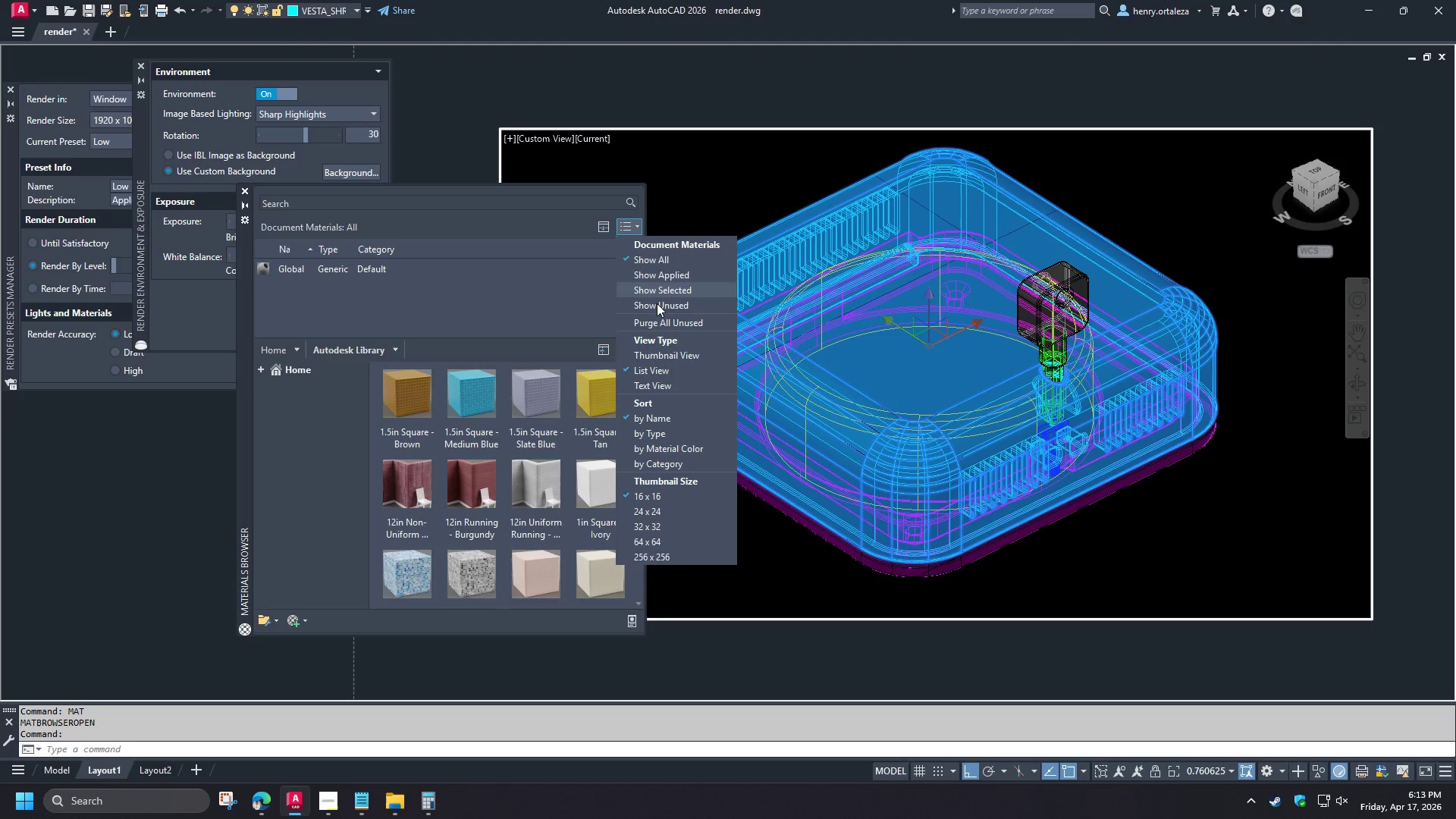 
left_click([658, 360])
 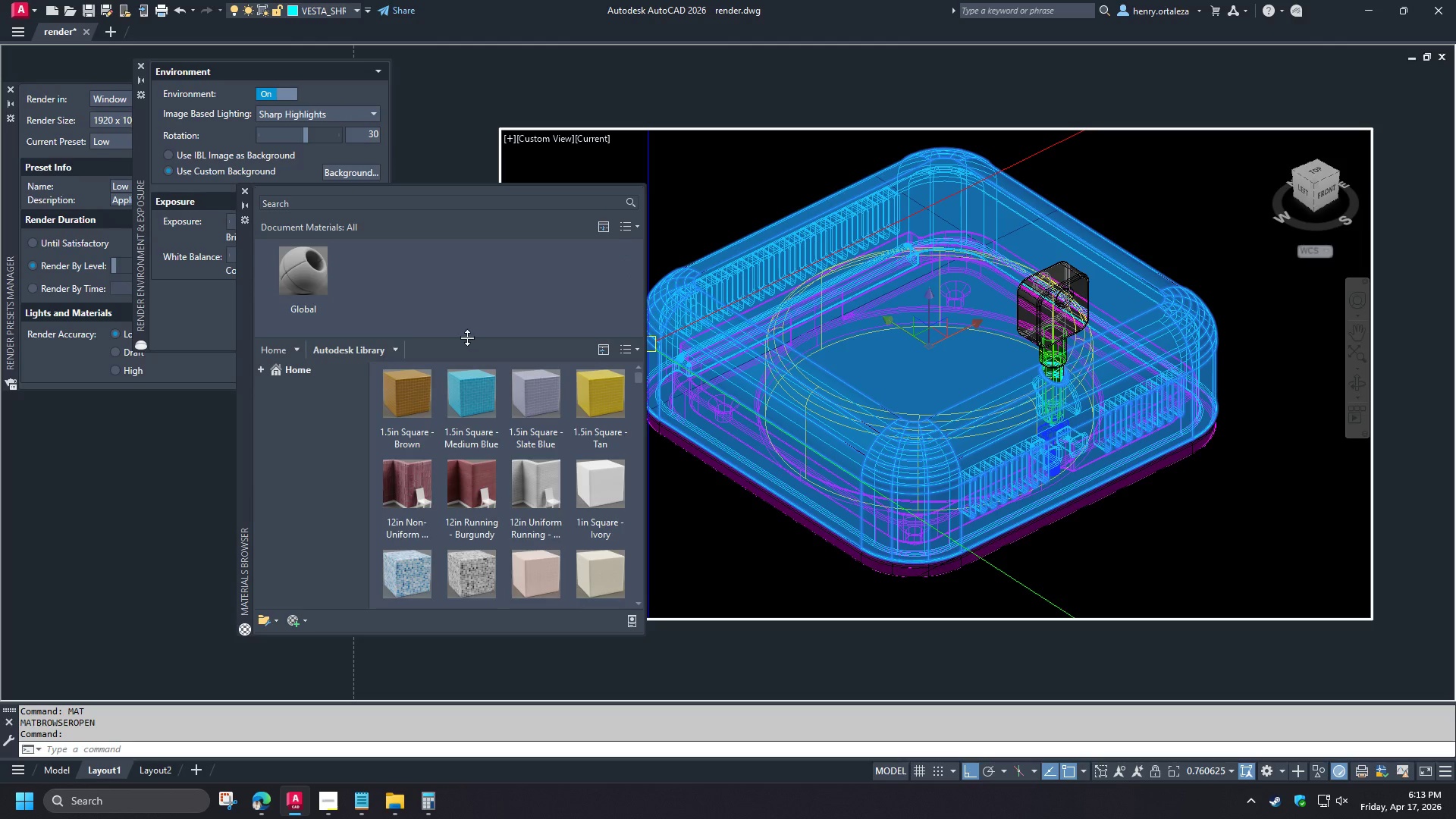 
left_click_drag(start_coordinate=[467, 337], to_coordinate=[469, 325])
 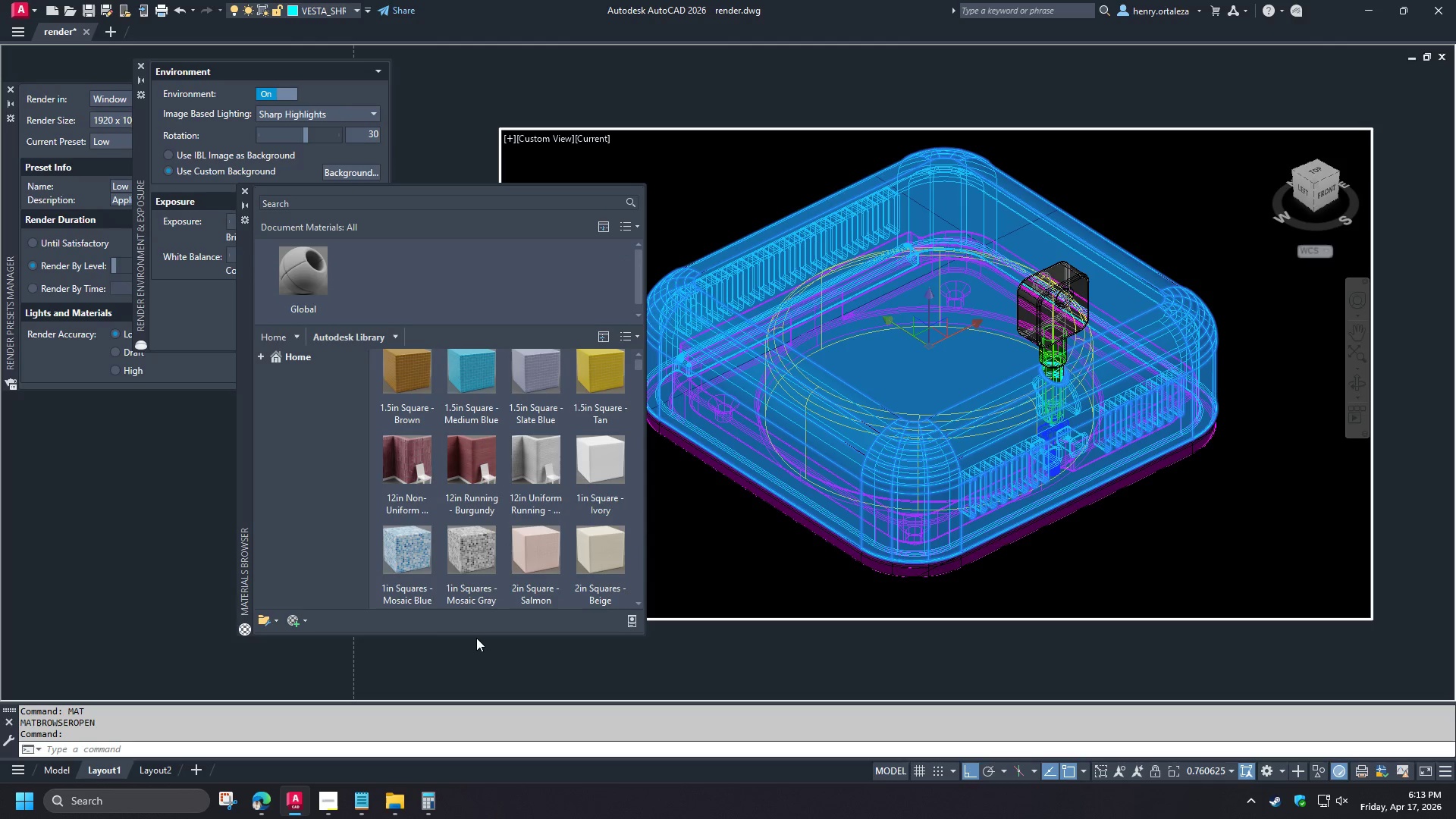 
left_click_drag(start_coordinate=[475, 635], to_coordinate=[475, 689])
 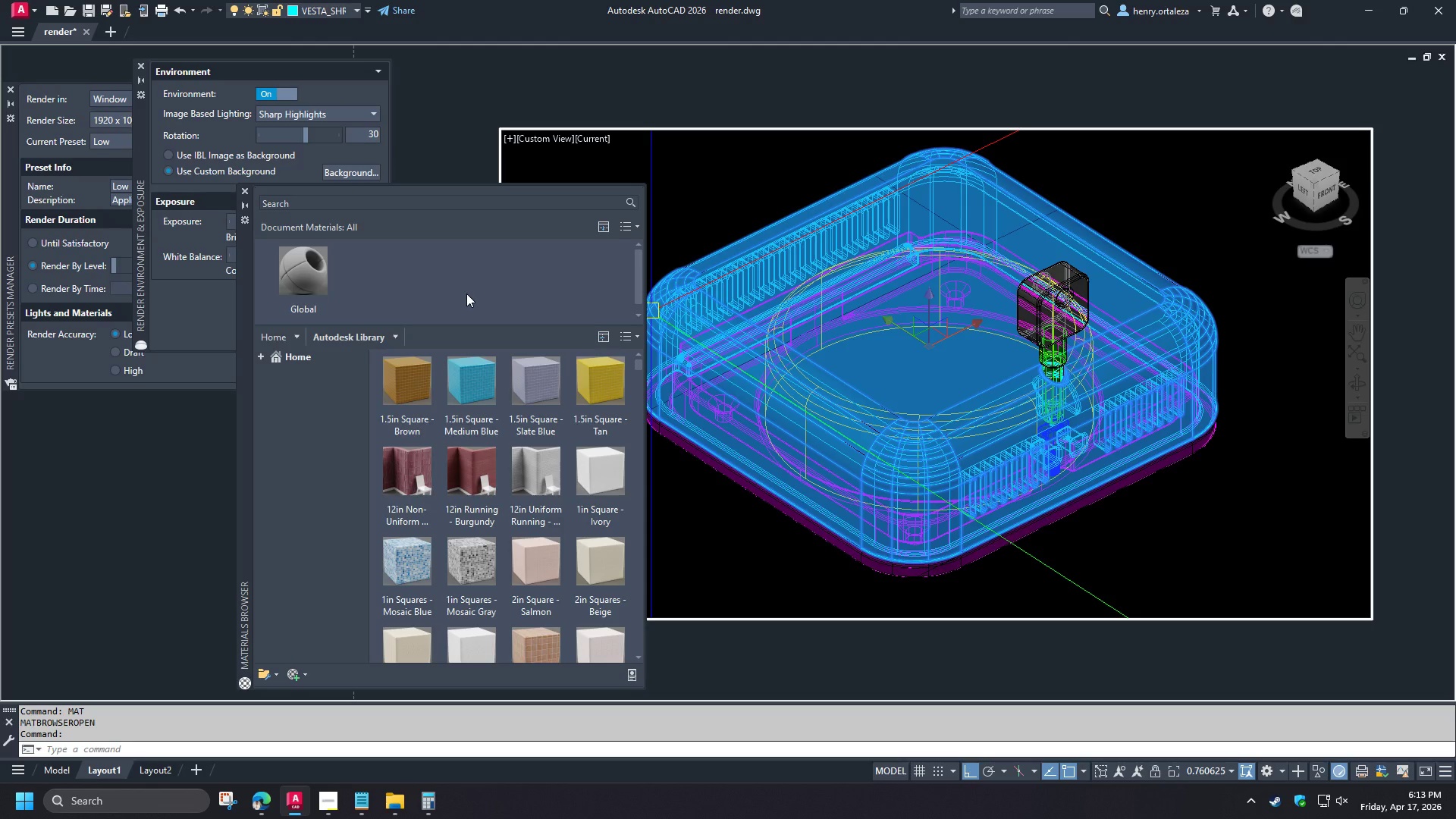 
left_click([354, 206])
 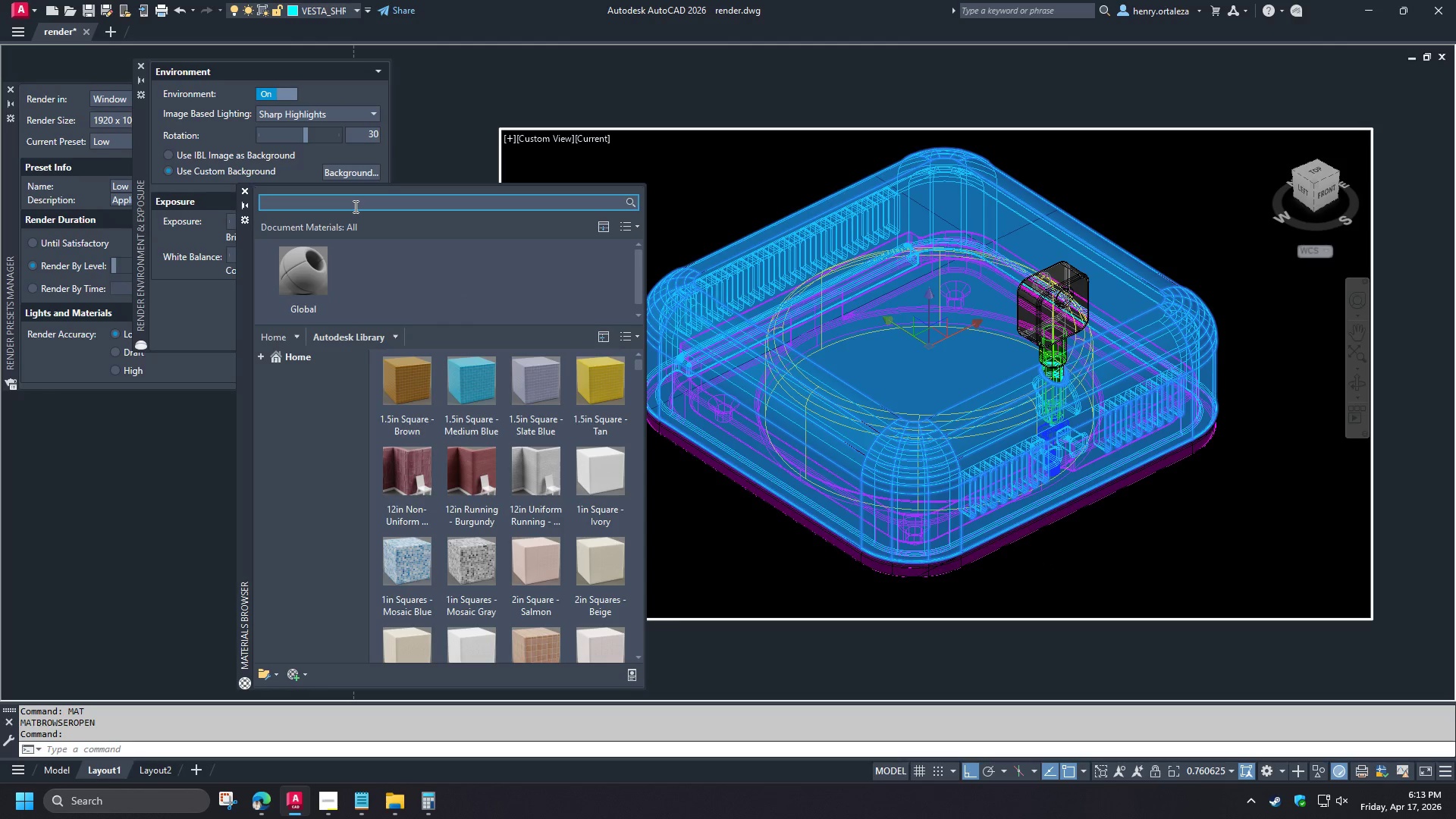 
type(brush)
 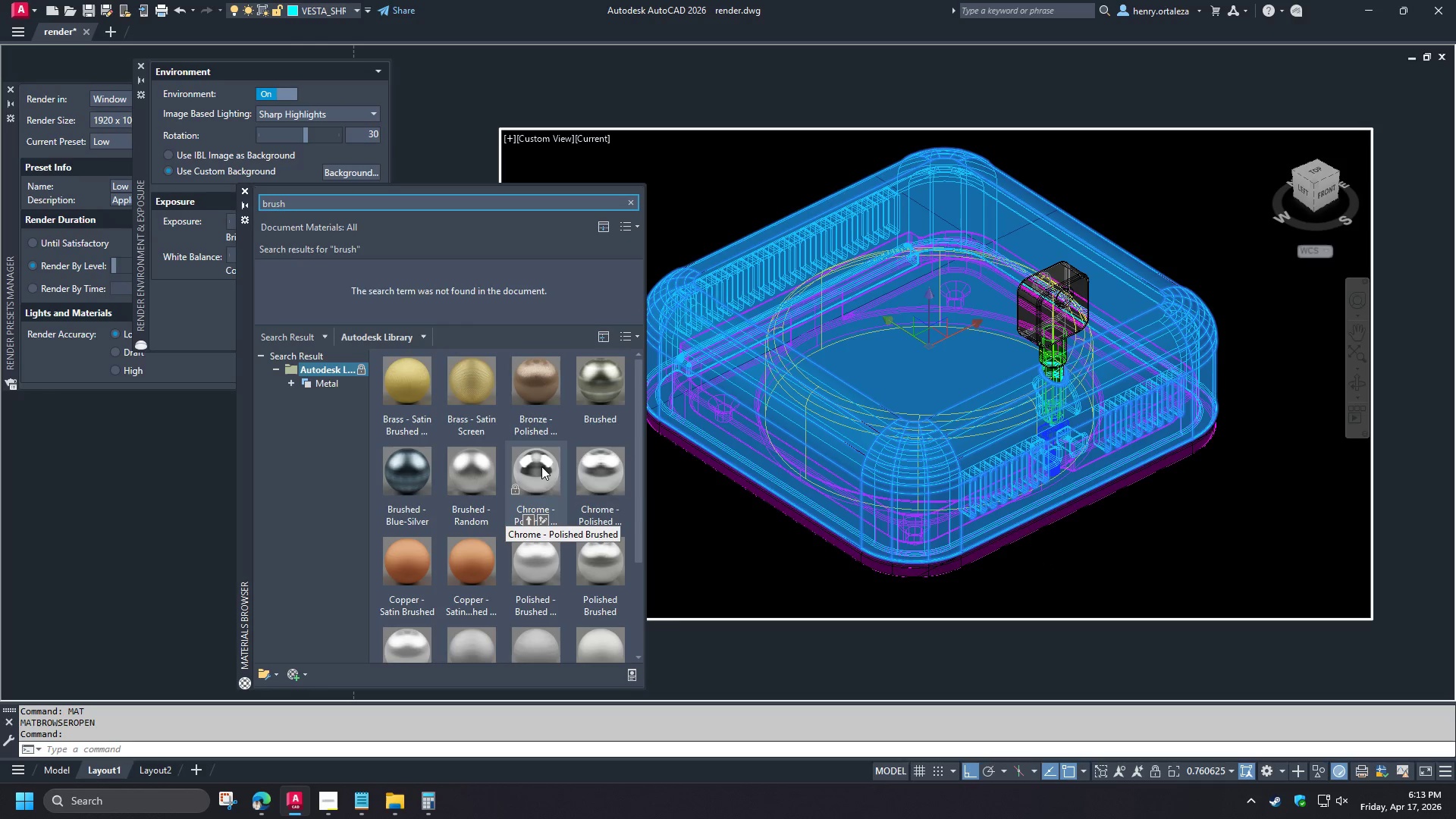 
wait(5.21)
 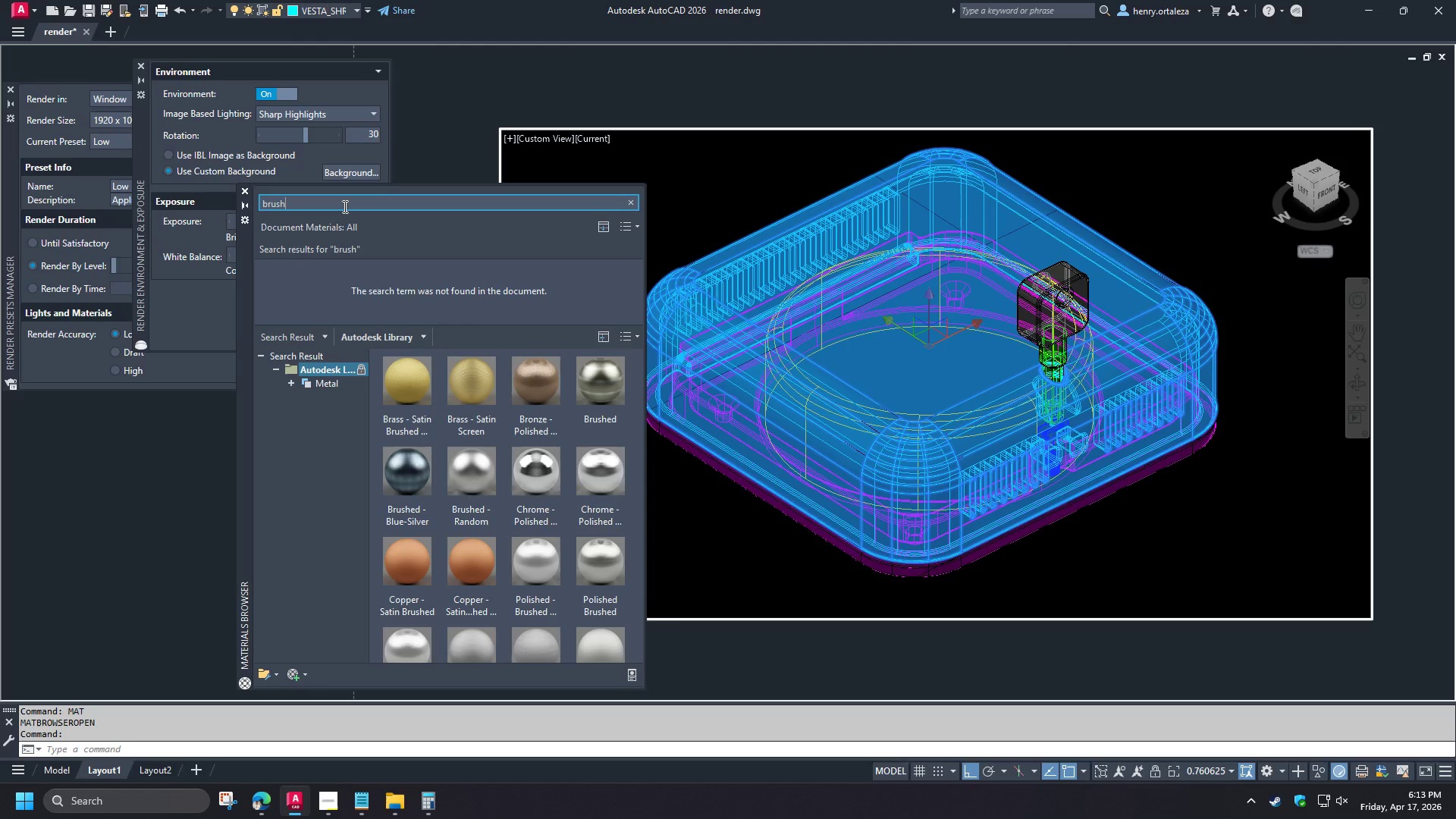 
mouse_move([588, 479])
 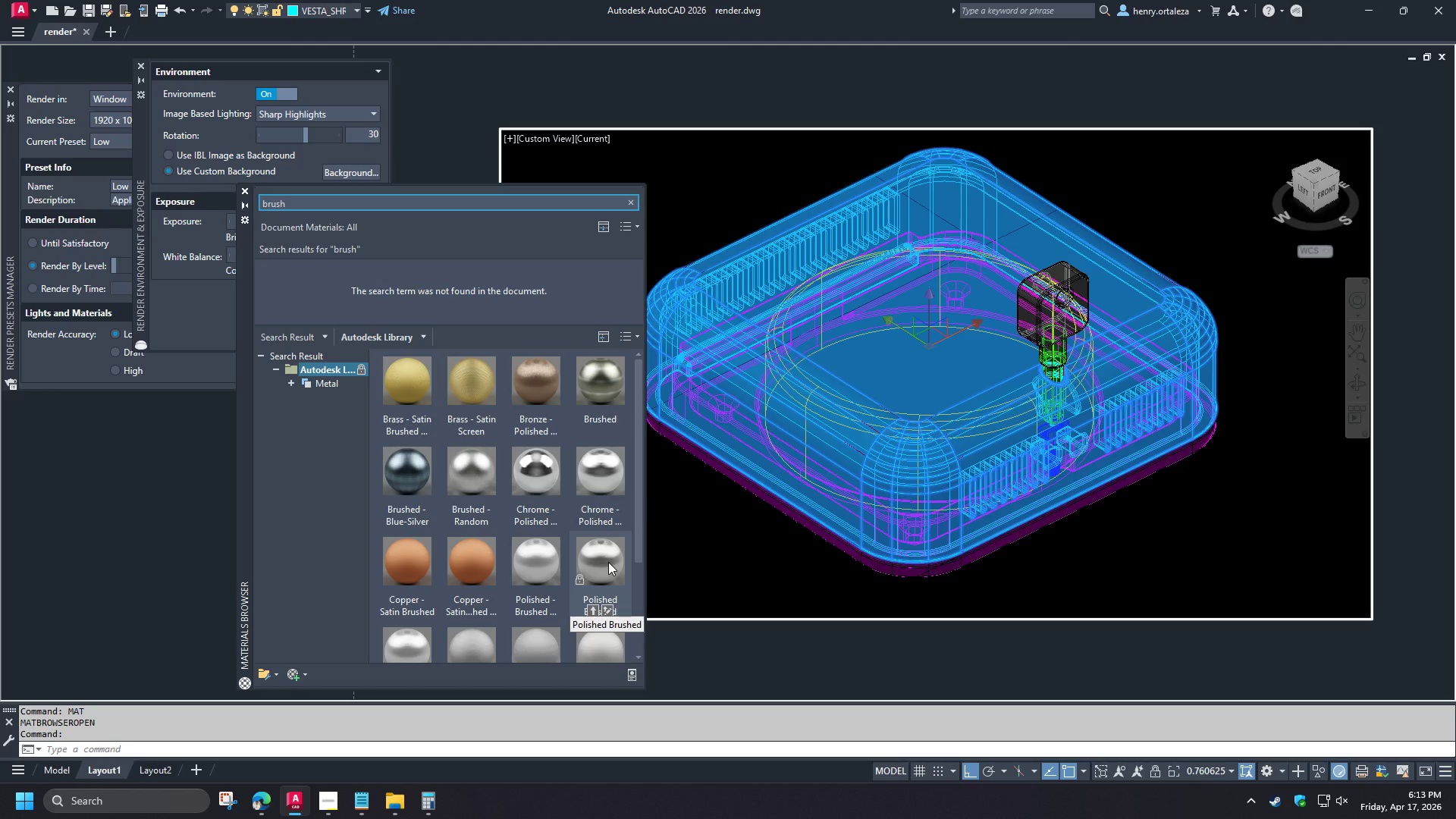 
wait(6.86)
 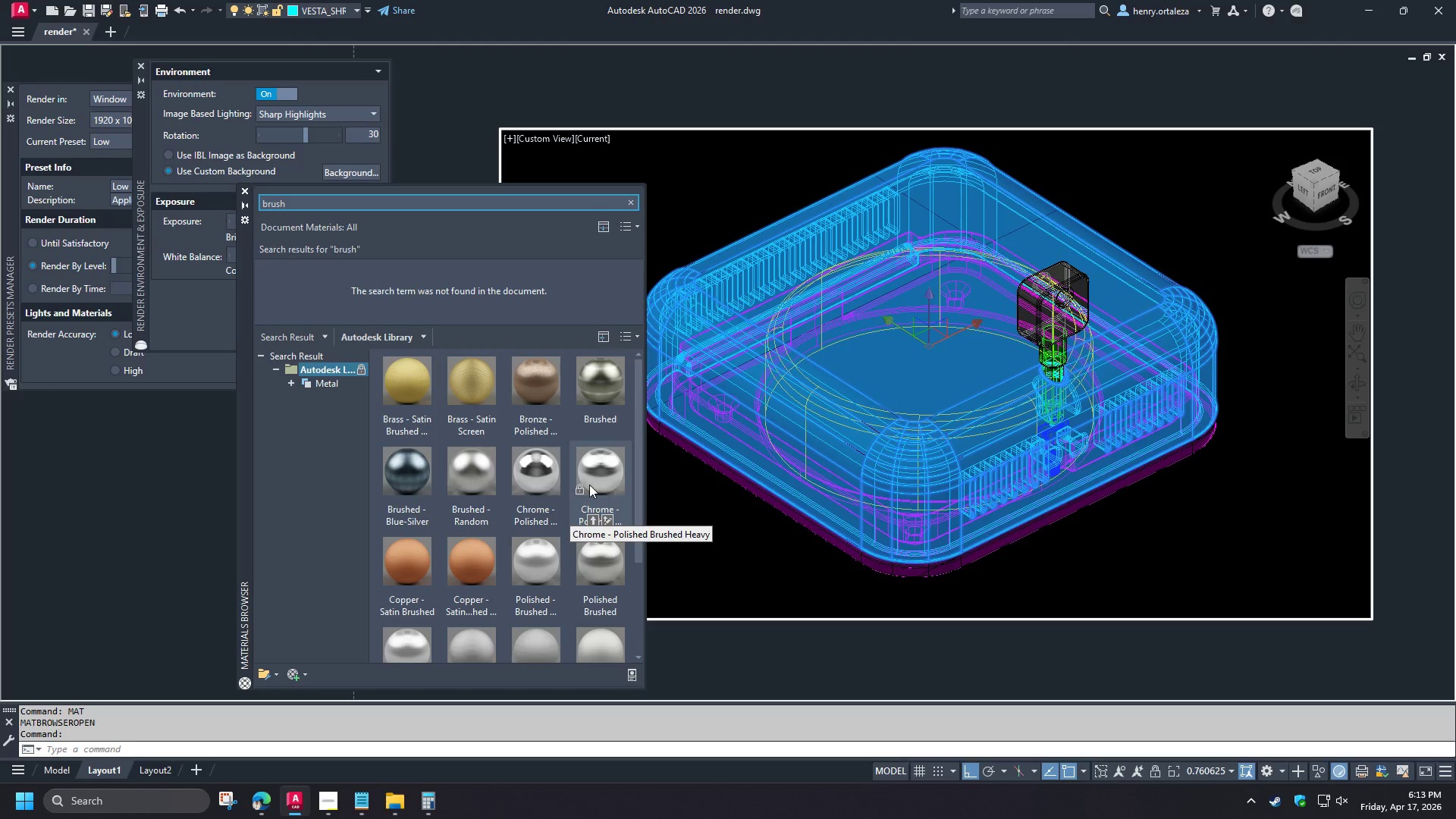 
left_click_drag(start_coordinate=[604, 562], to_coordinate=[594, 553])
 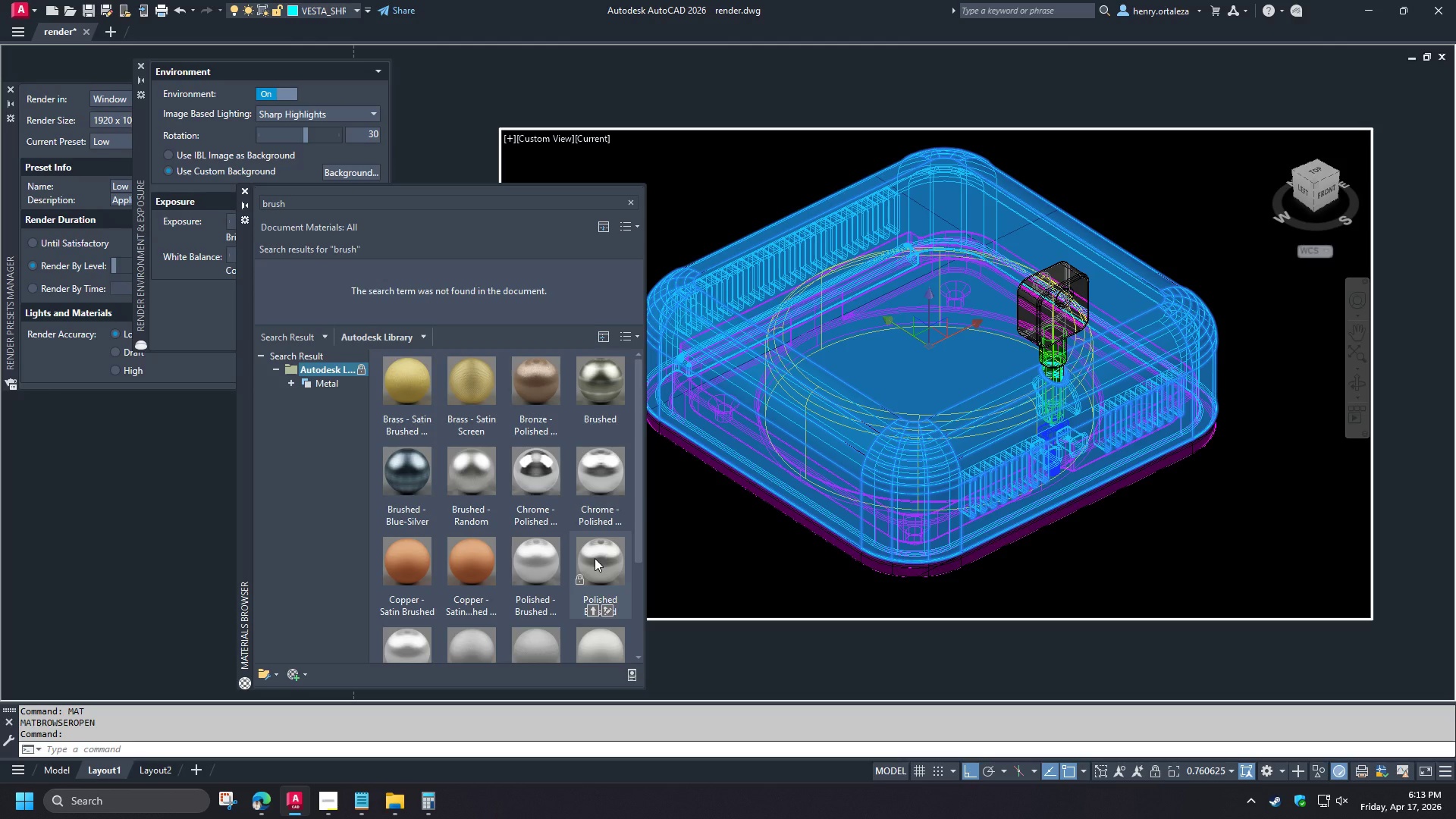 
right_click([595, 558])
 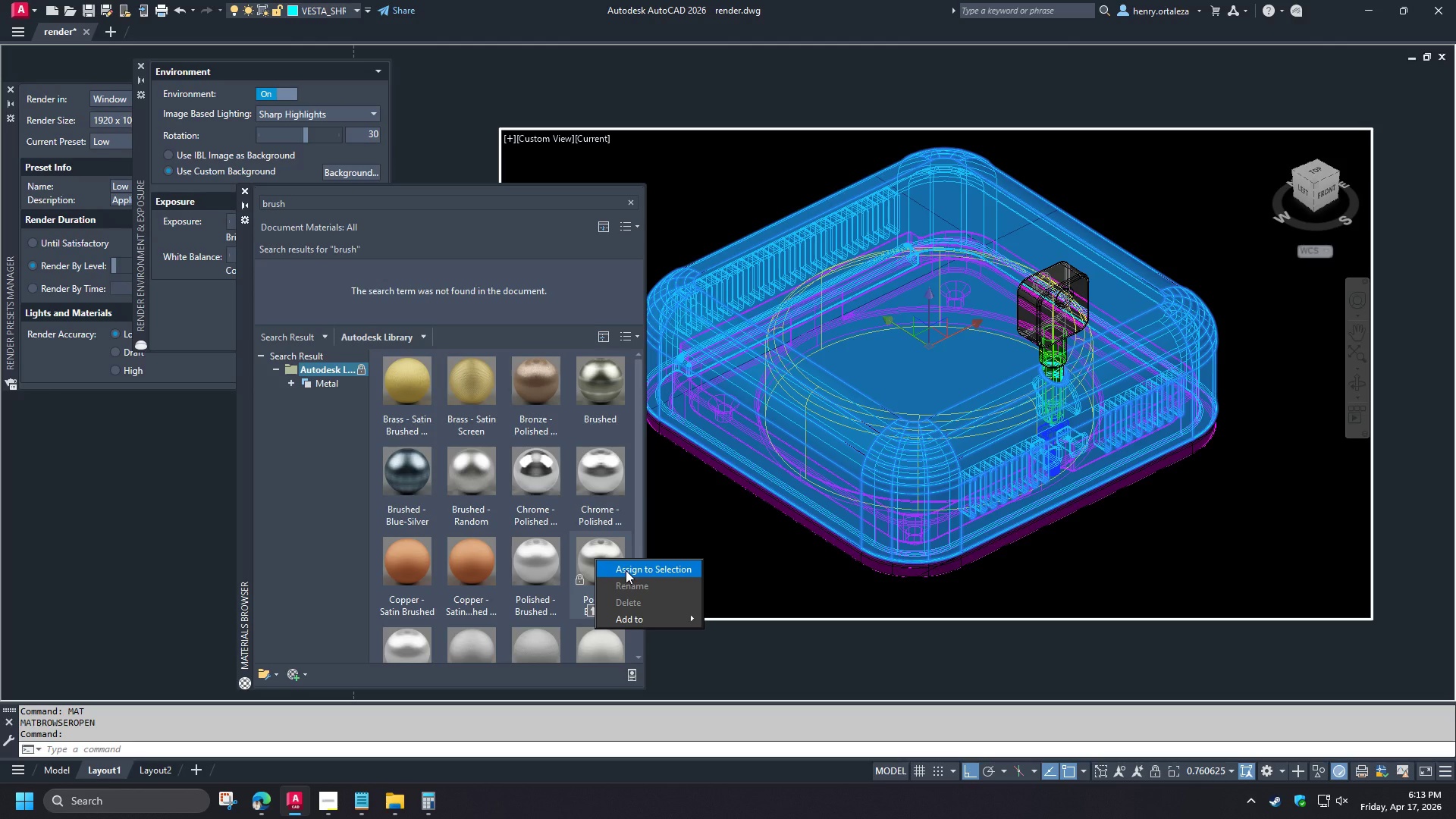 
left_click([626, 570])
 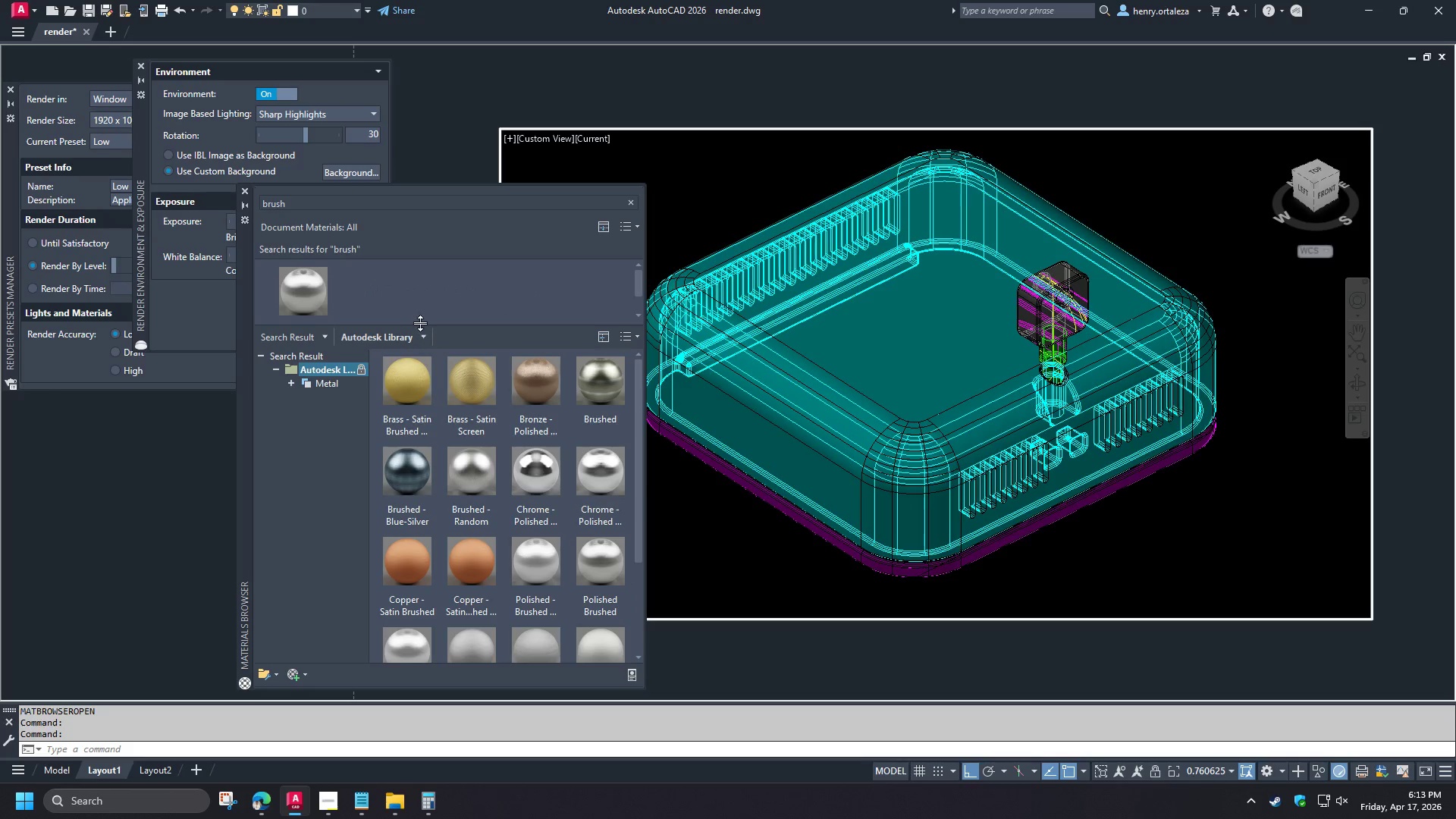 
left_click_drag(start_coordinate=[421, 322], to_coordinate=[421, 353])
 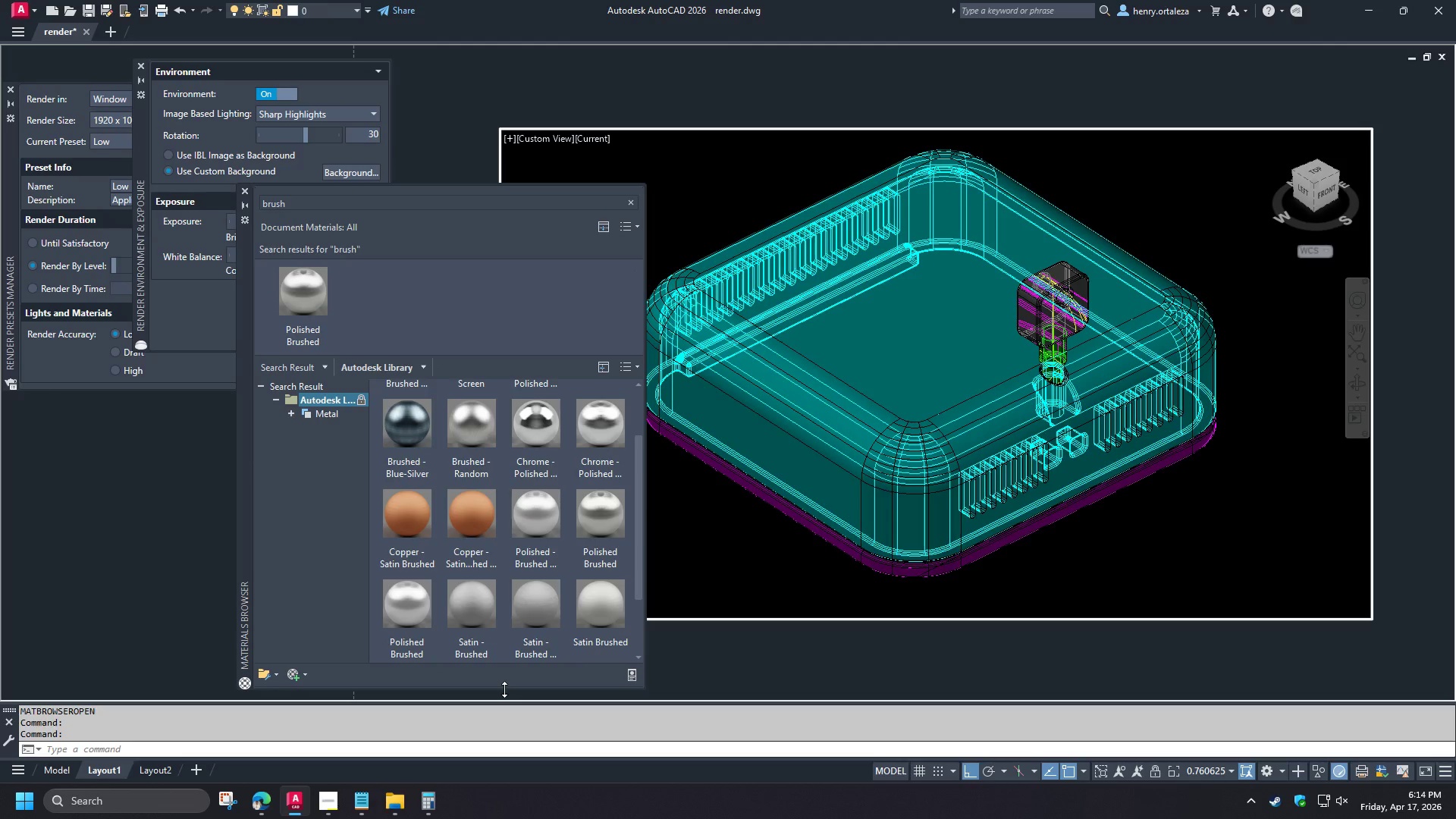 
left_click_drag(start_coordinate=[417, 184], to_coordinate=[422, 118])
 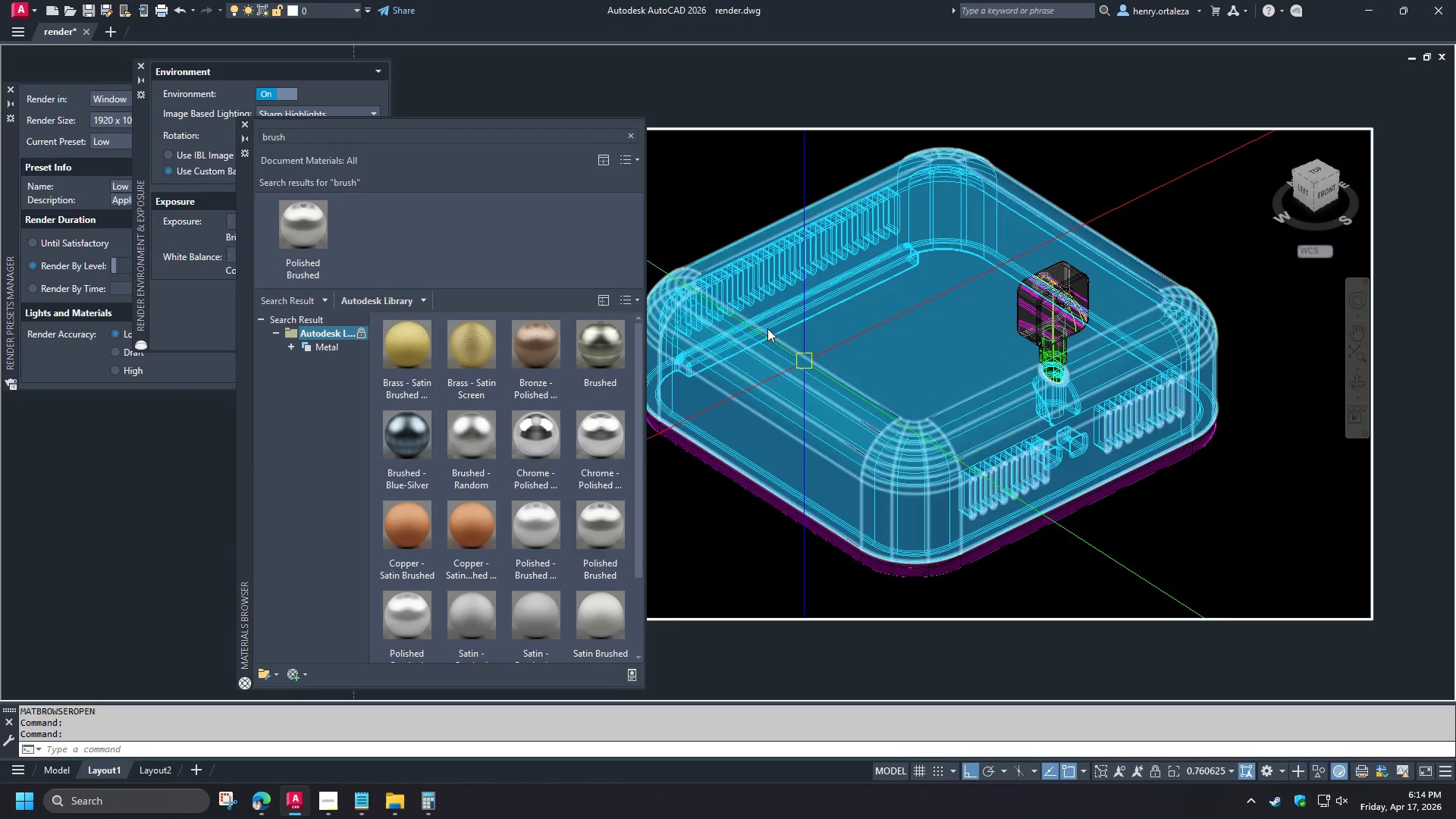 
left_click([711, 271])
 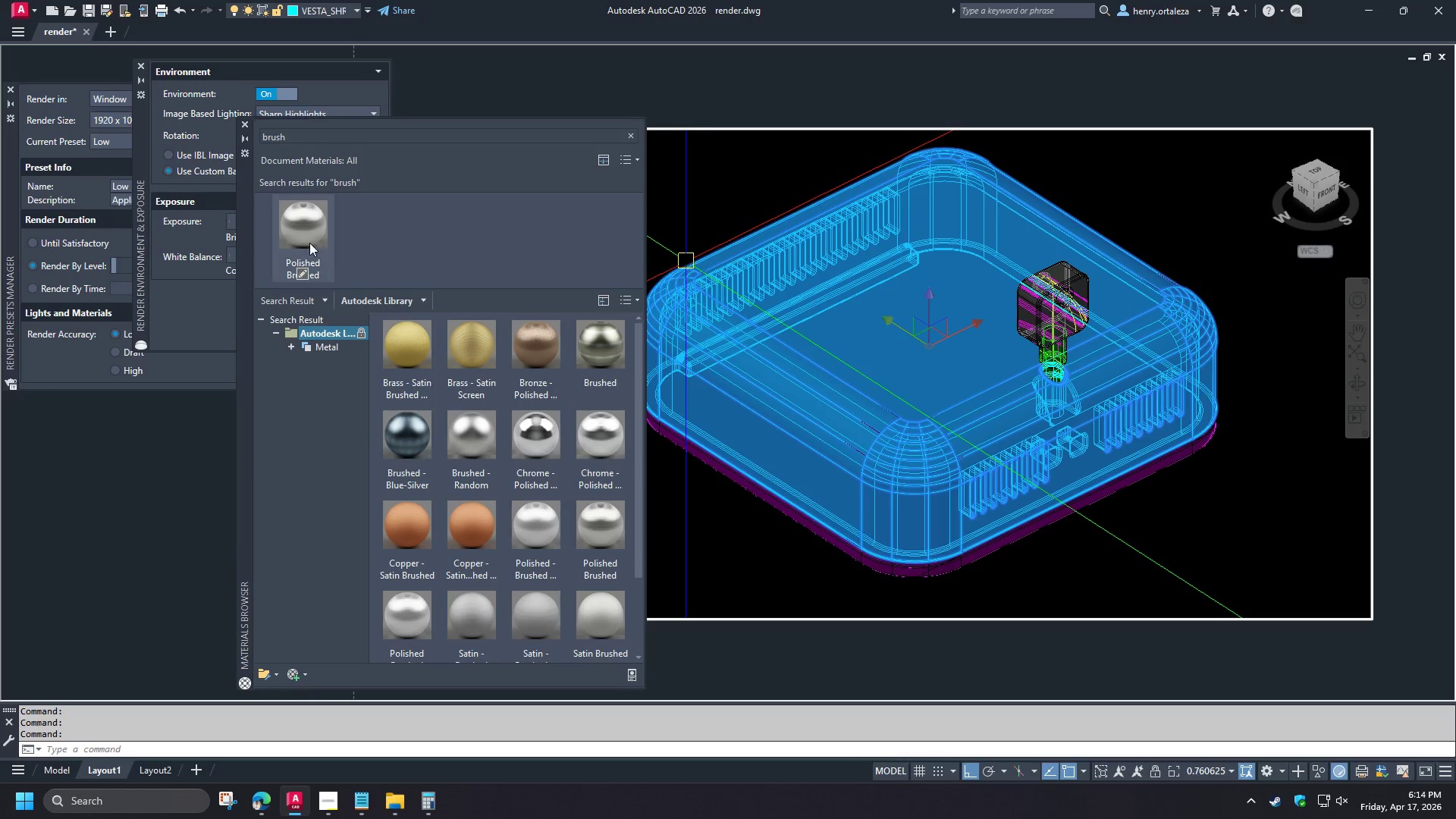 
right_click([306, 240])
 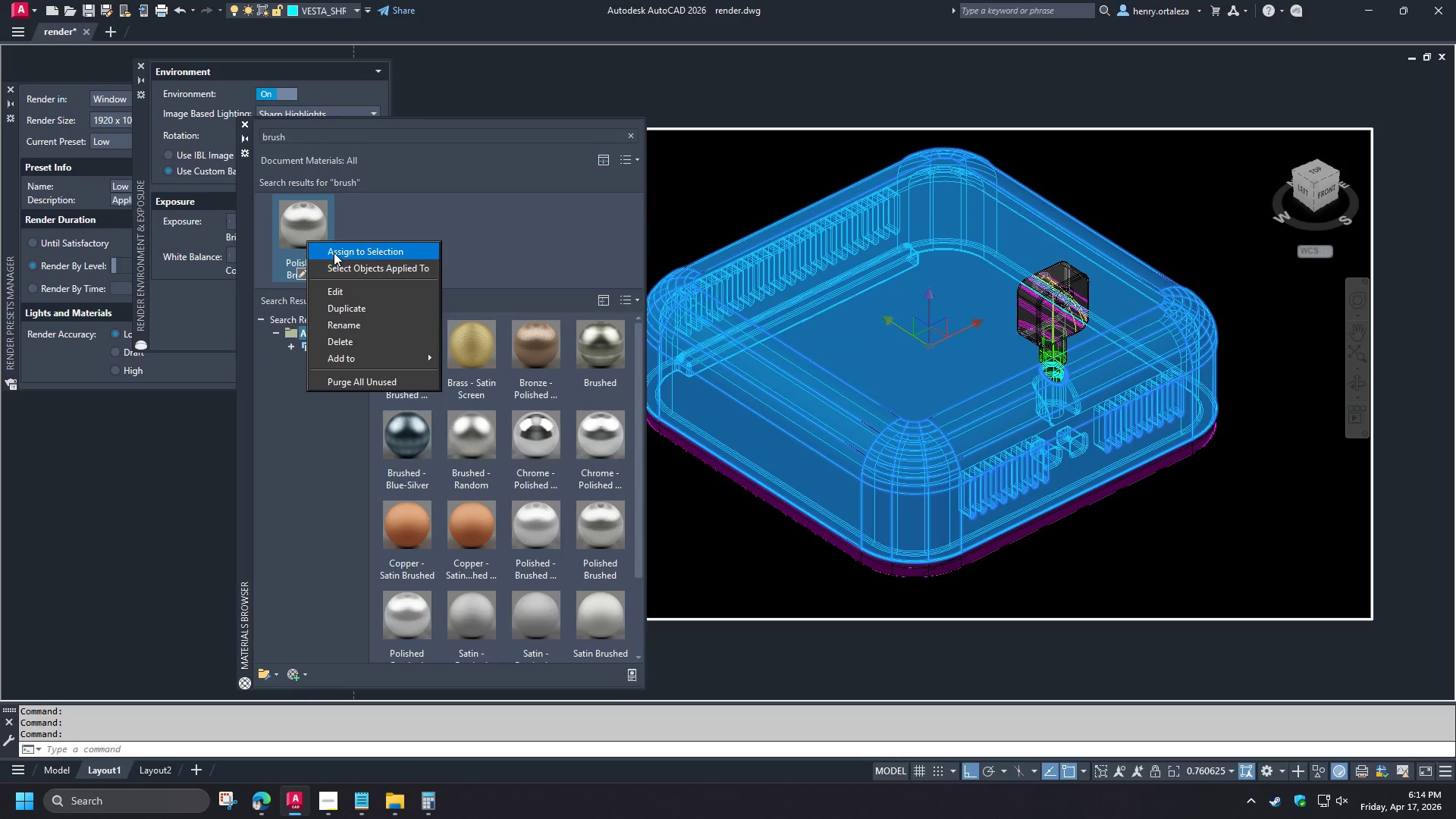 
left_click([334, 253])
 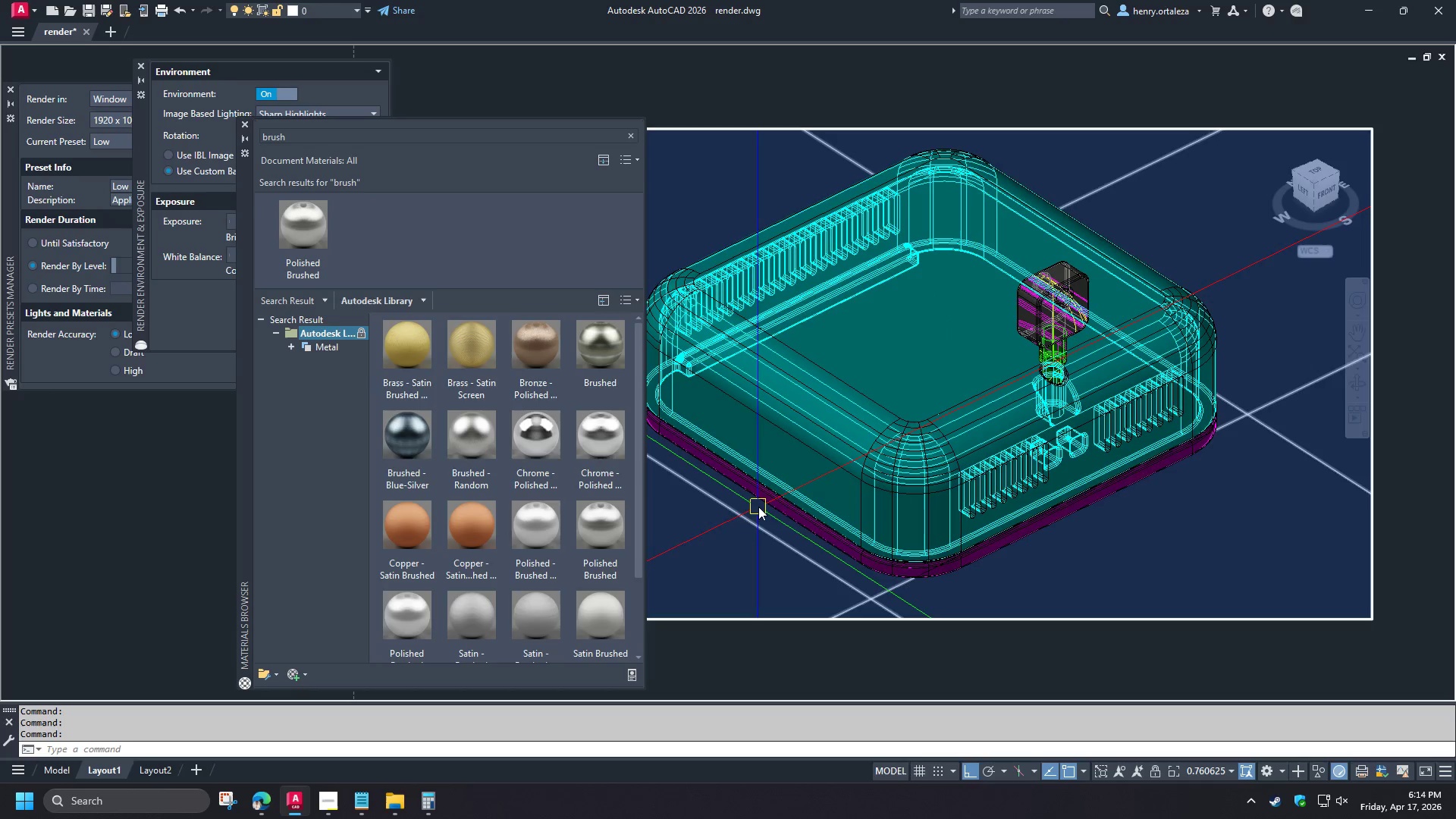 
left_click([758, 504])
 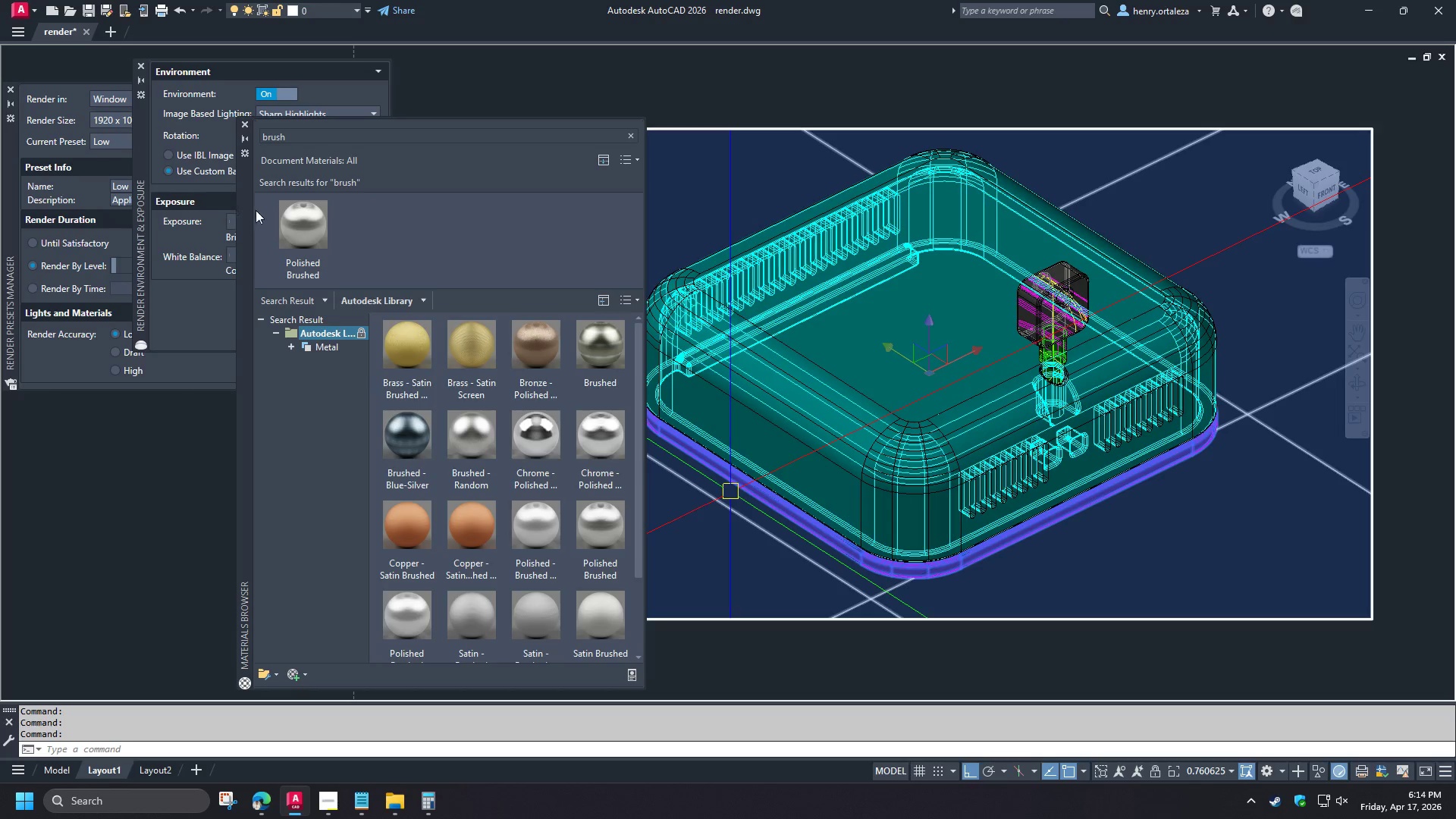 
right_click([285, 218])
 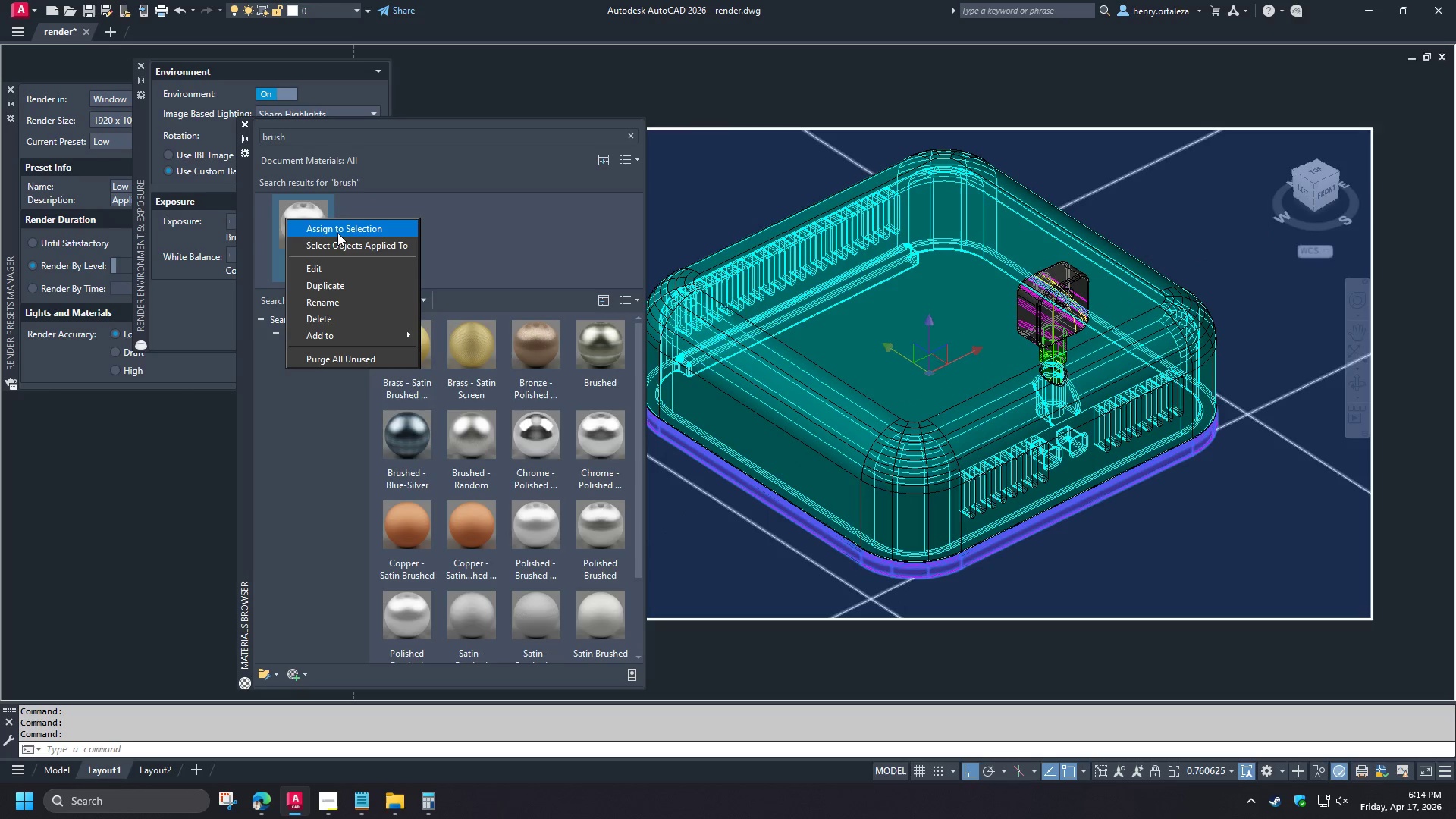 
left_click([337, 234])
 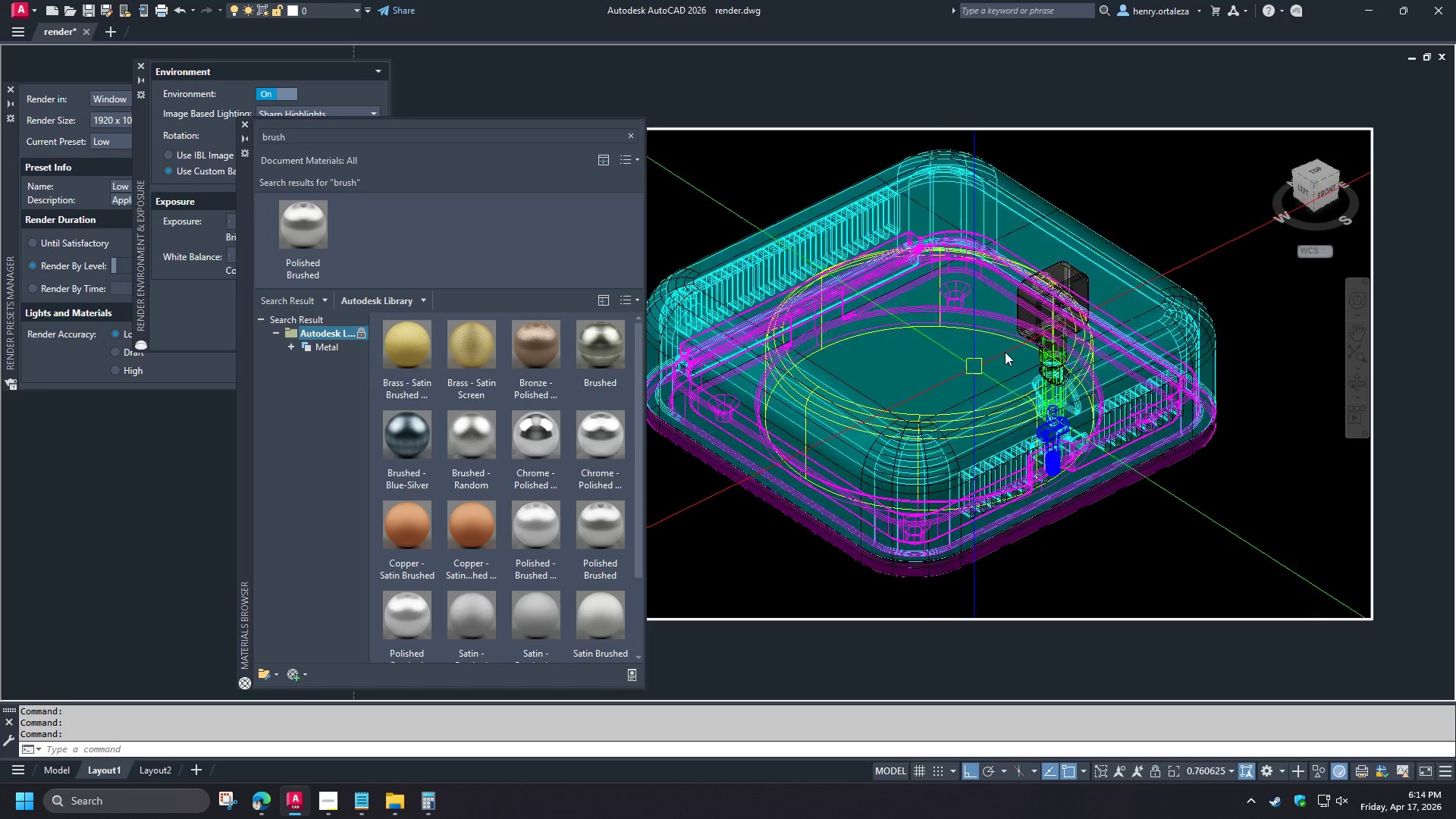 
key(Escape)
type(re )
 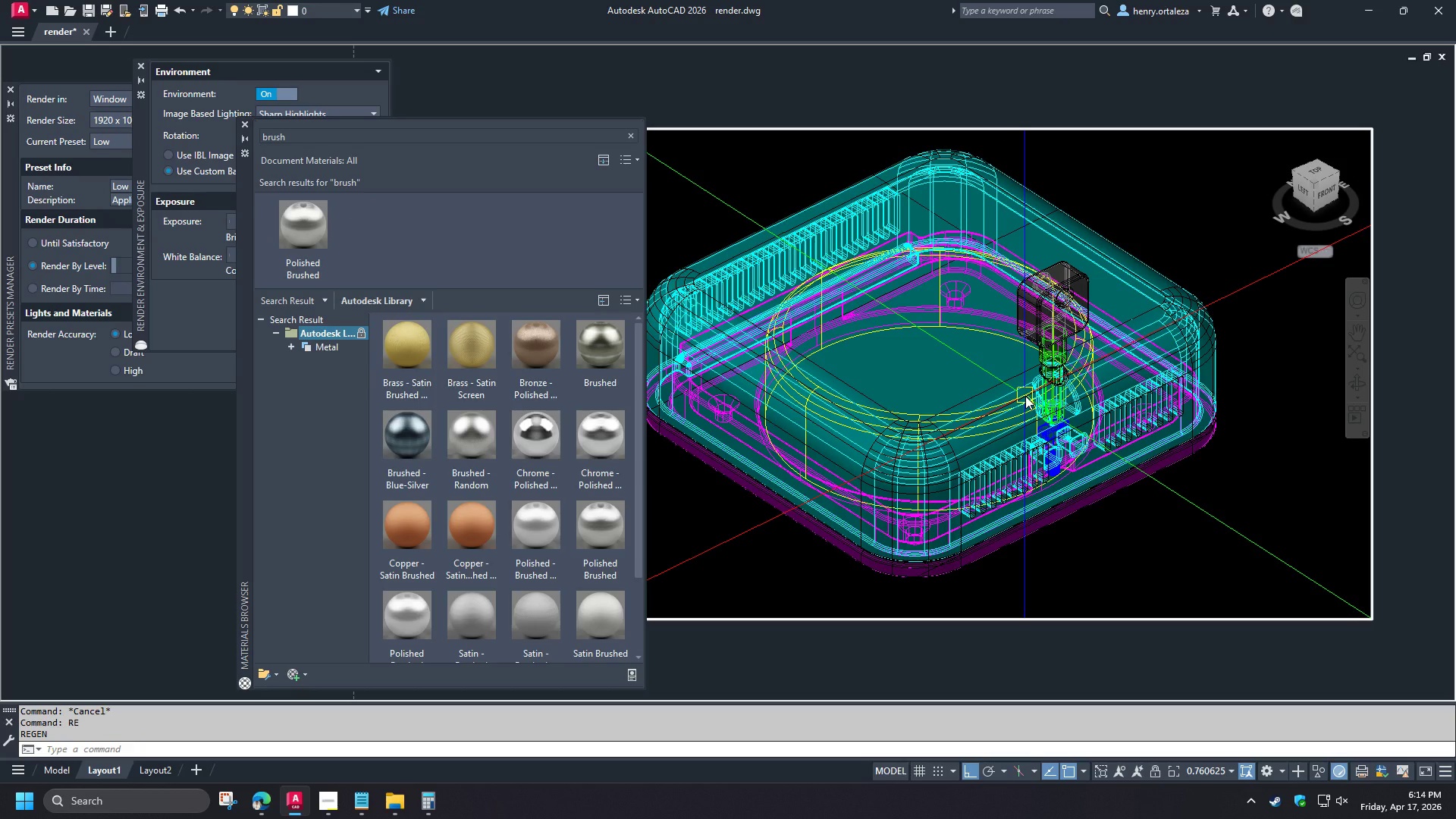 
mouse_move([1040, 391])
 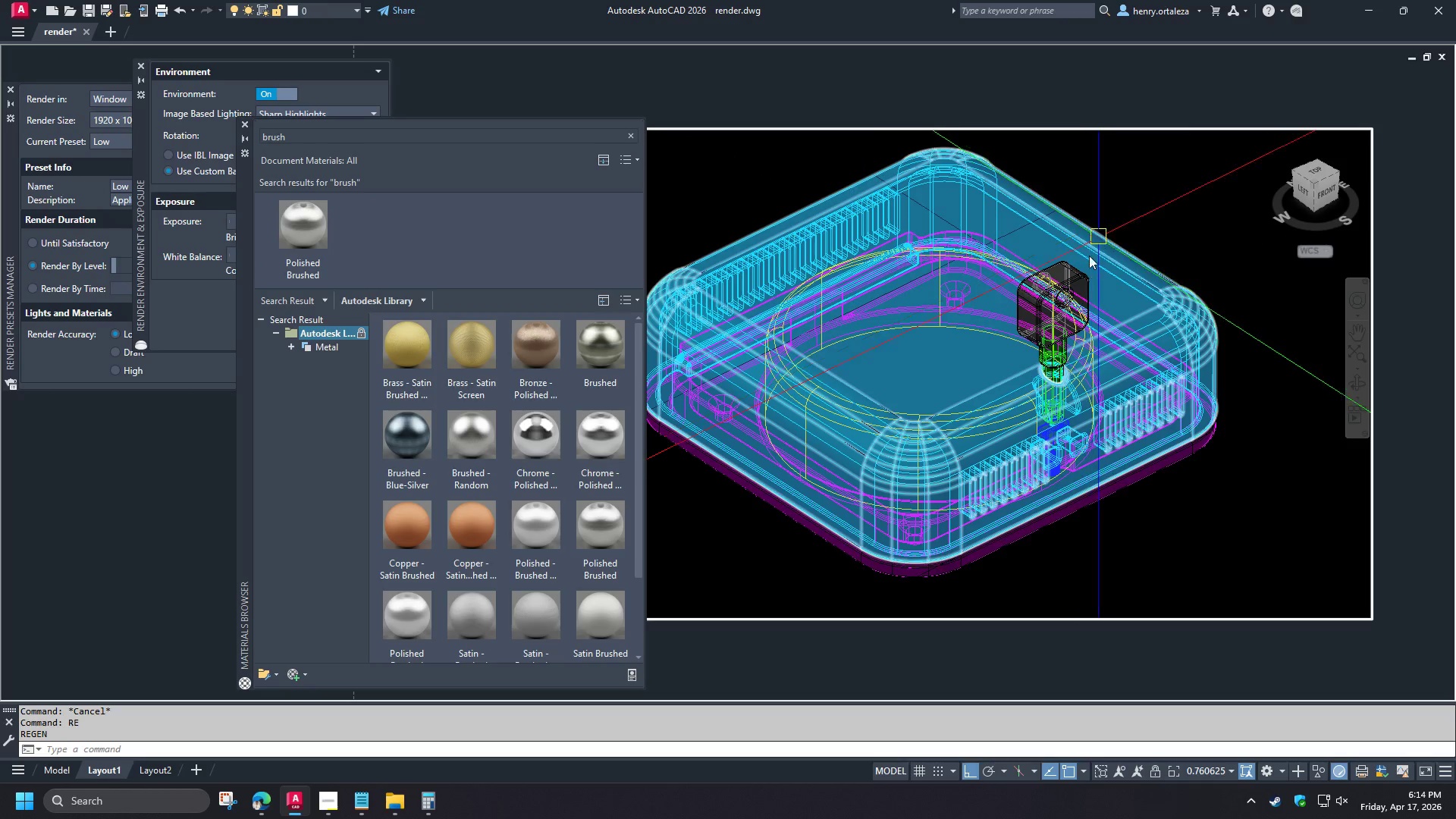 
left_click([1080, 277])
 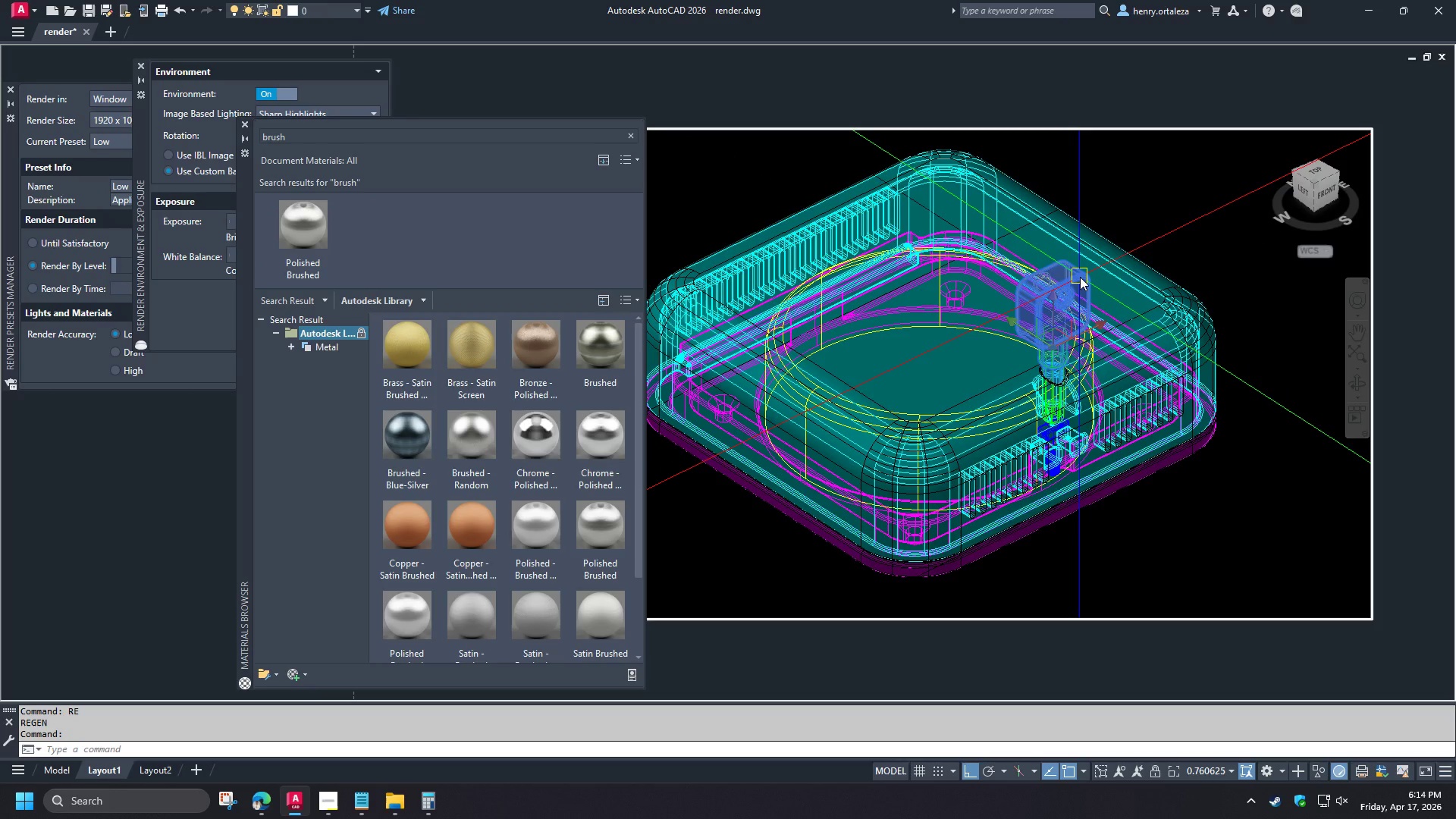 
wait(6.5)
 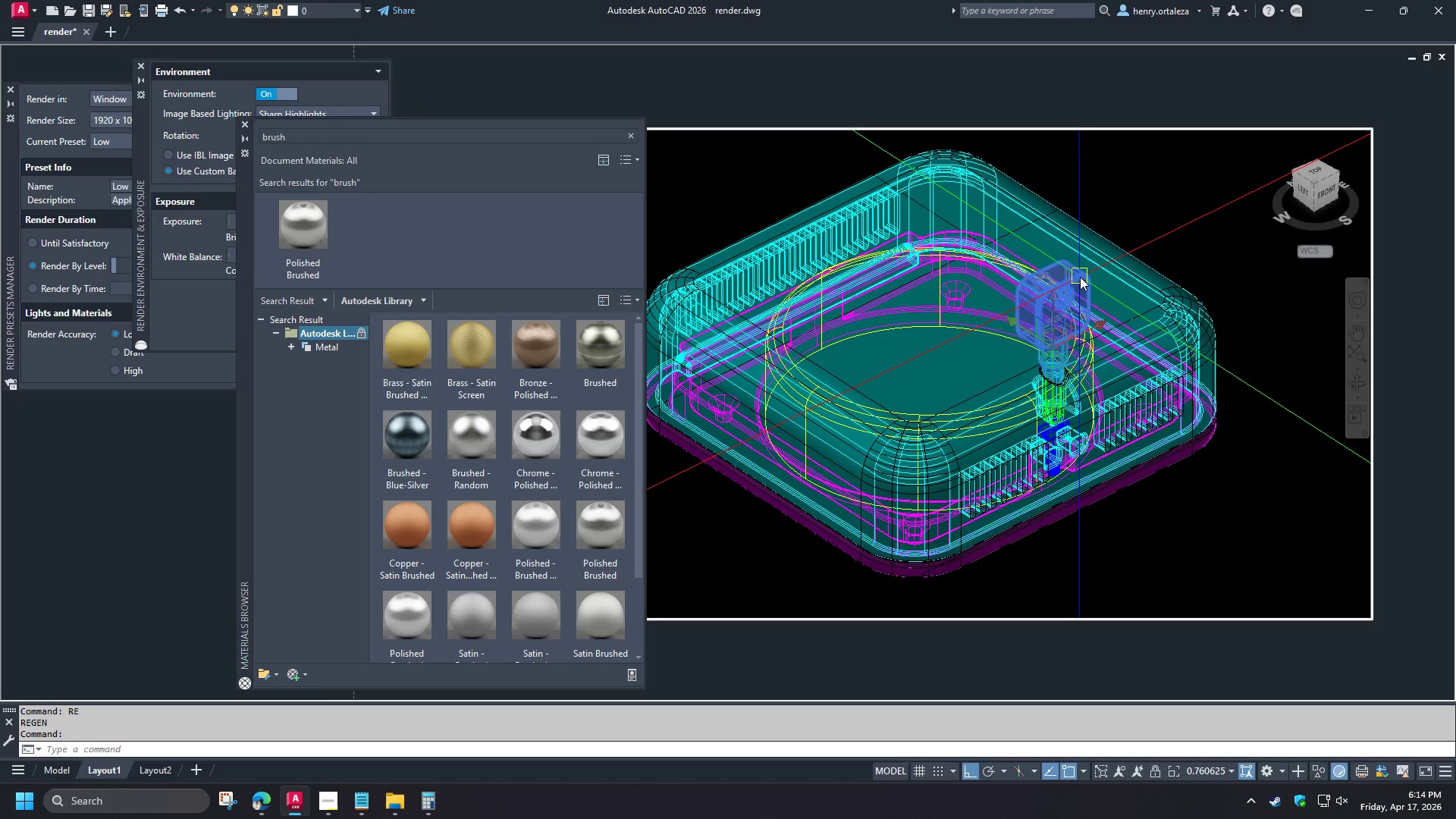 
right_click([1080, 277])
 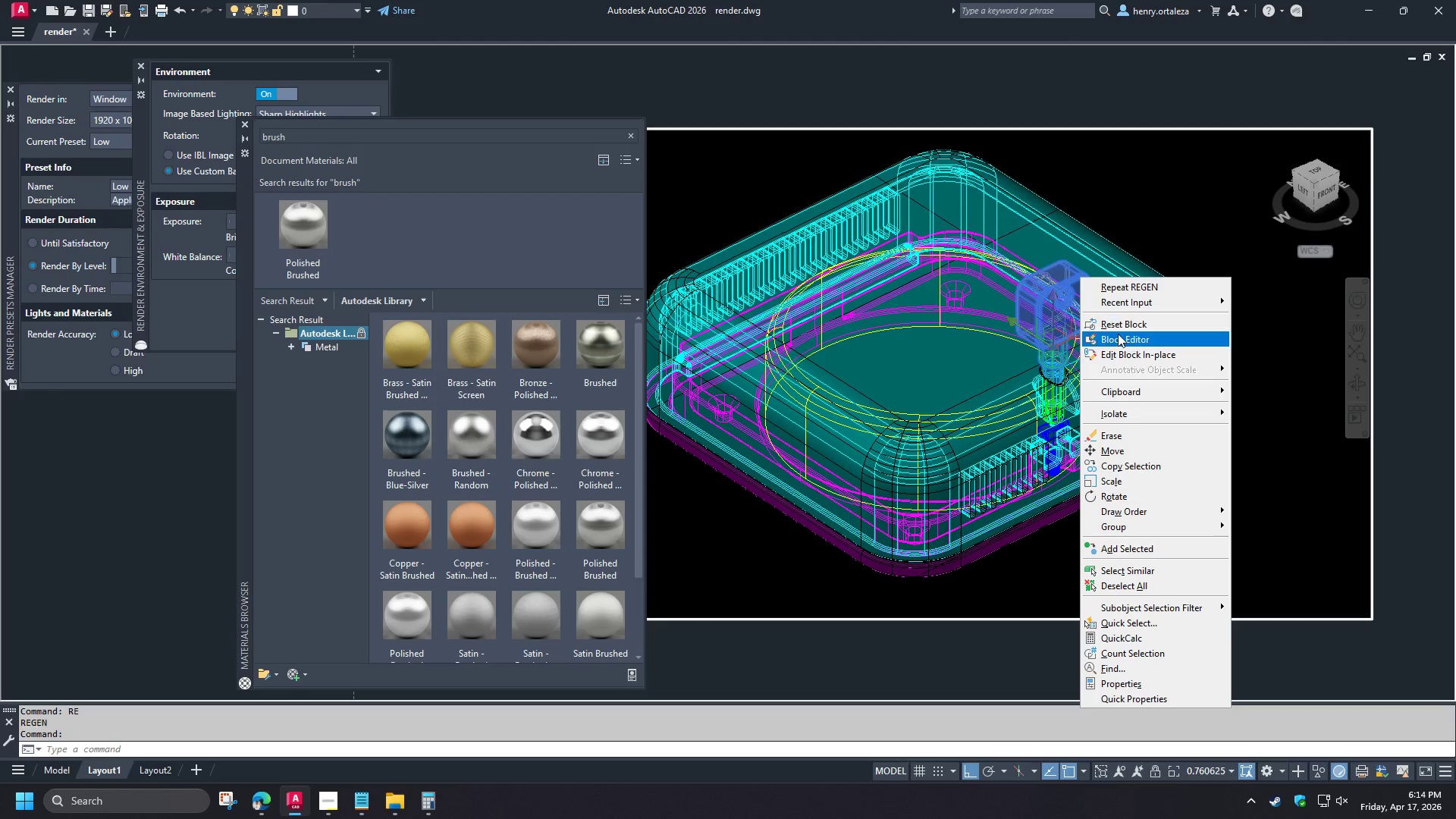 
left_click([1116, 353])
 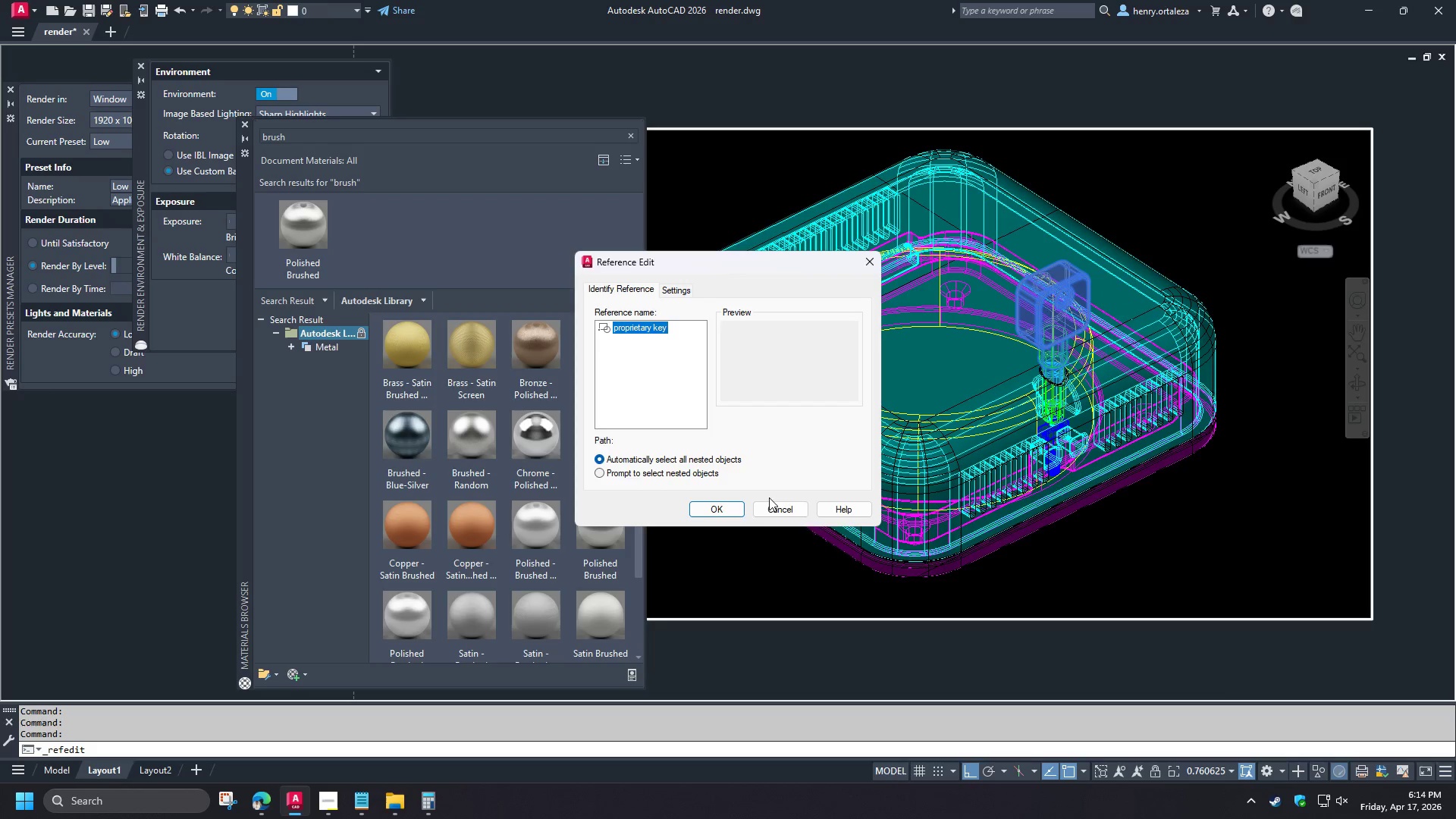 
left_click([726, 509])
 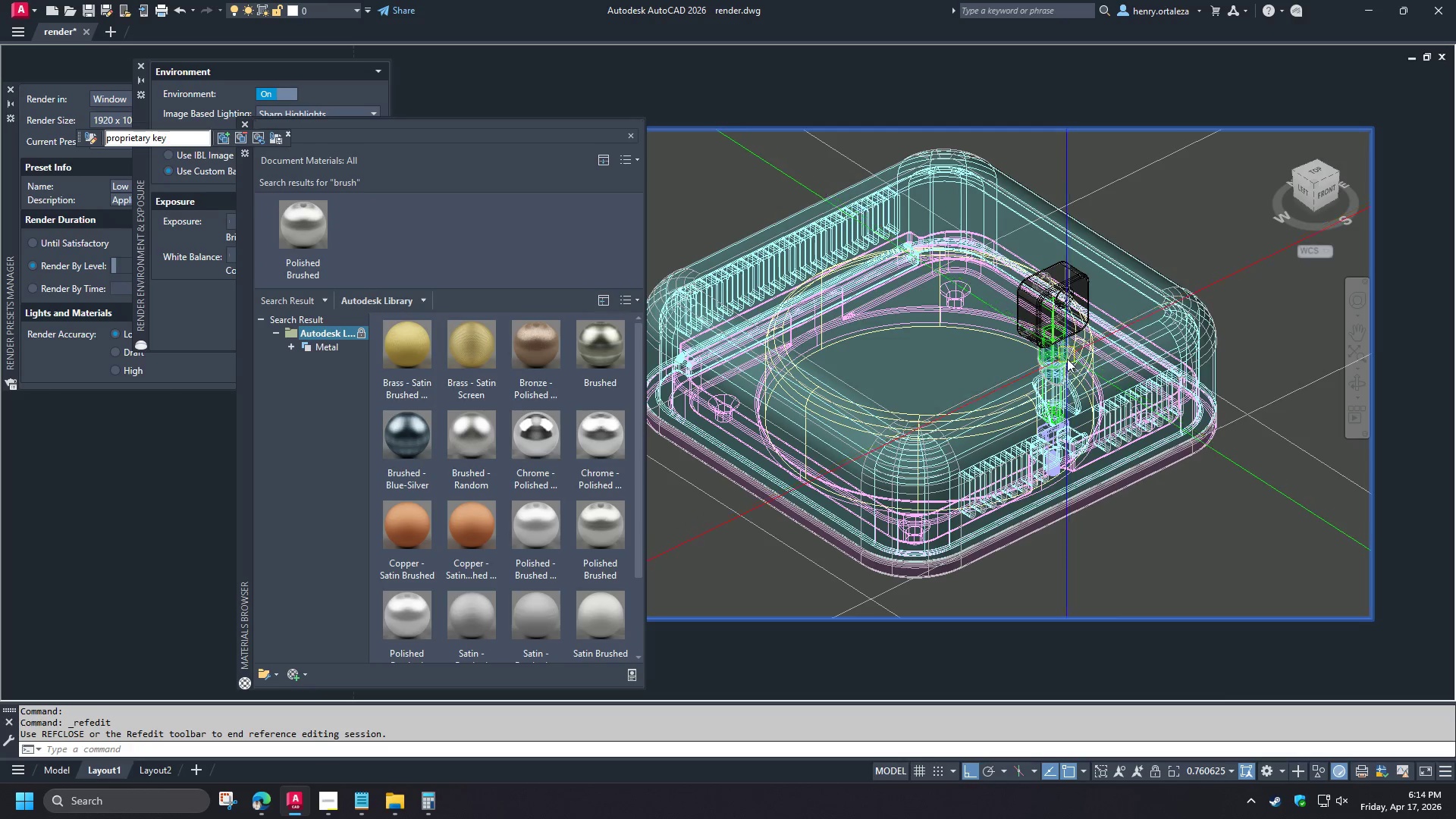 
scroll: coordinate [1053, 371], scroll_direction: up, amount: 4.0
 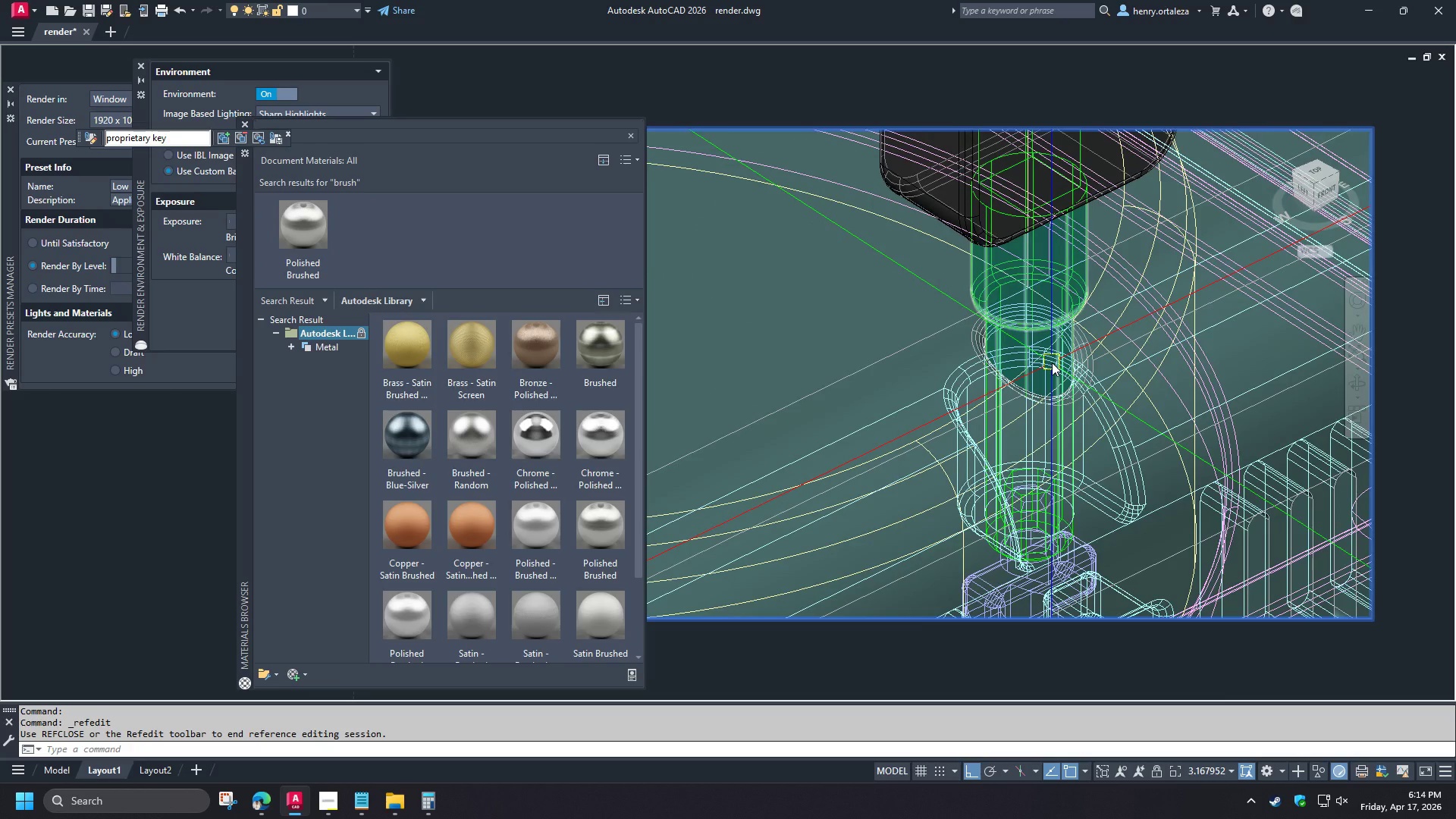 
left_click([1052, 362])
 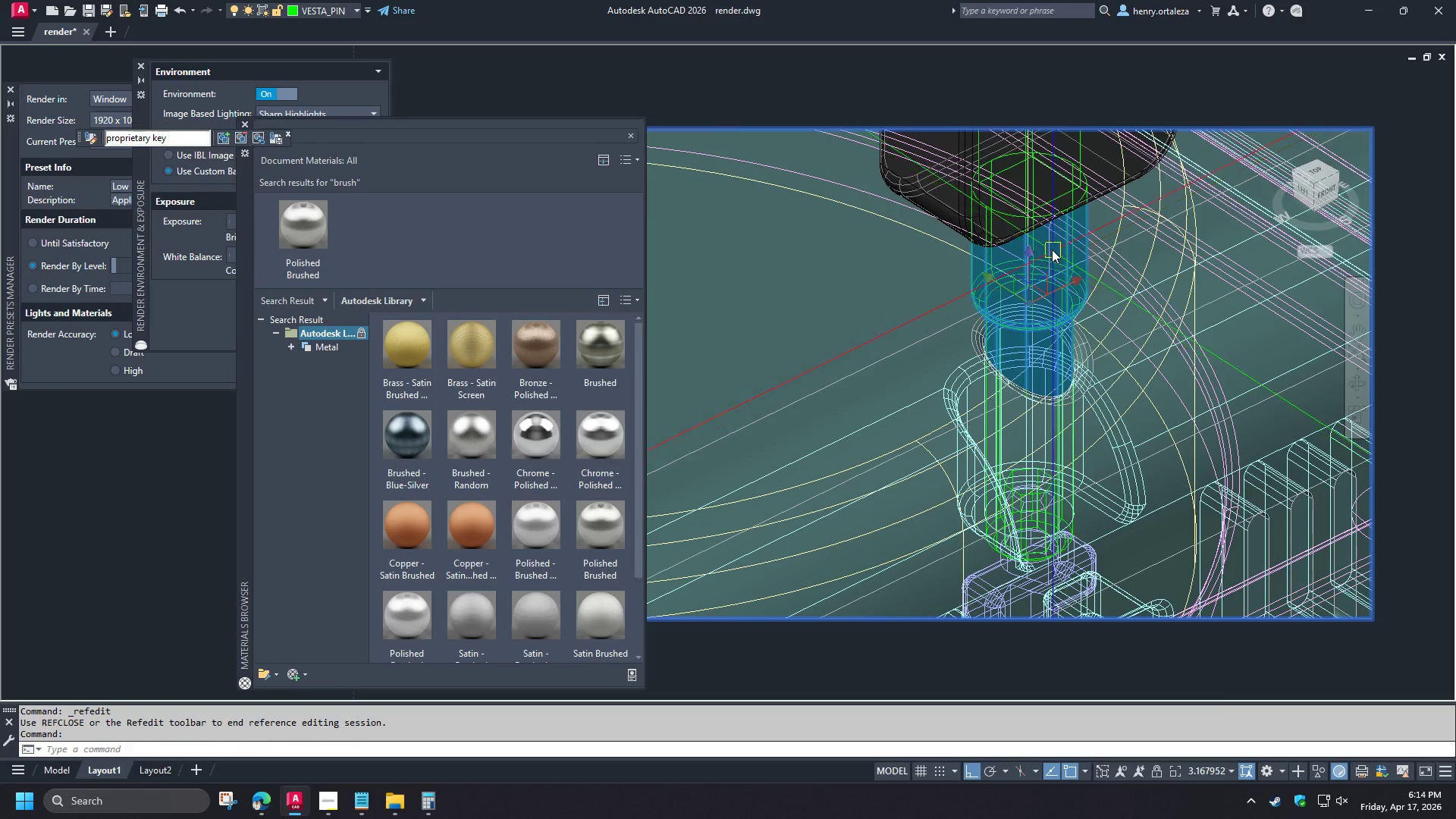 
key(Escape)
 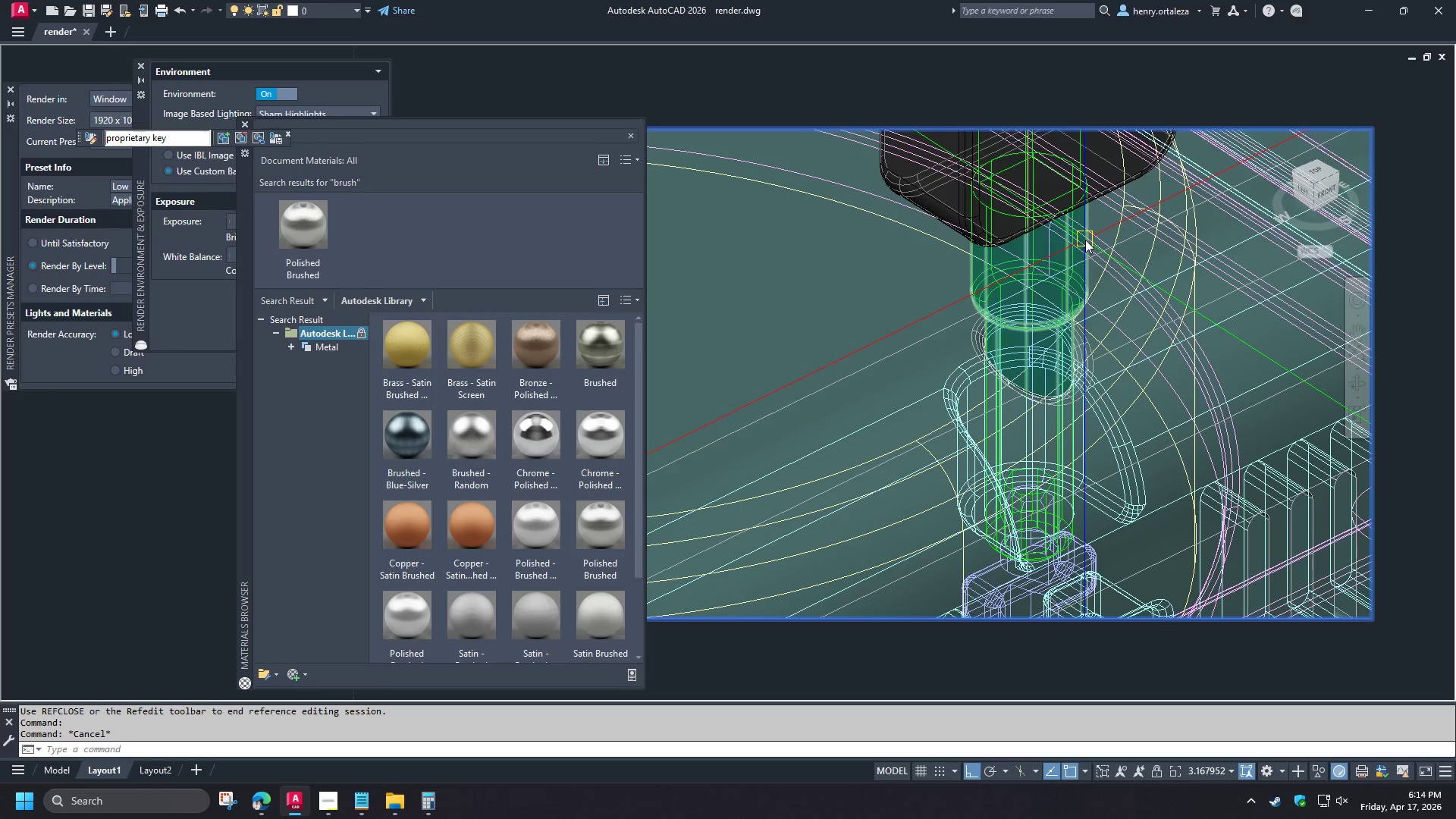 
left_click([1085, 240])
 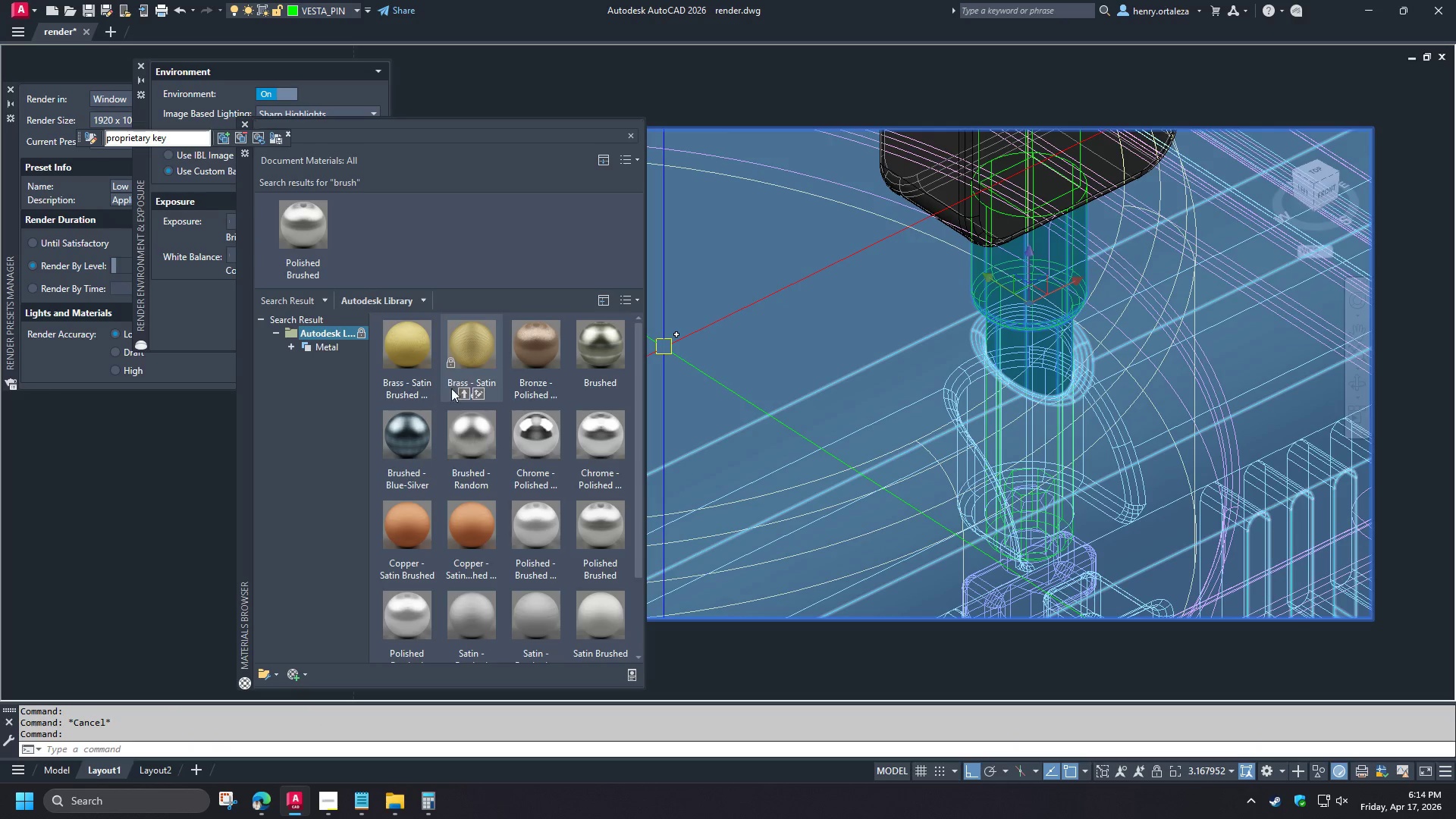 
mouse_move([548, 441])
 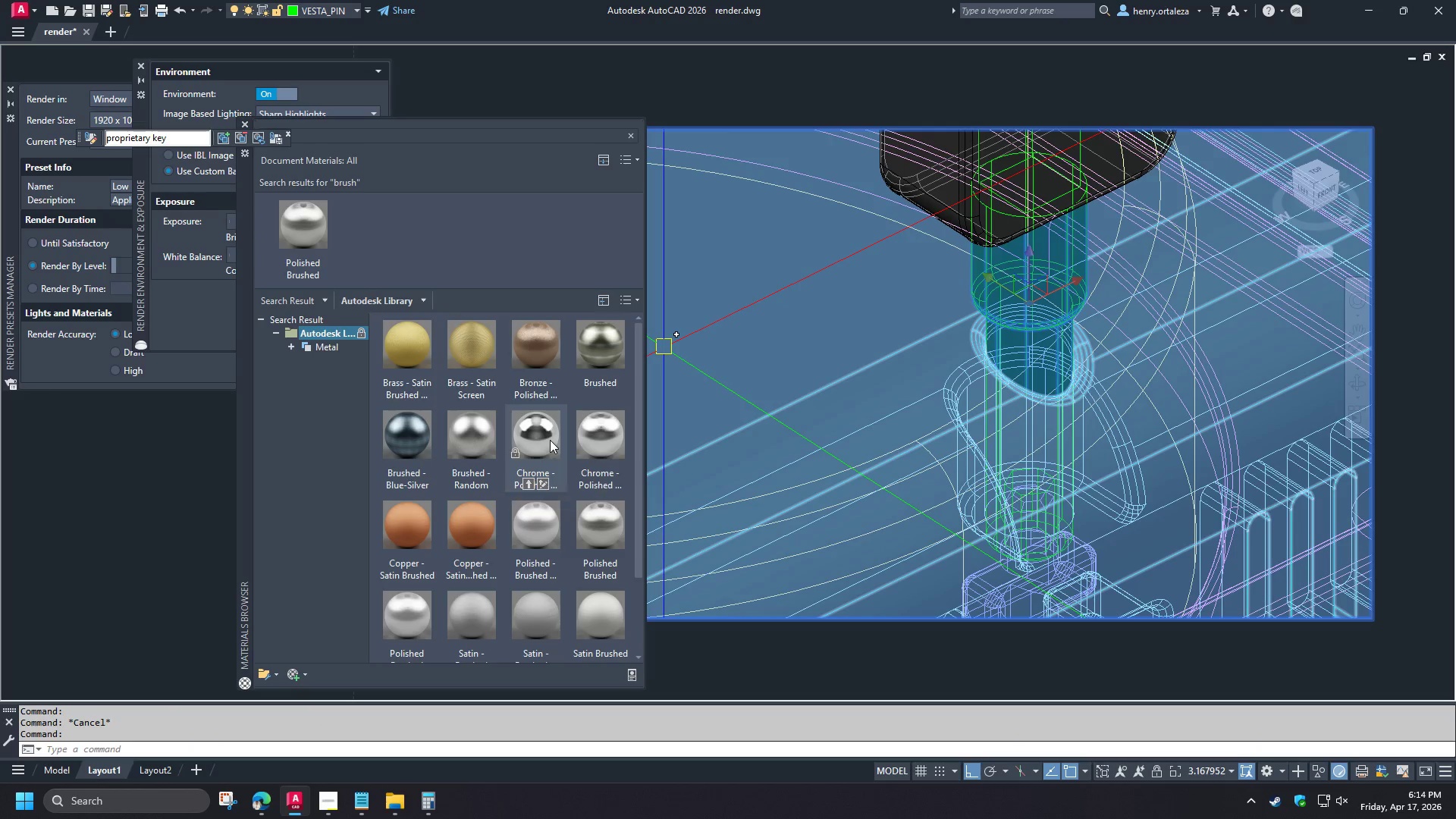 
scroll: coordinate [550, 440], scroll_direction: up, amount: 4.0
 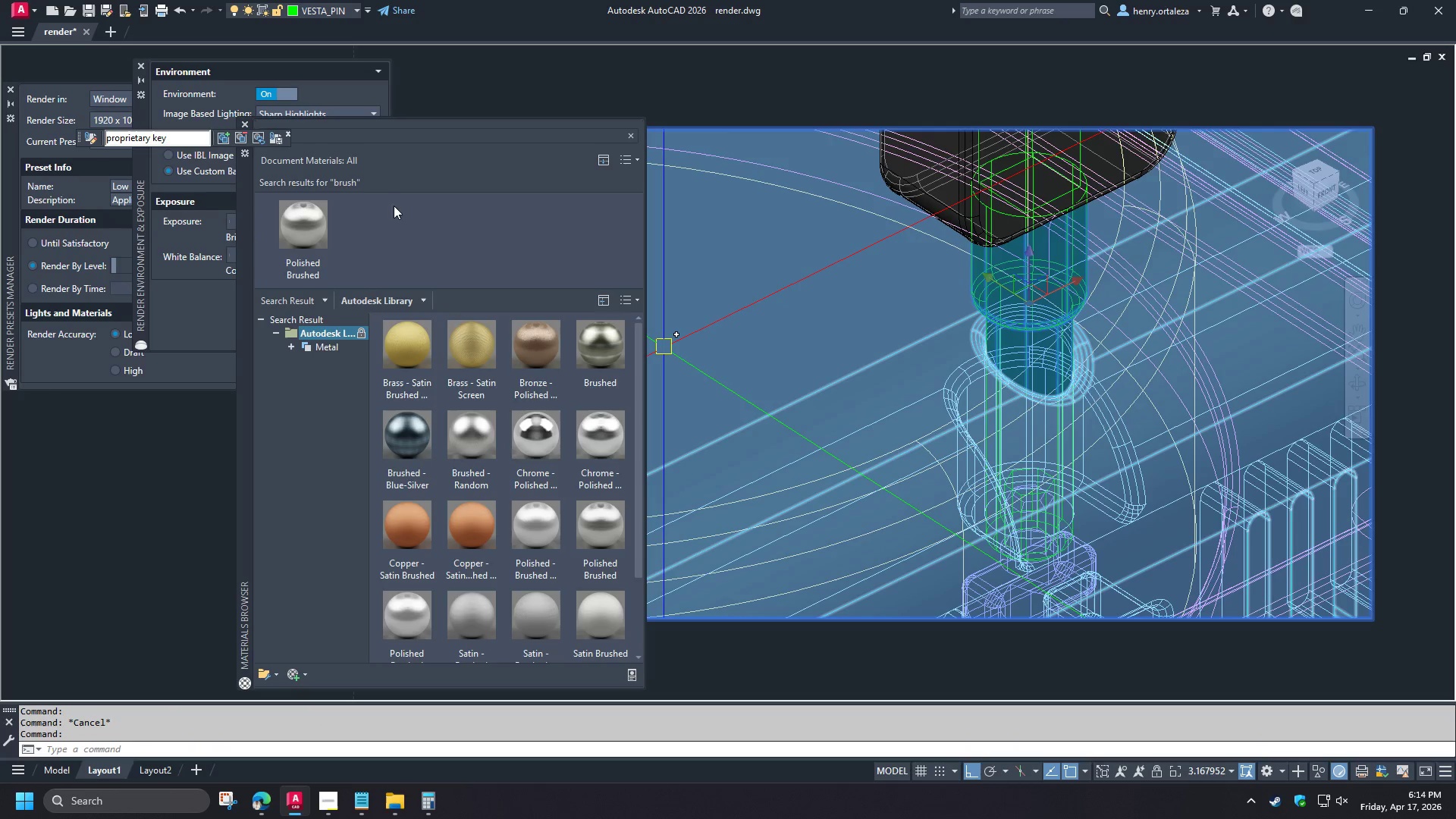 
left_click([319, 140])
 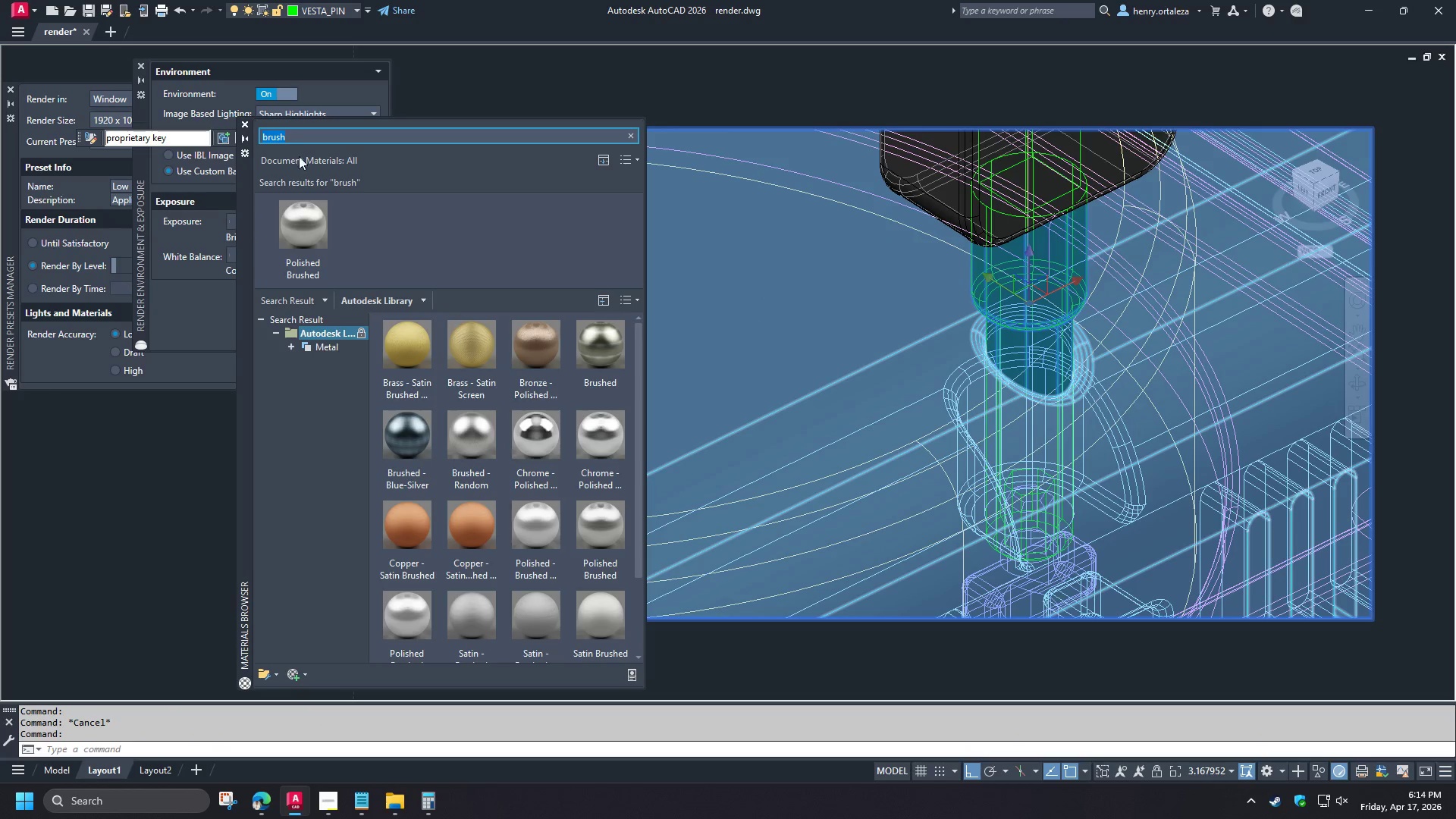 
type(chrome)
 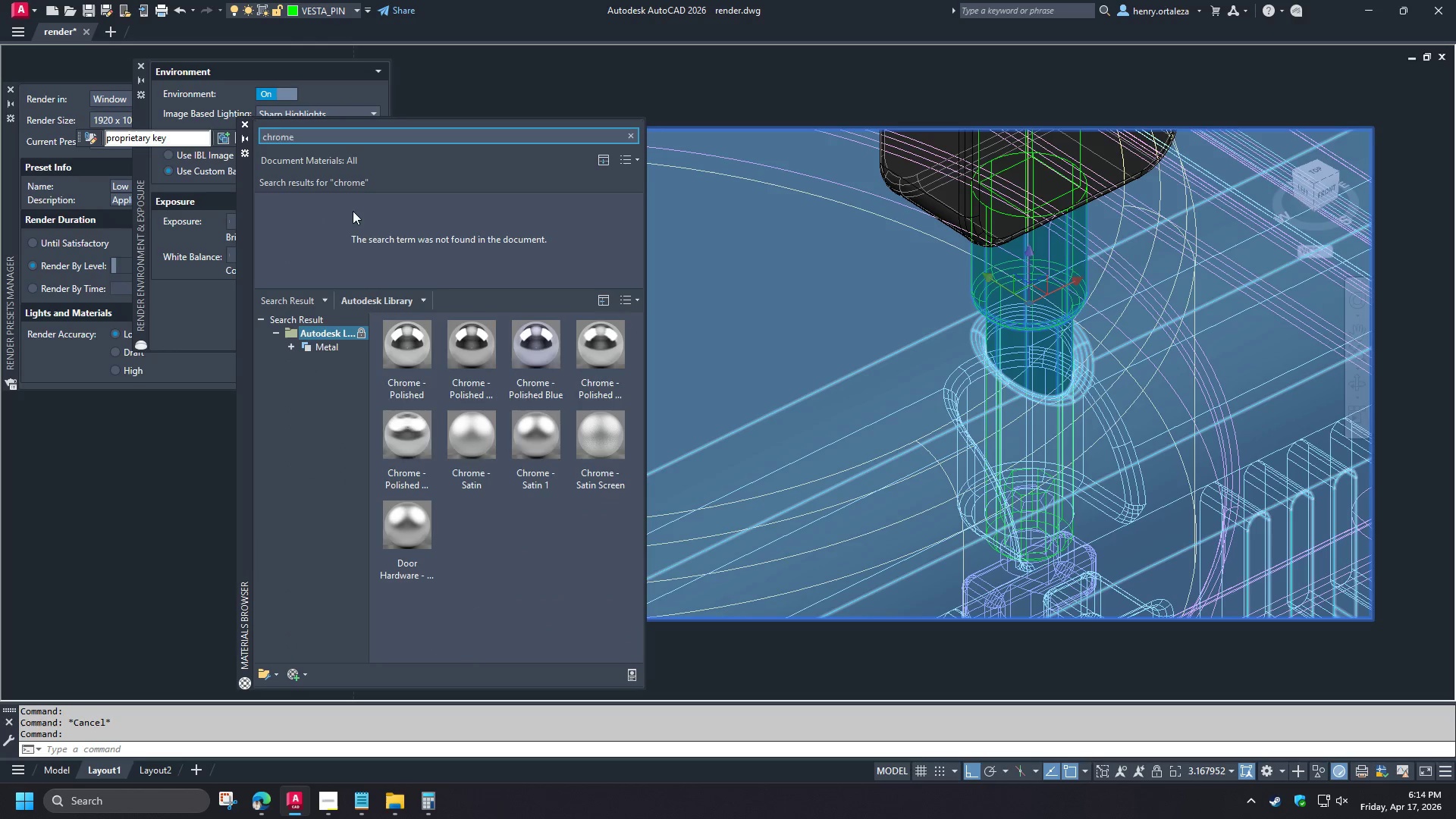 
mouse_move([454, 355])
 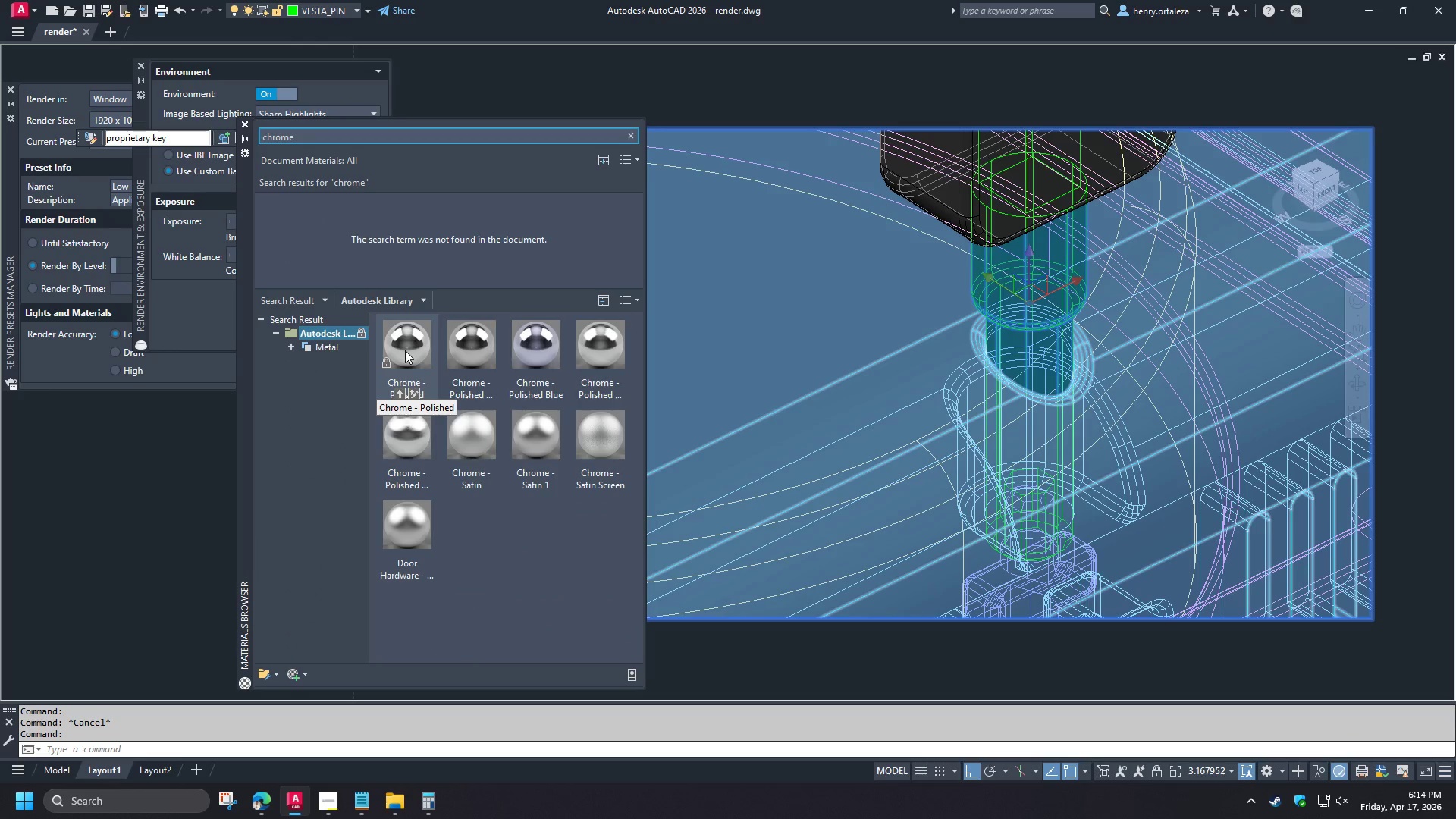 
right_click([405, 350])
 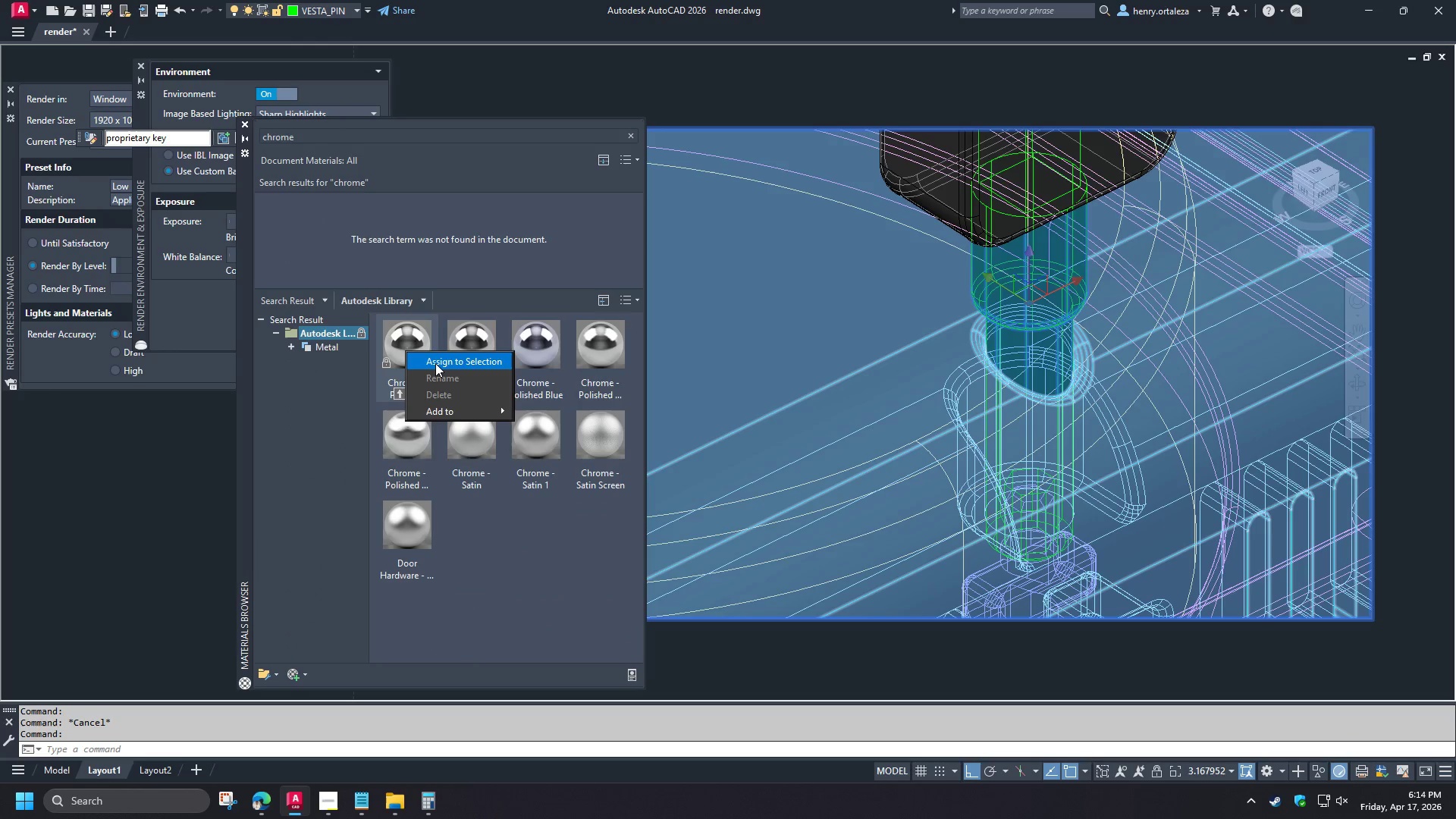 
left_click([435, 363])
 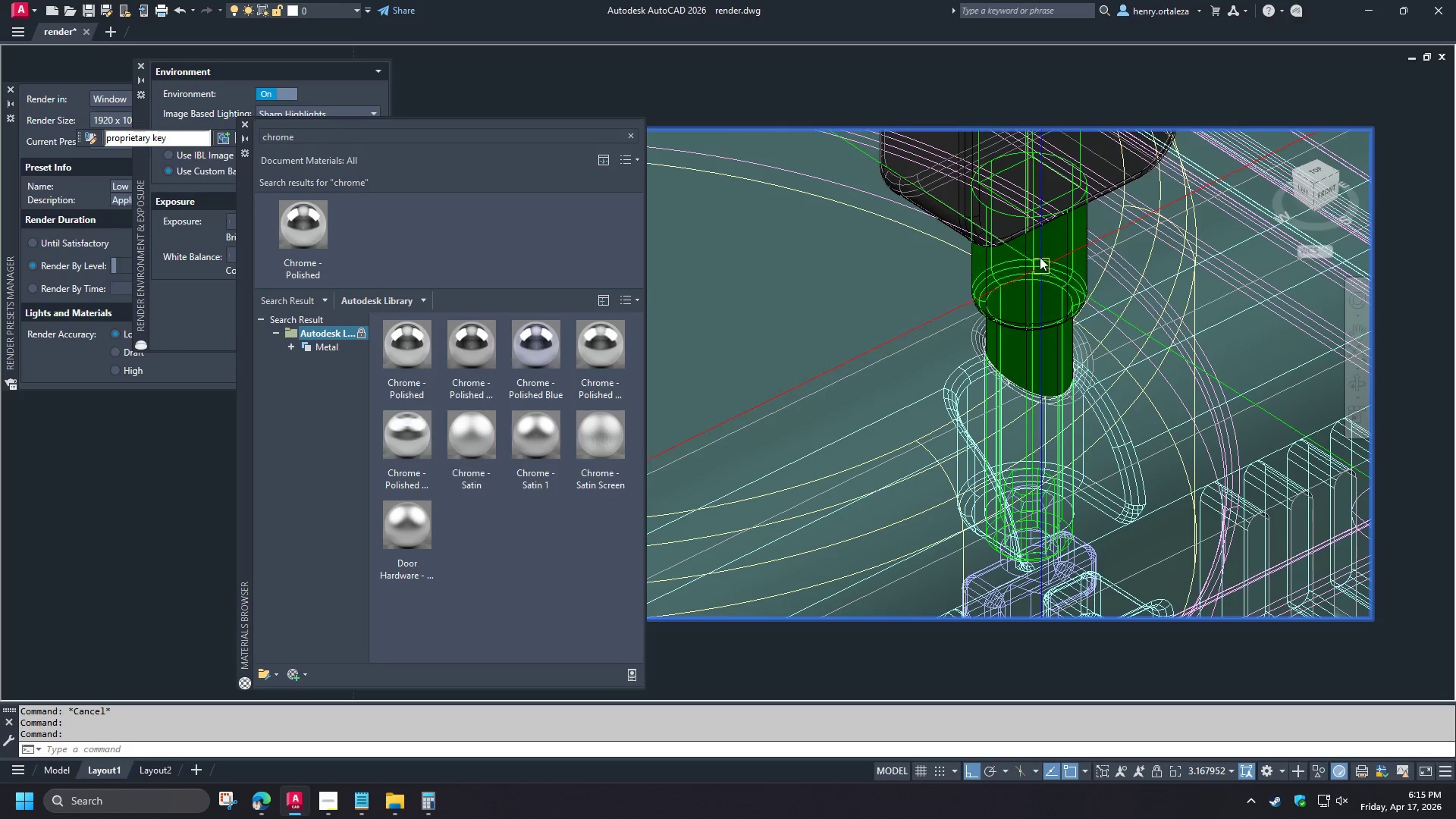 
key(Escape)
 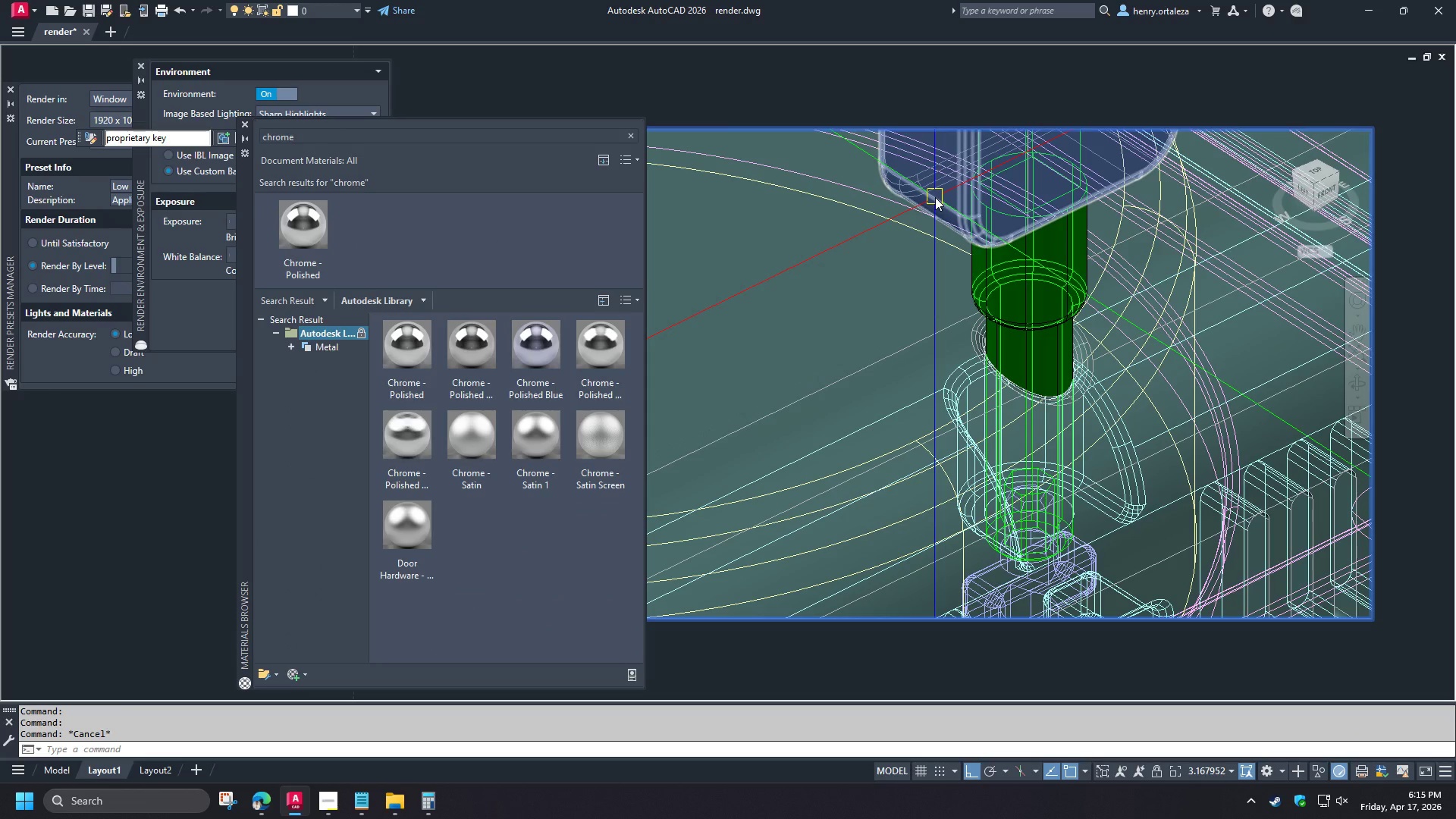 
left_click([935, 197])
 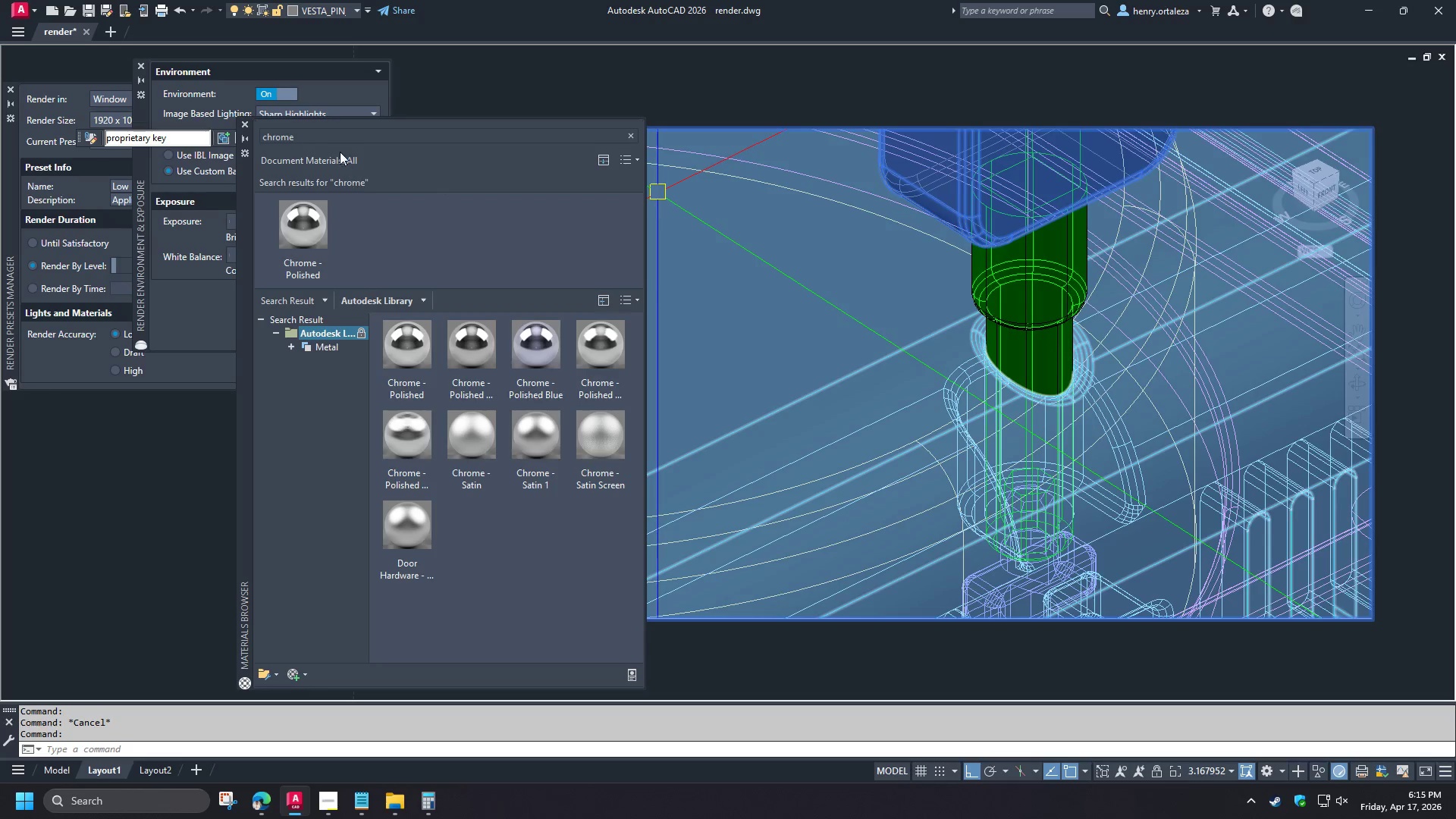 
left_click([337, 139])
 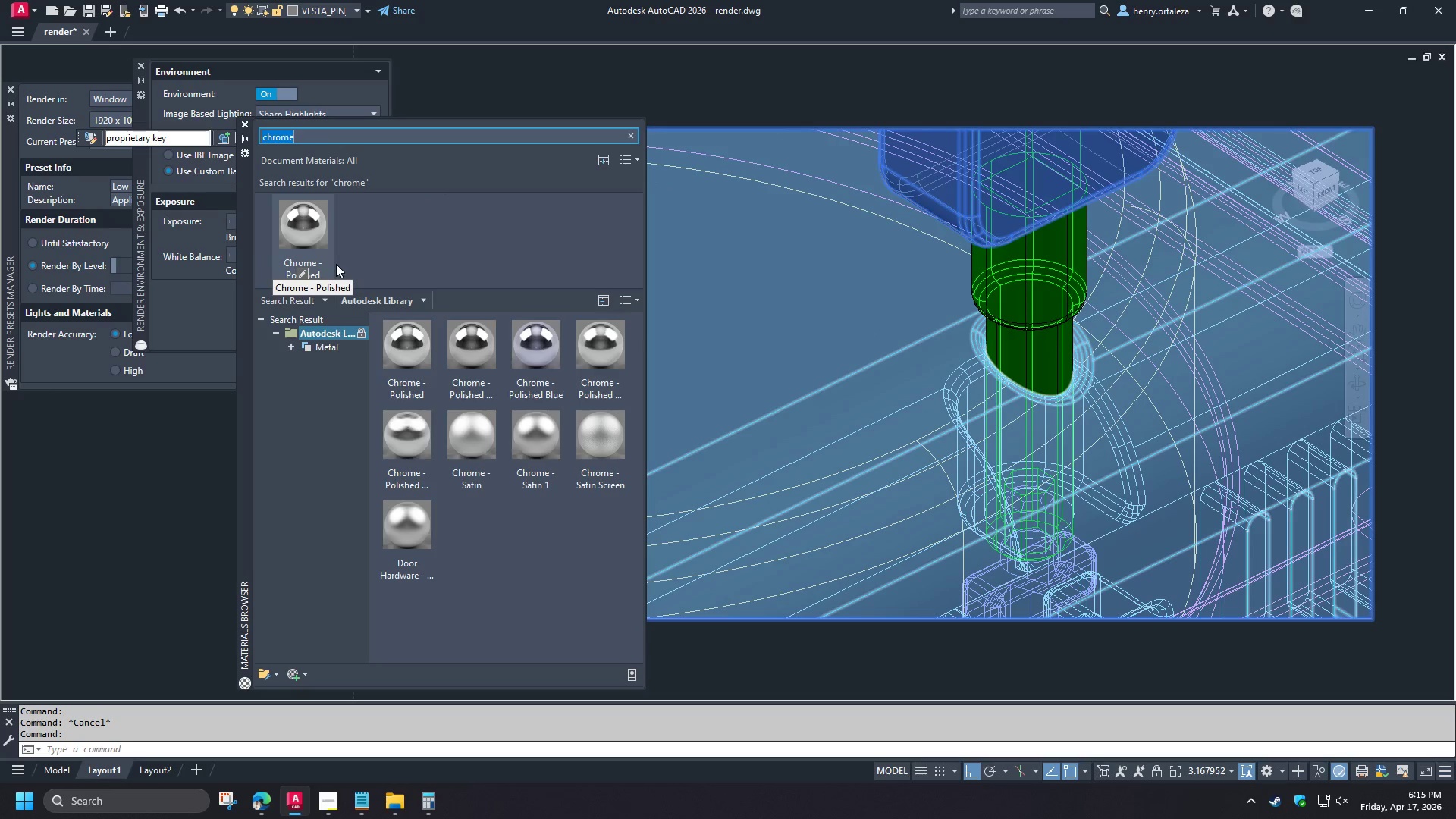 
type(plastic)
 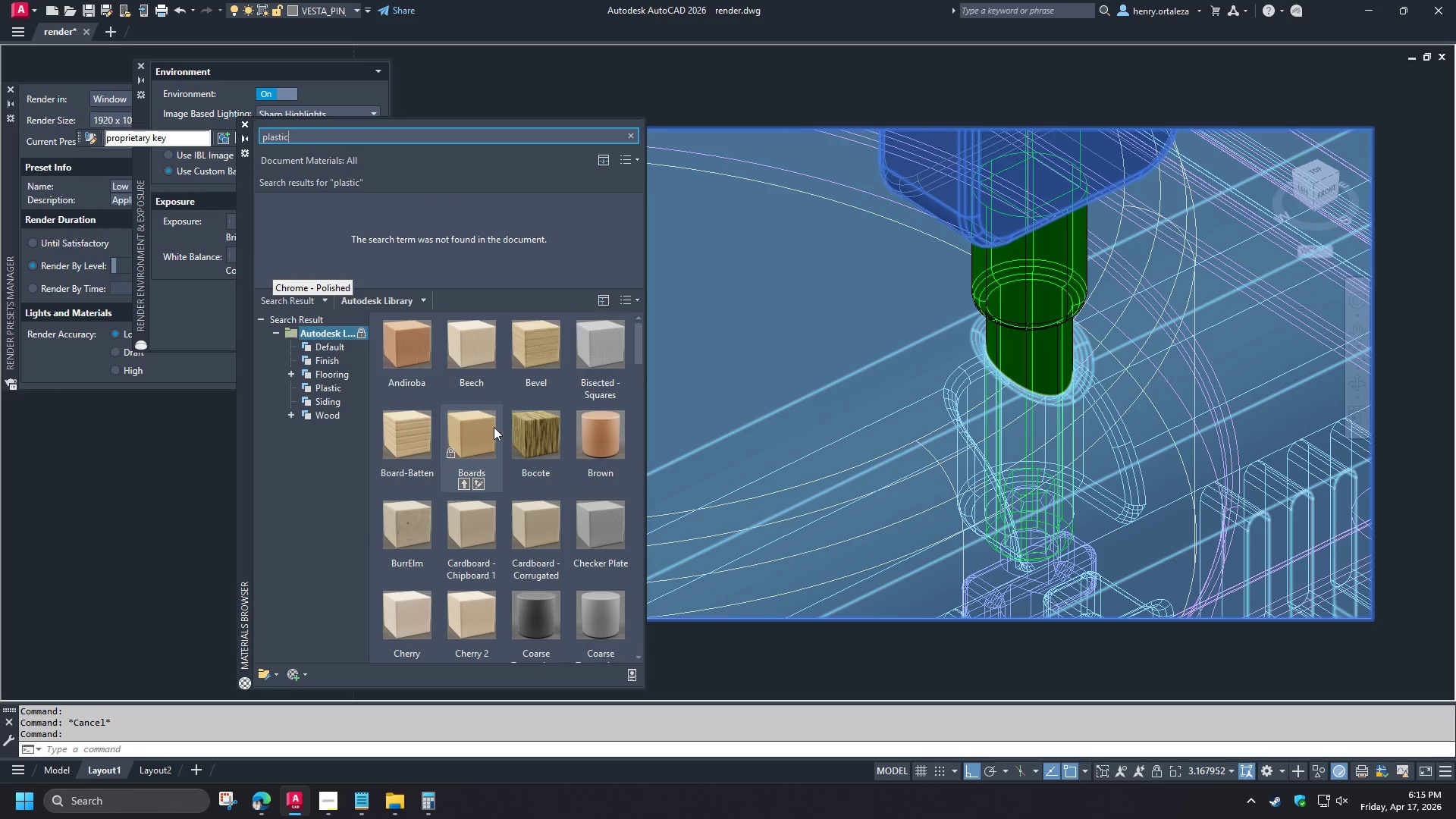 
mouse_move([476, 437])
 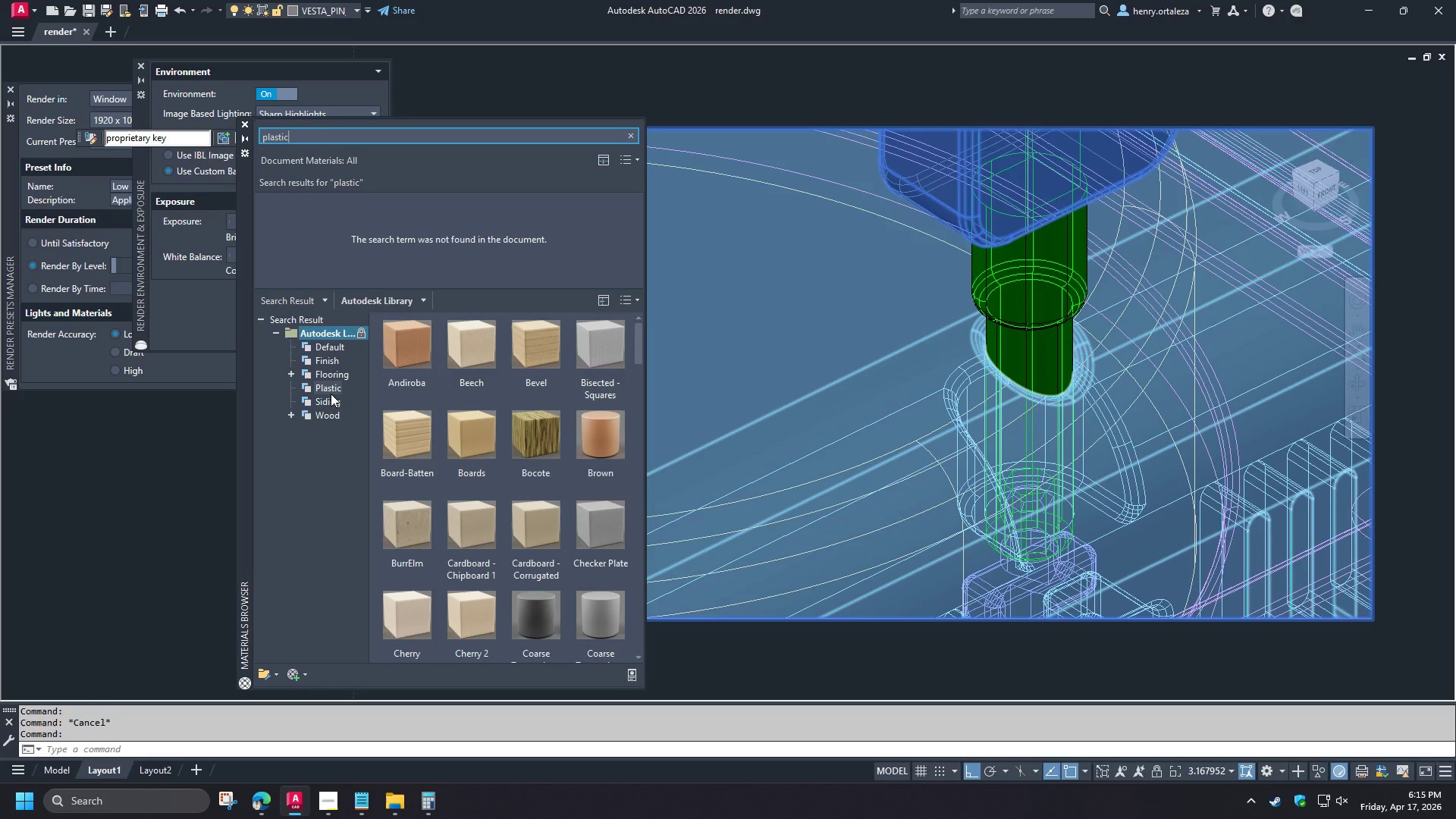 
left_click([329, 392])
 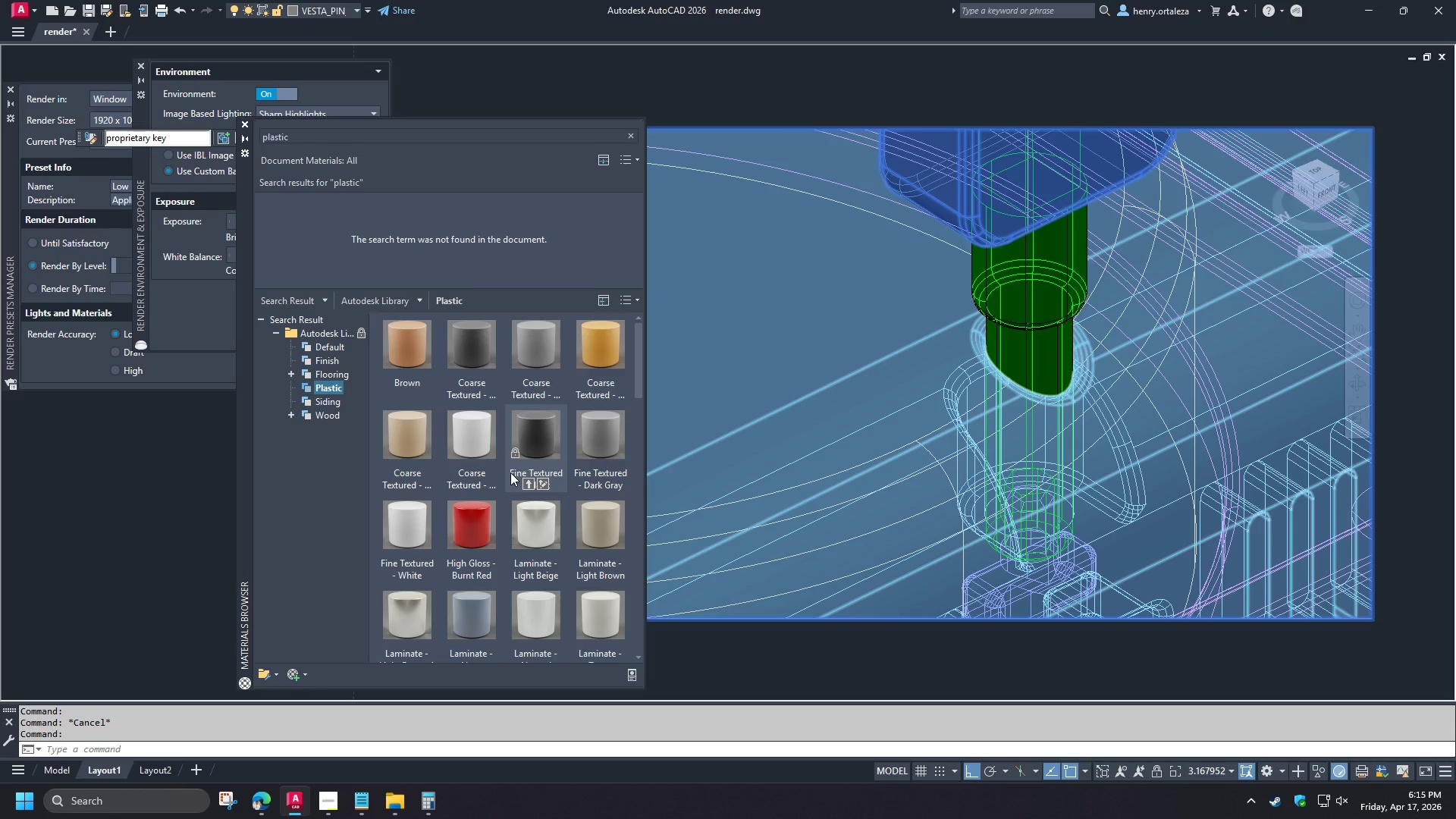 
mouse_move([575, 389])
 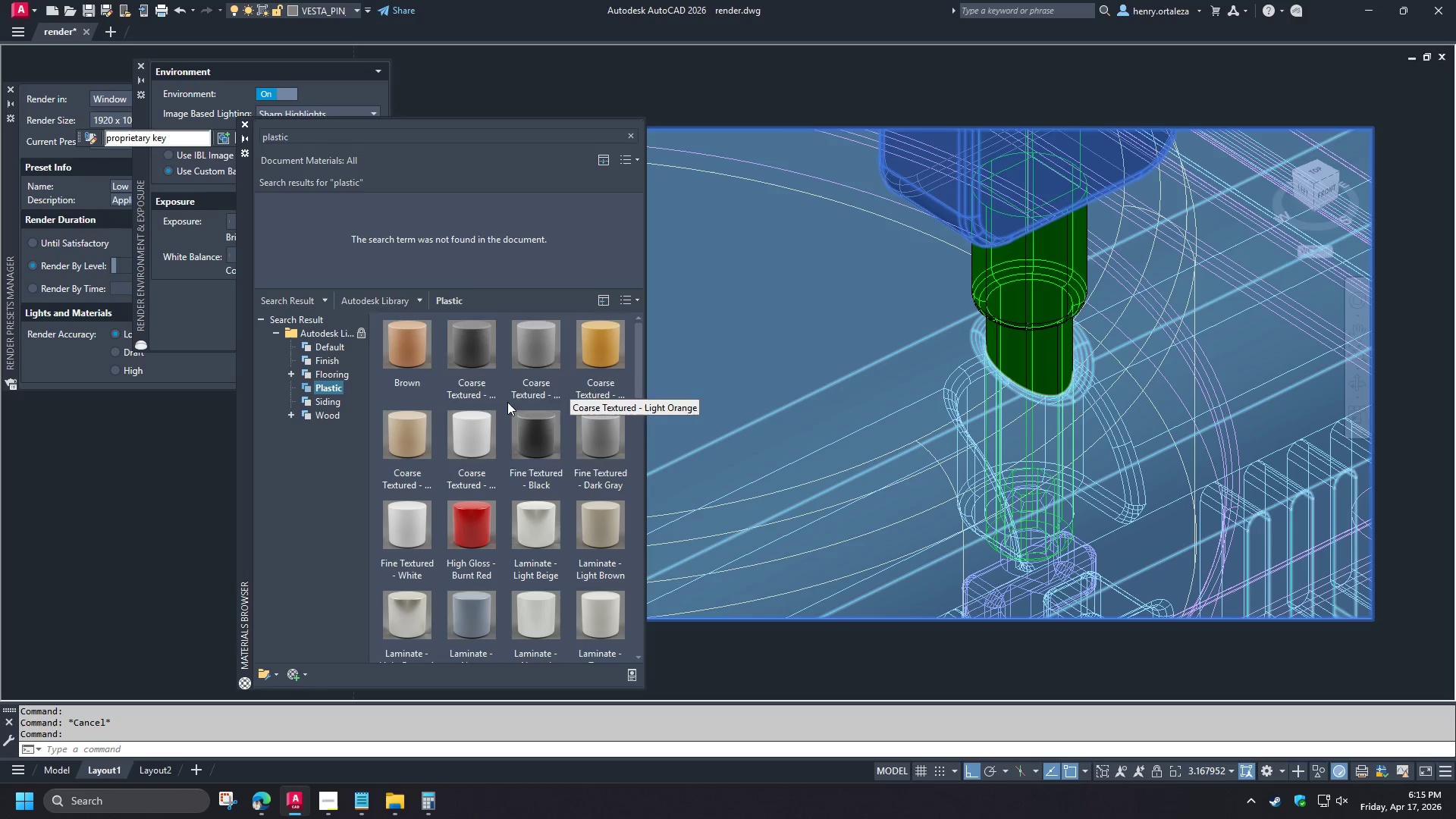 
mouse_move([482, 377])
 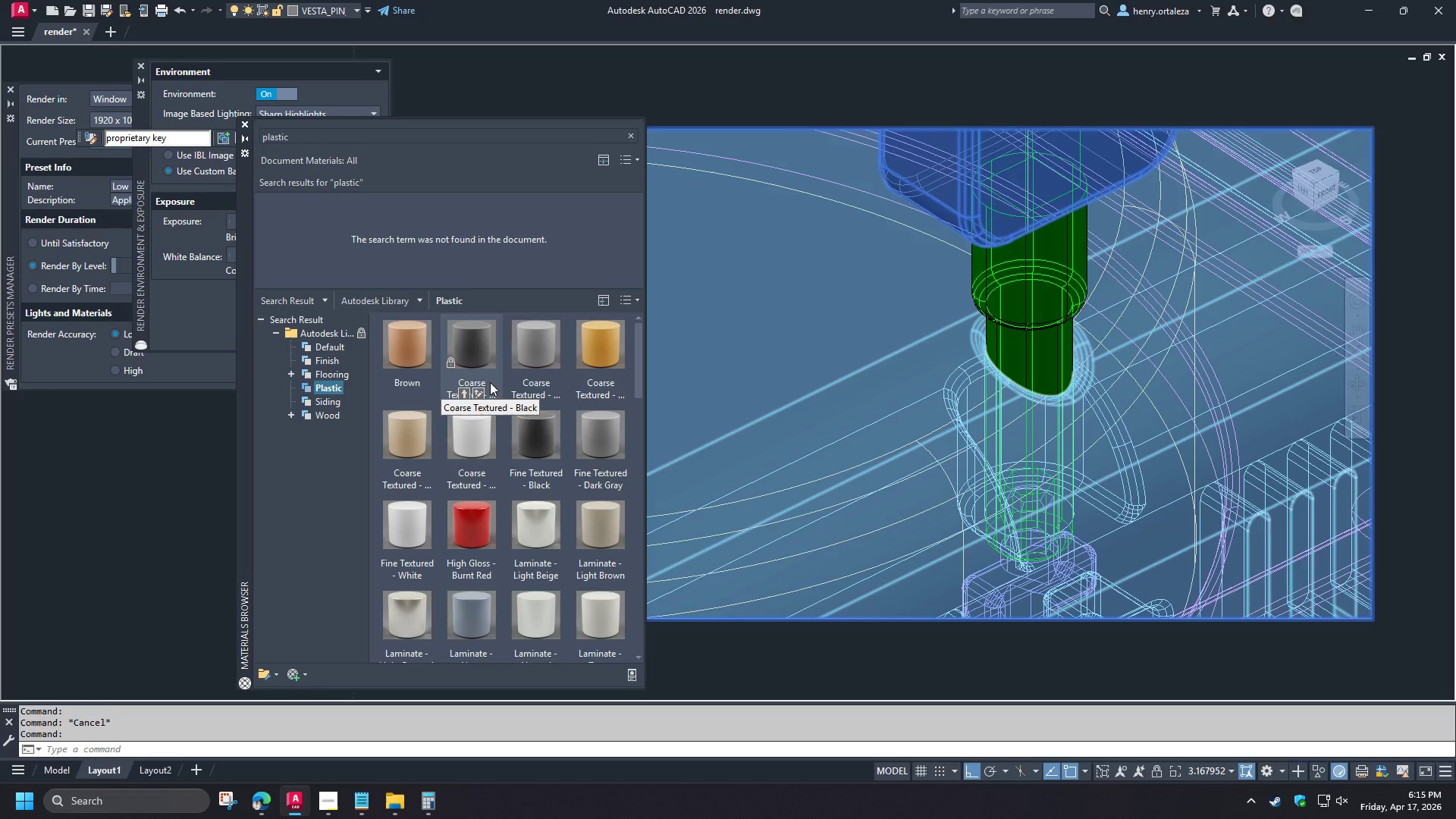 
mouse_move([532, 428])
 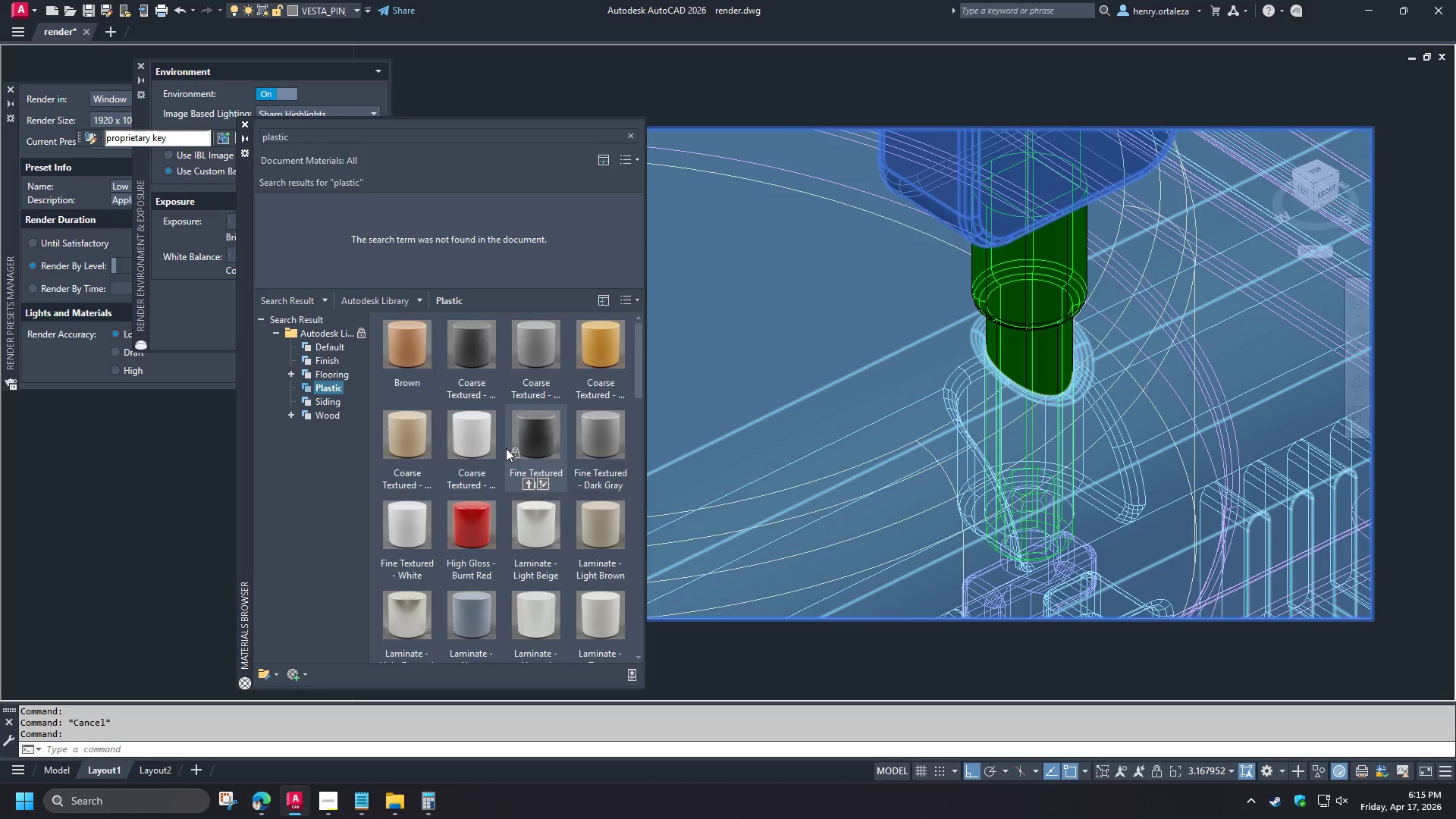 
scroll: coordinate [506, 448], scroll_direction: down, amount: 2.0
 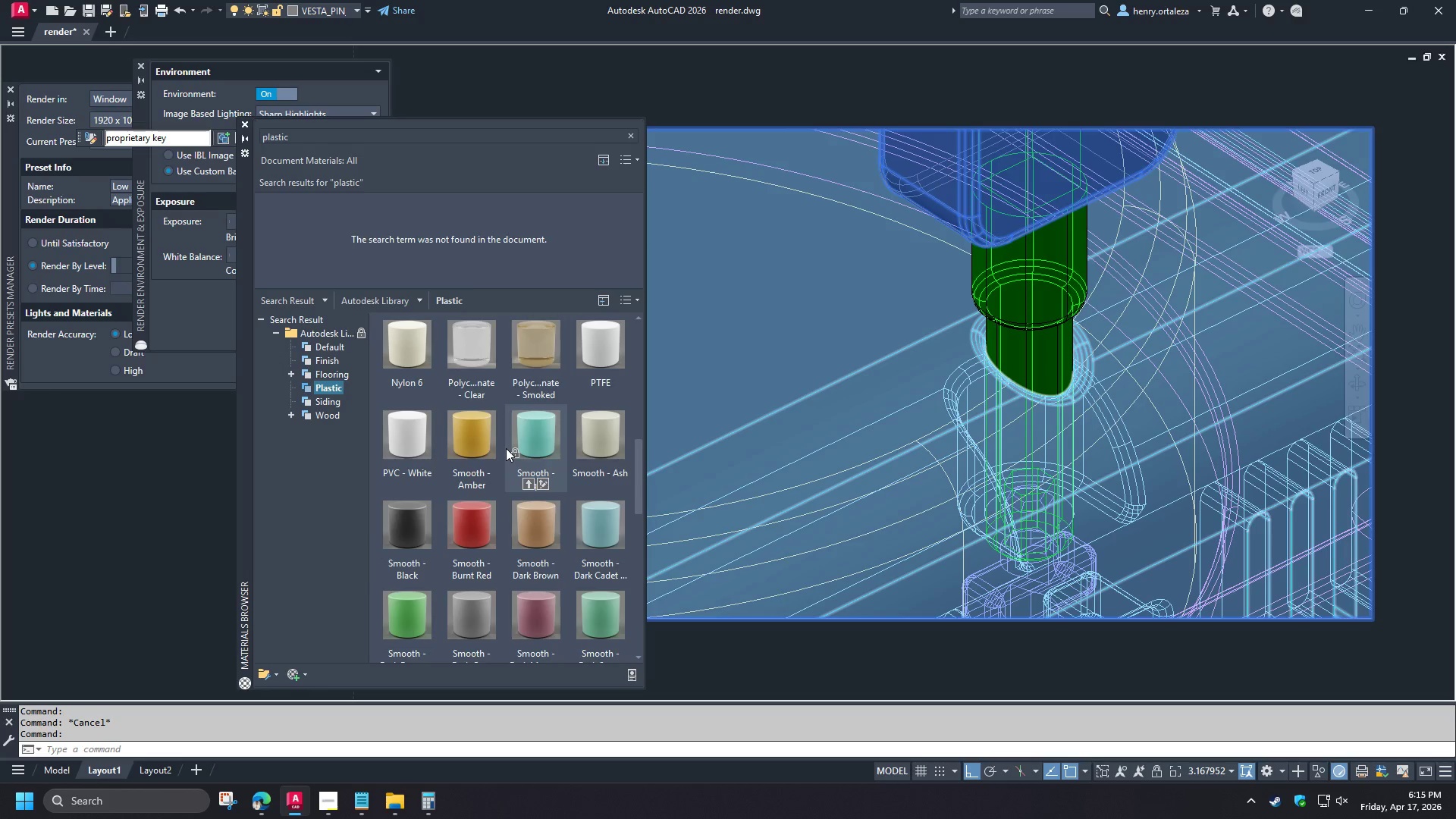 
scroll: coordinate [506, 448], scroll_direction: up, amount: 1.0
 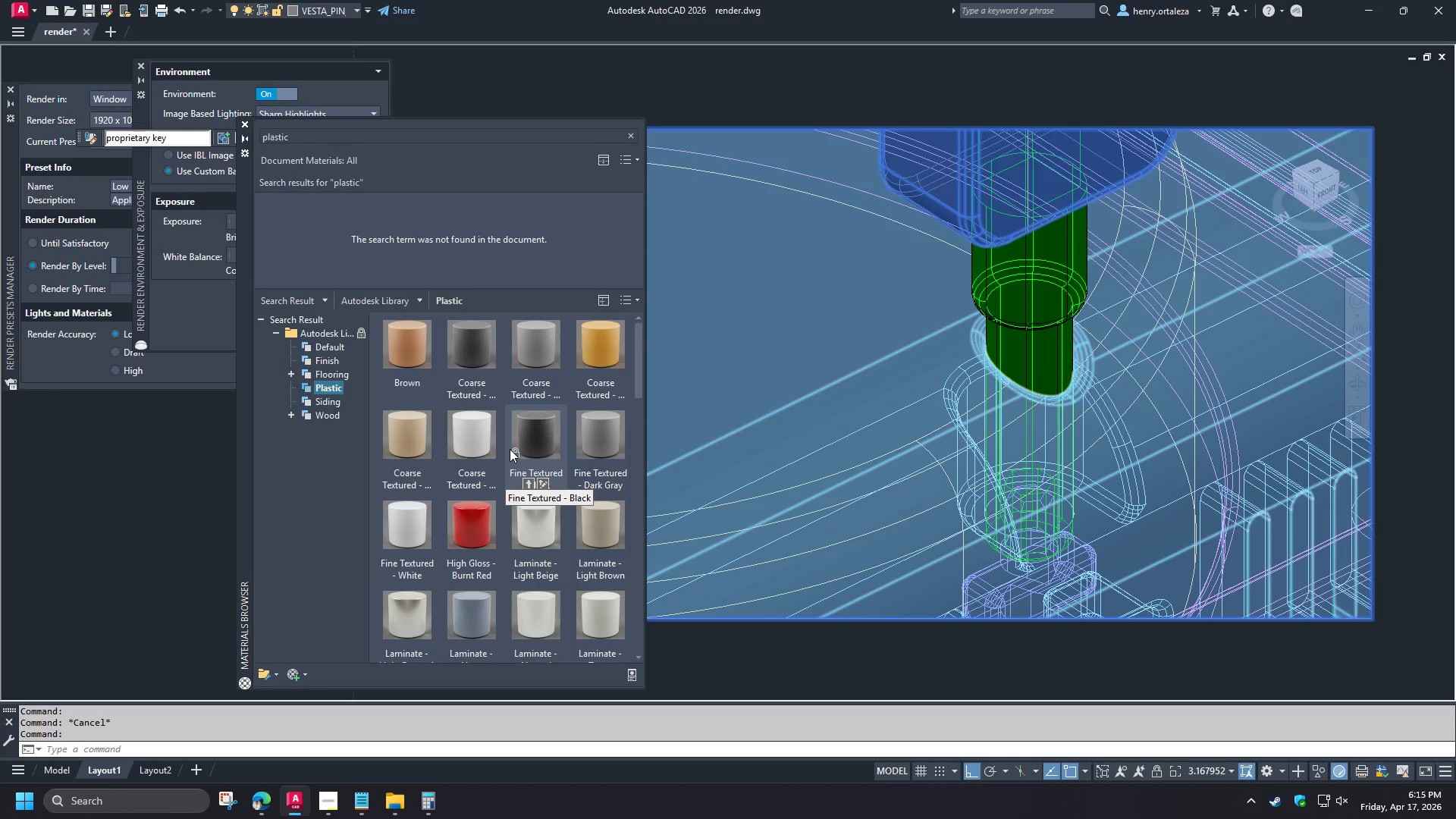 
scroll: coordinate [508, 450], scroll_direction: down, amount: 4.0
 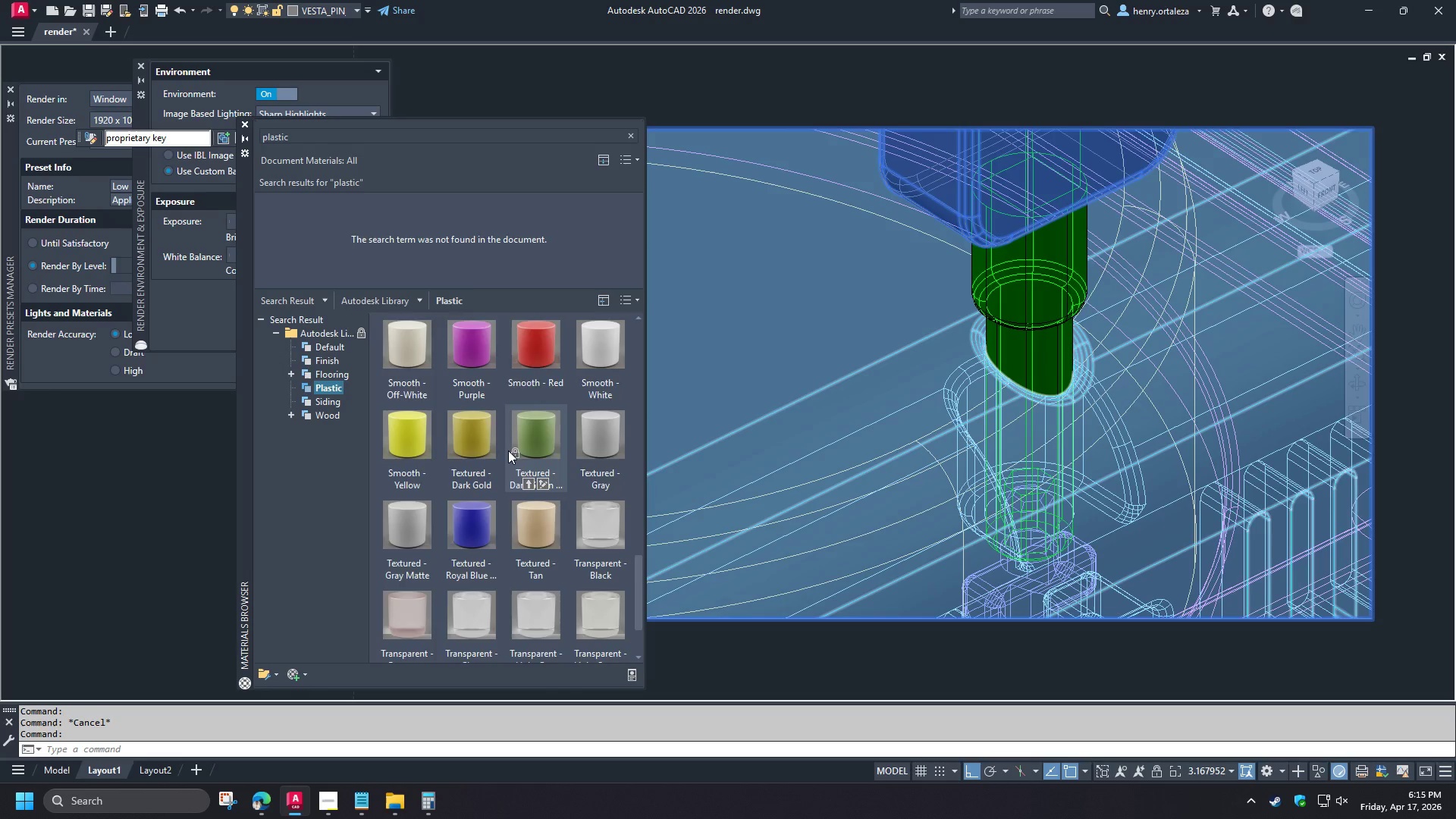 
scroll: coordinate [507, 450], scroll_direction: up, amount: 1.0
 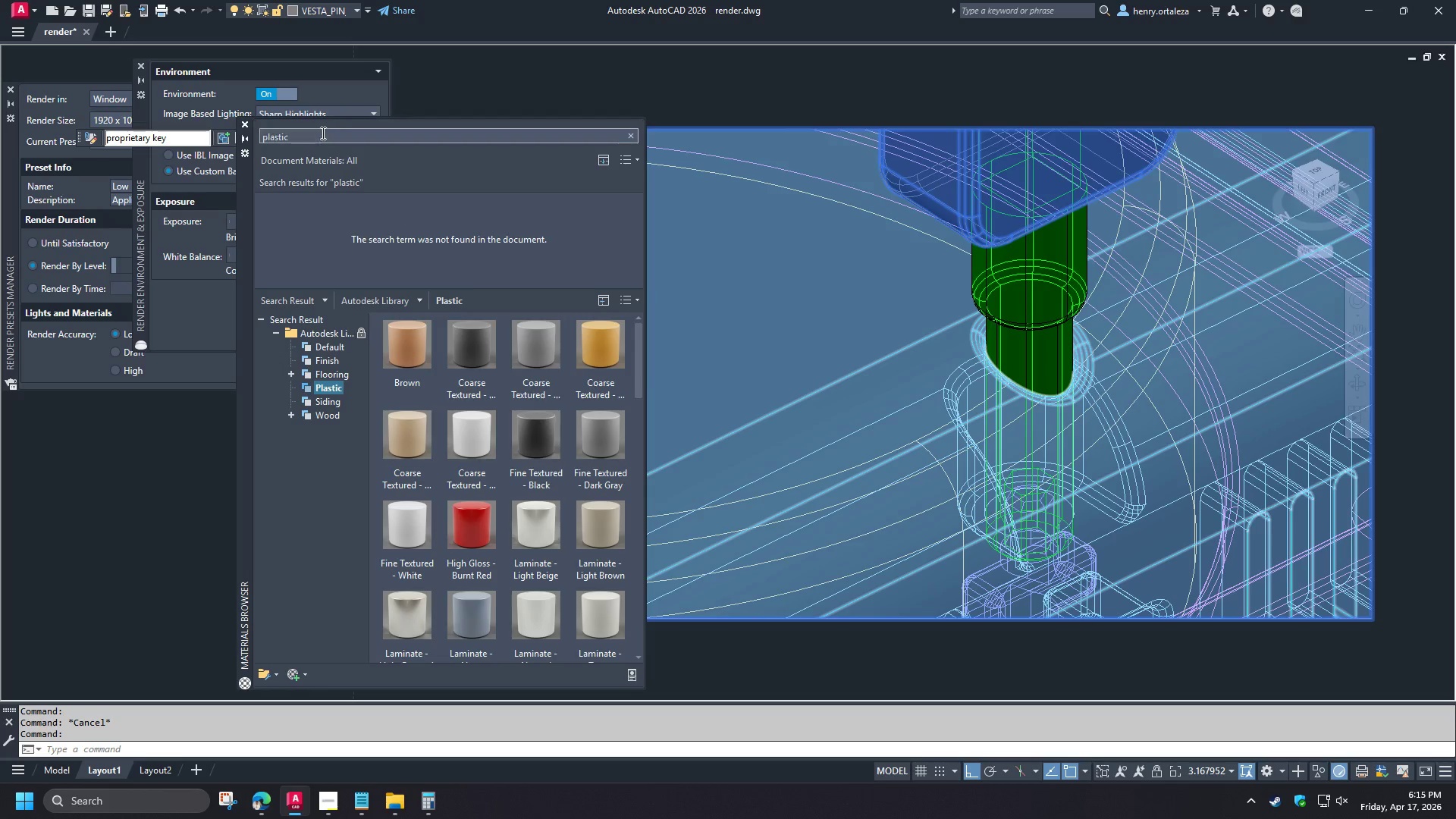 
left_click([320, 136])
 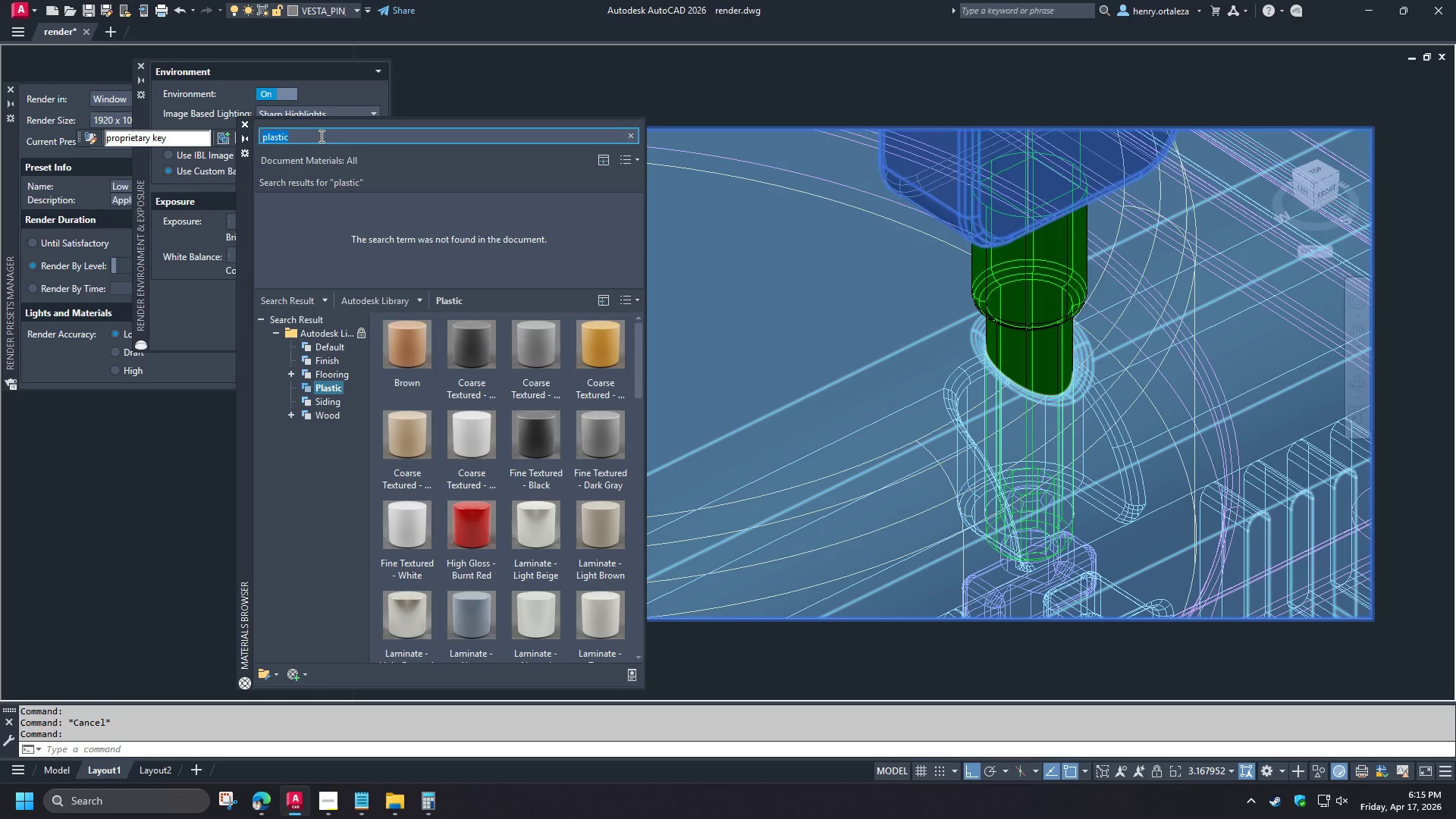 
left_click([320, 136])
 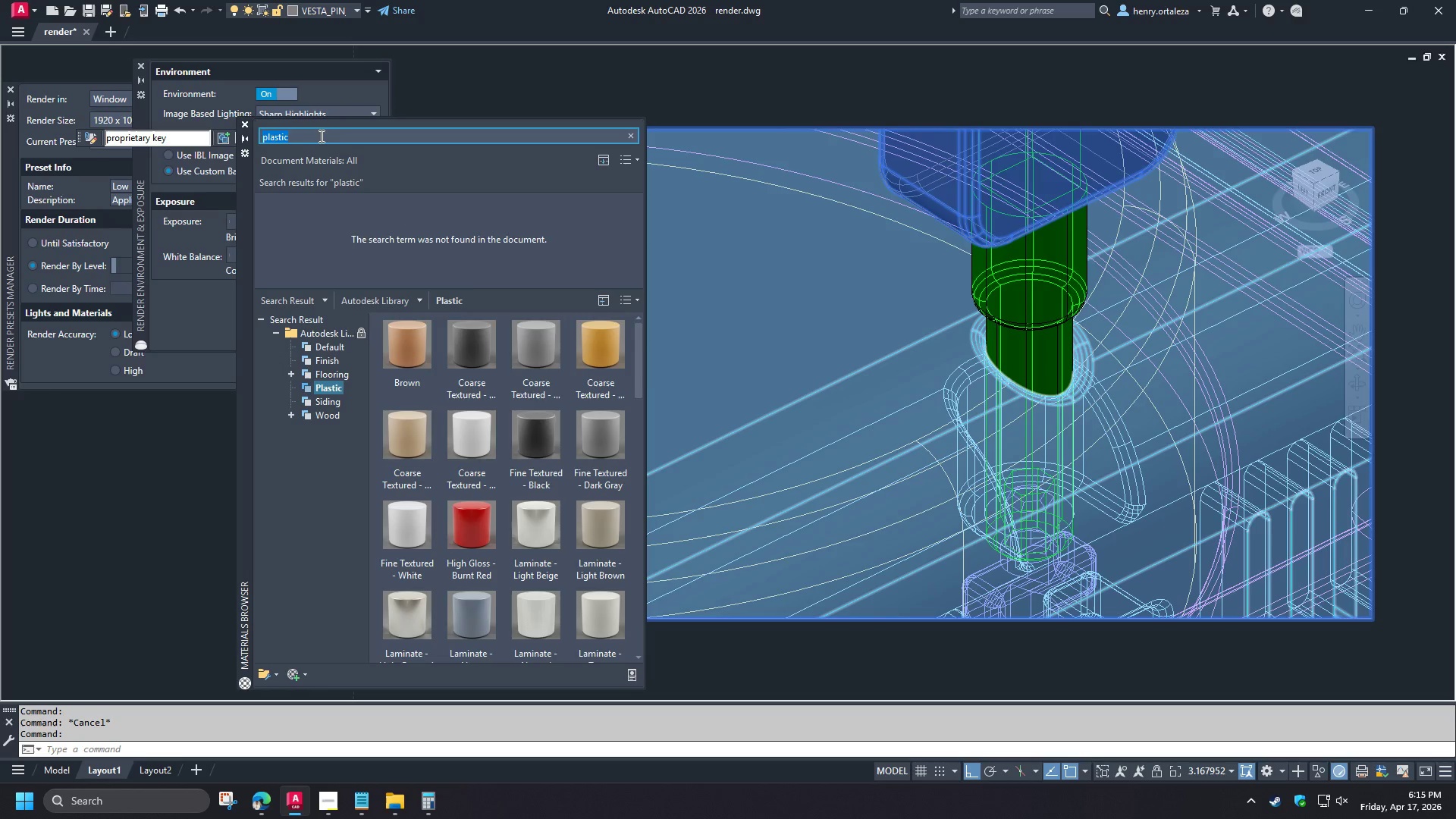 
key(ArrowRight)
 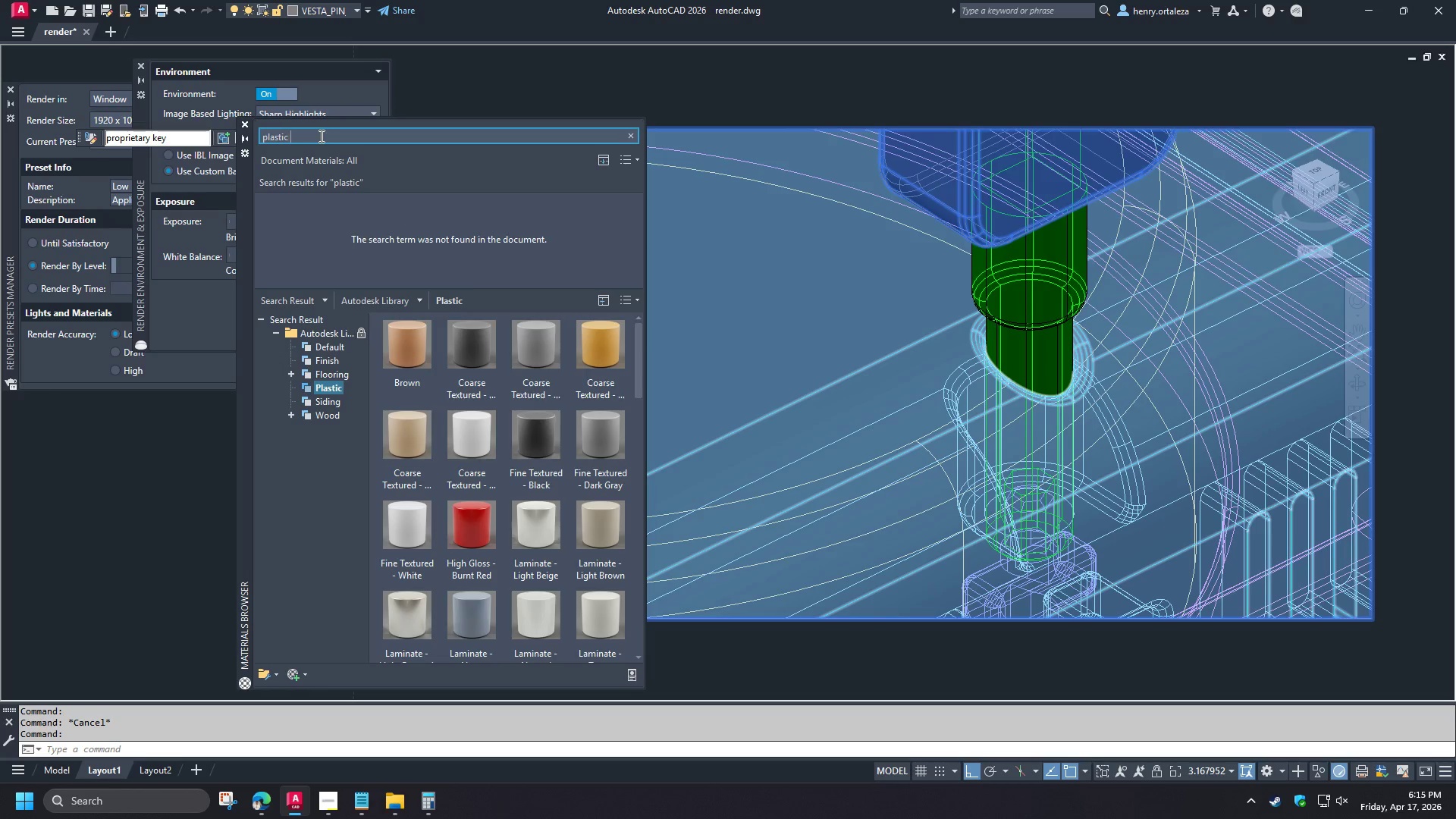 
type( black)
 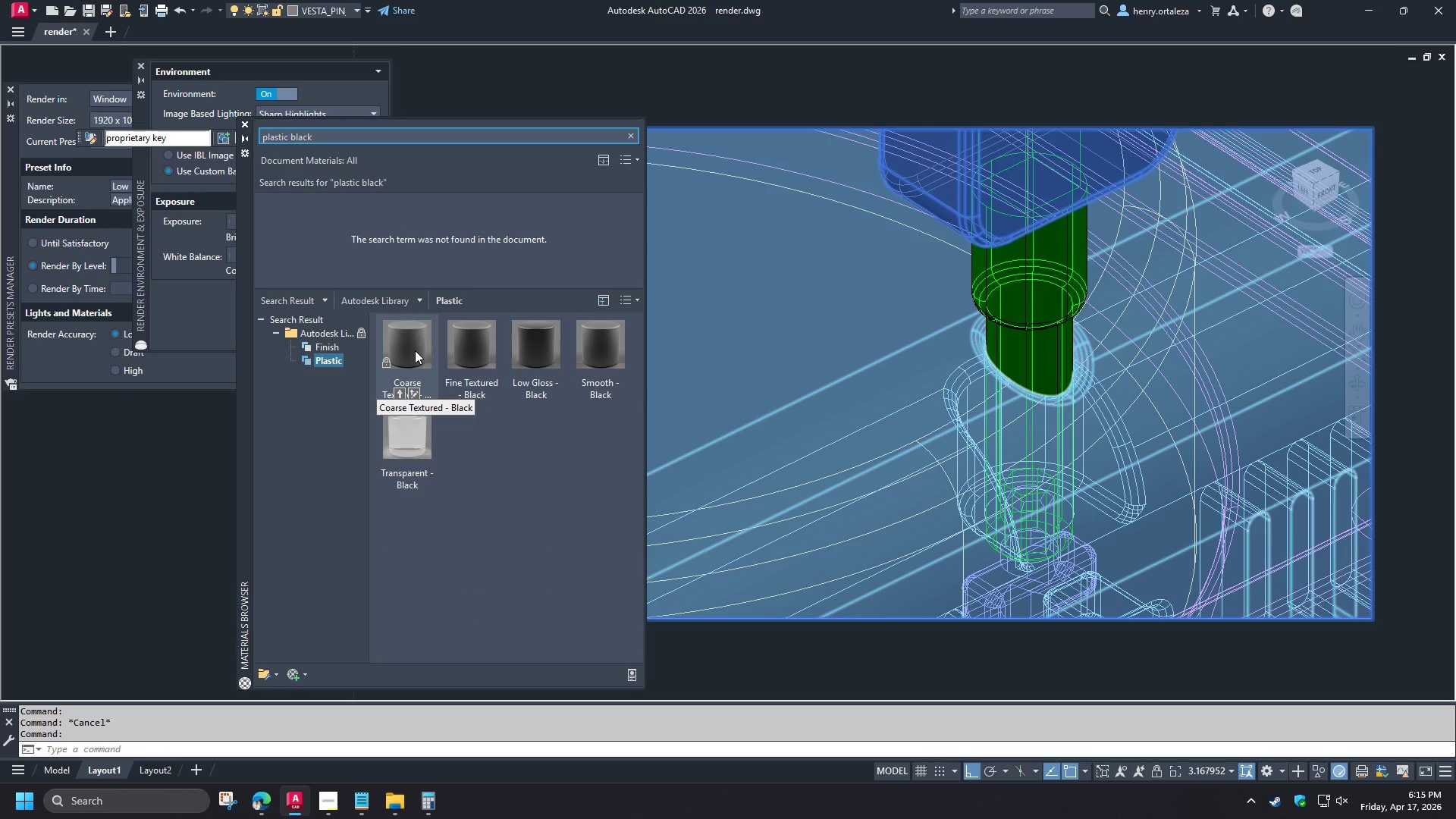 
wait(9.03)
 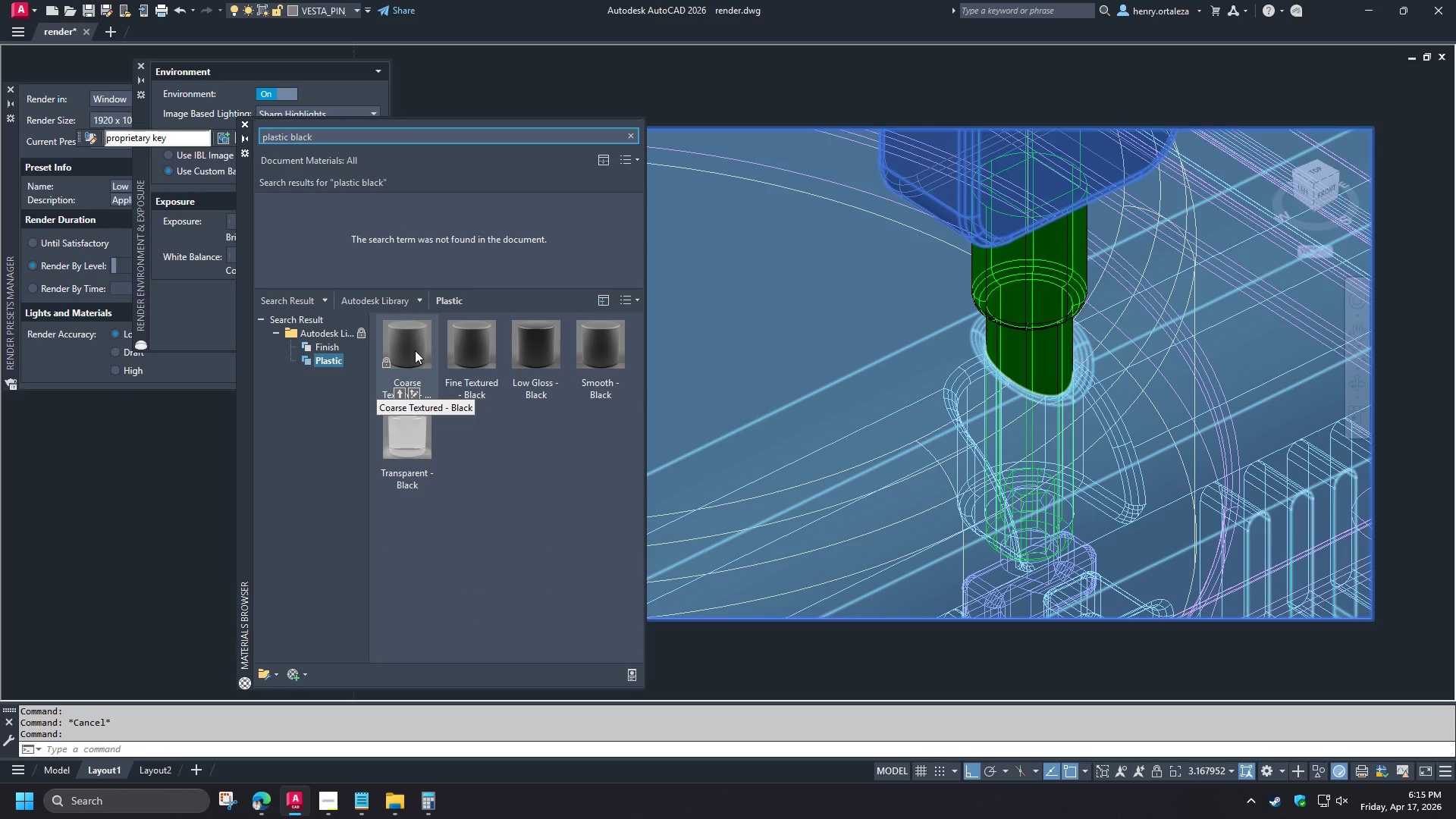 
left_click_drag(start_coordinate=[529, 352], to_coordinate=[497, 353])
 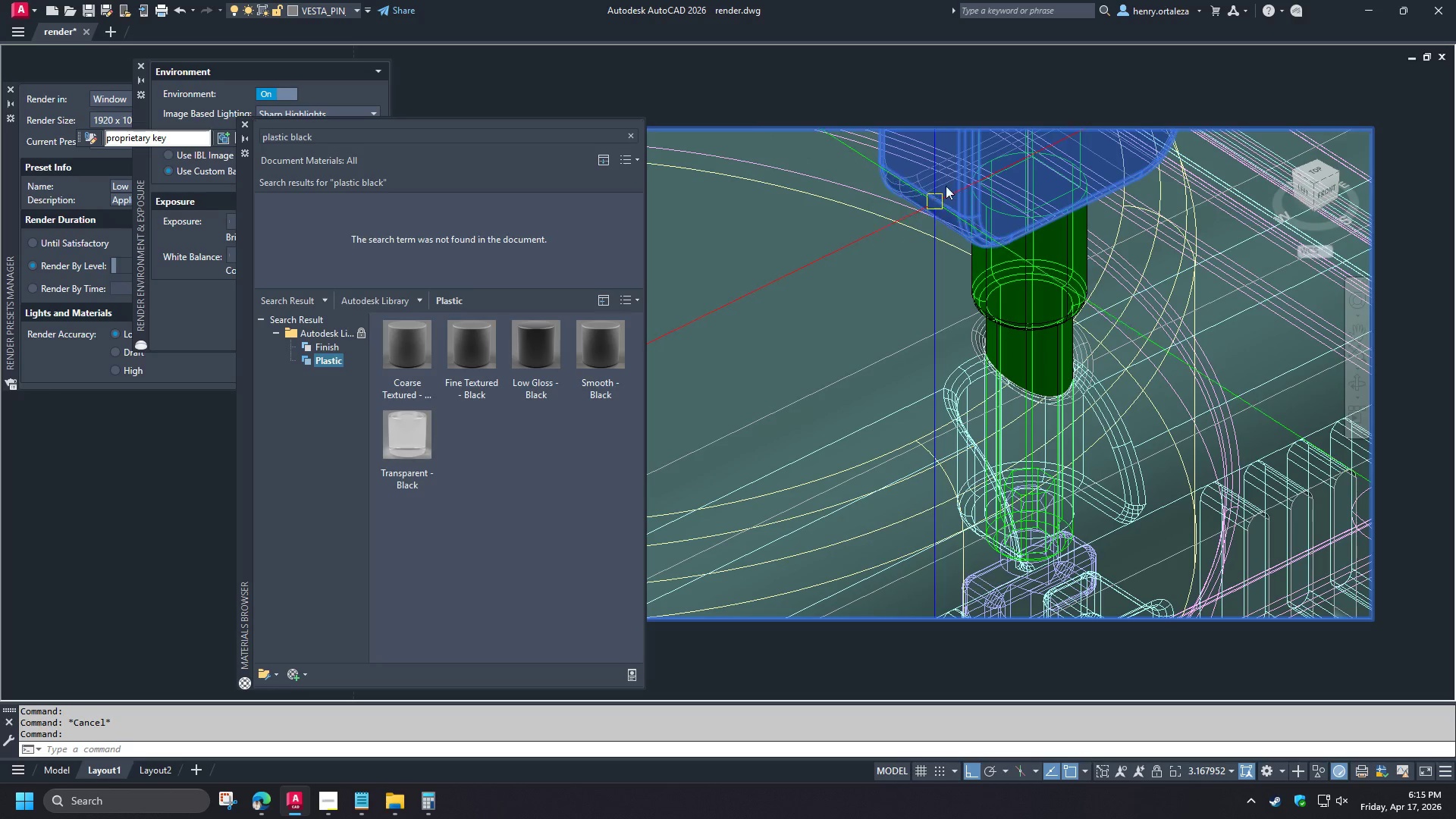 
mouse_move([933, 212])
 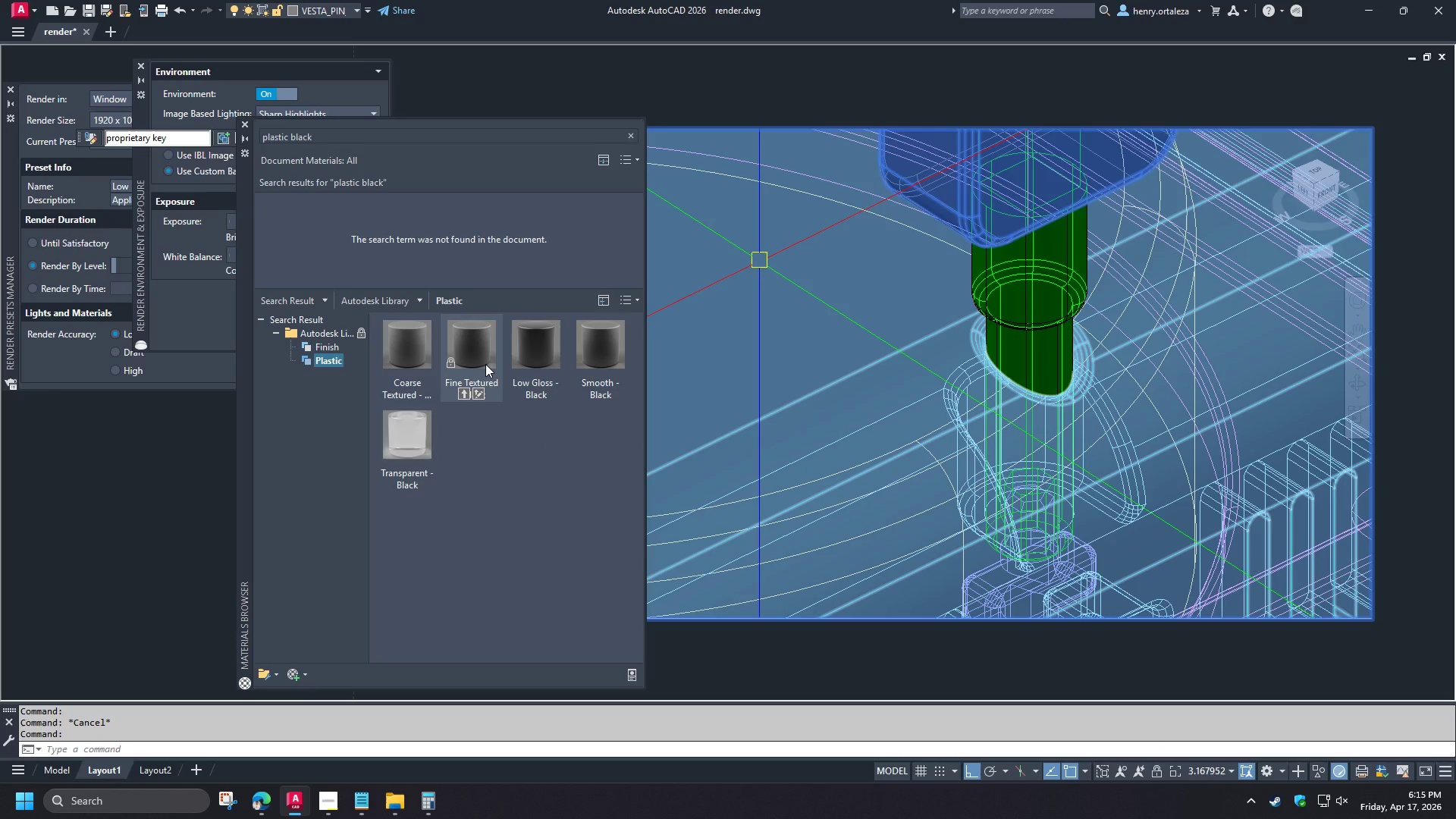 
right_click([534, 352])
 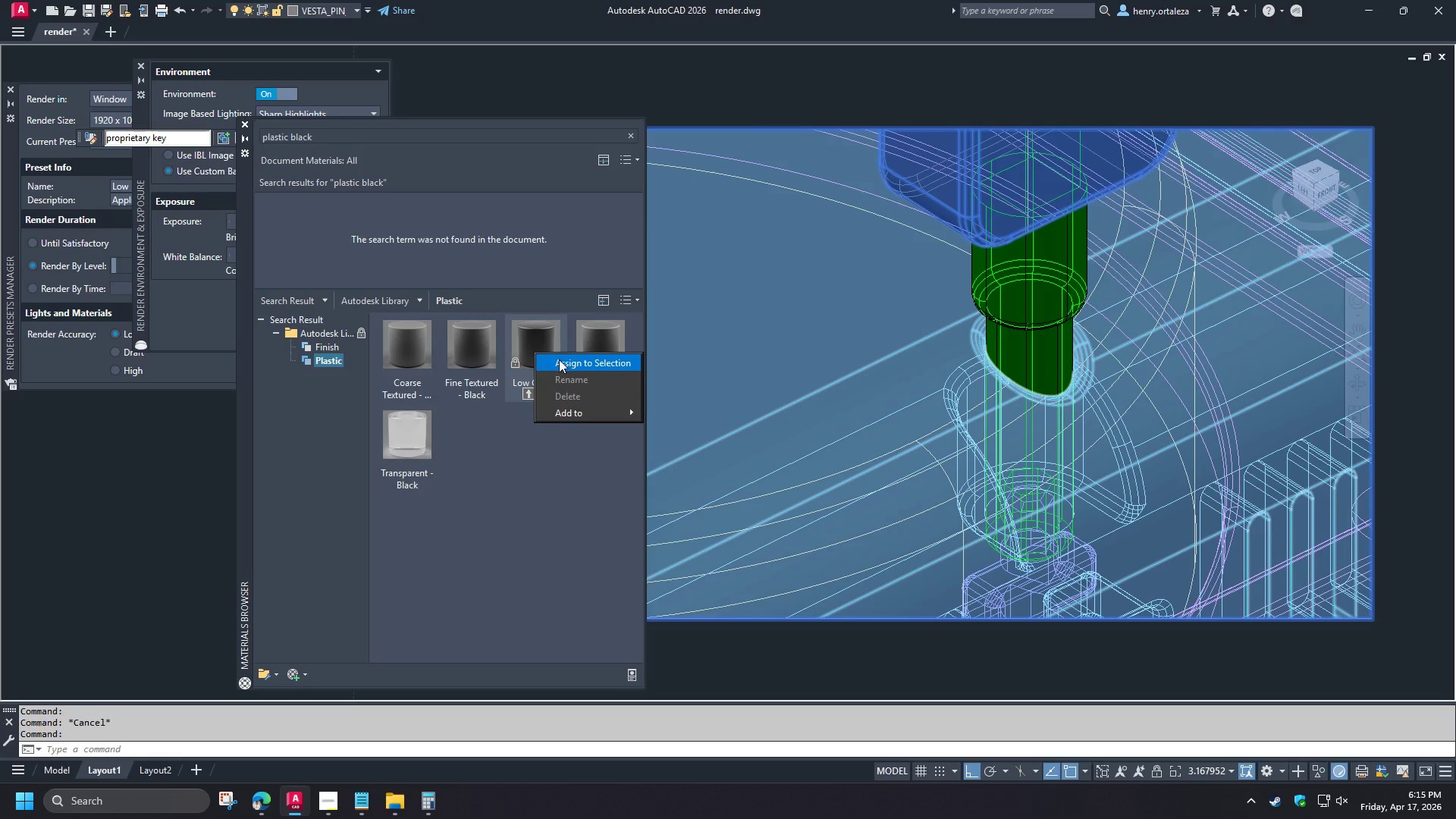 
left_click([559, 359])
 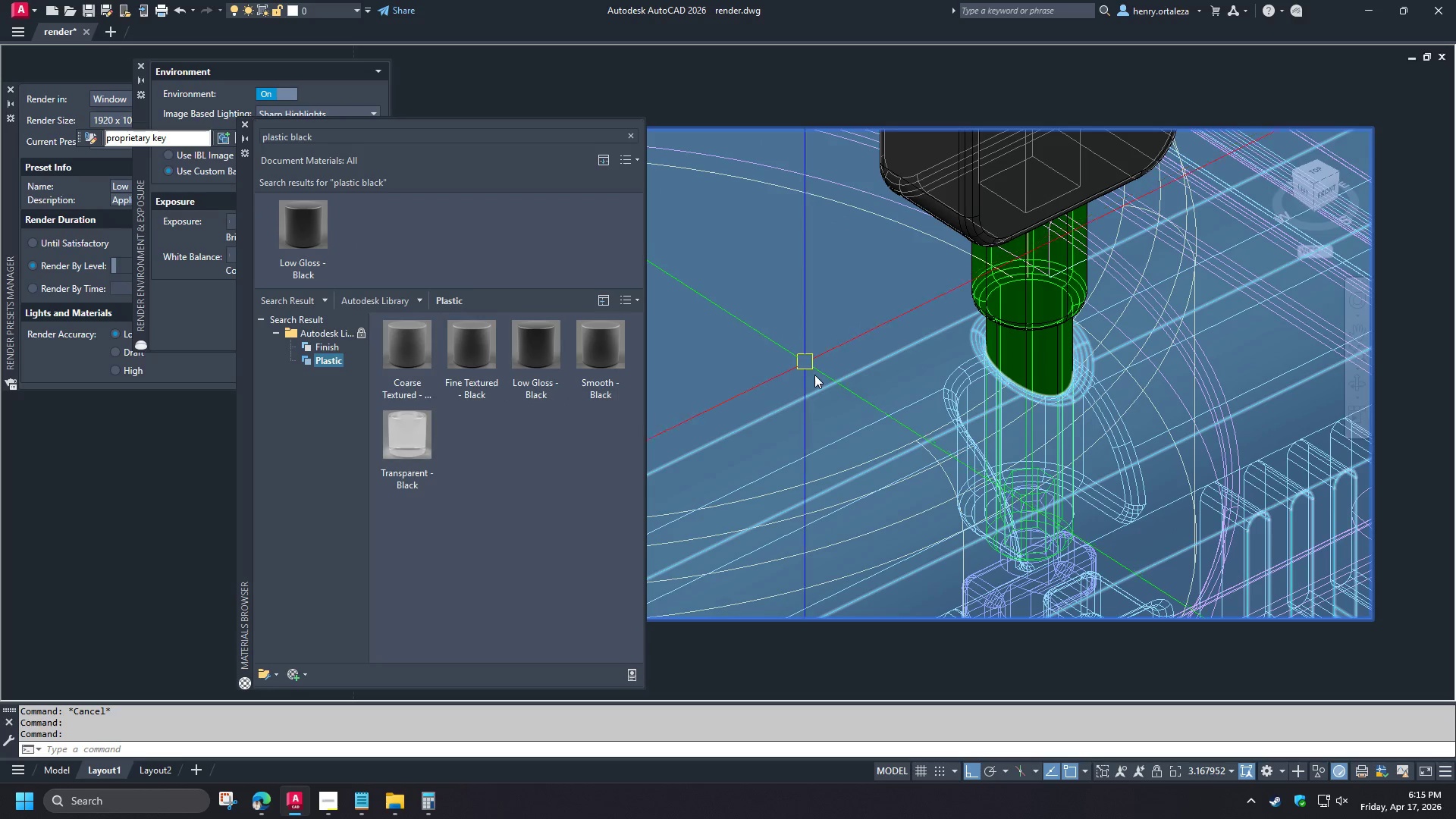 
key(Escape)
 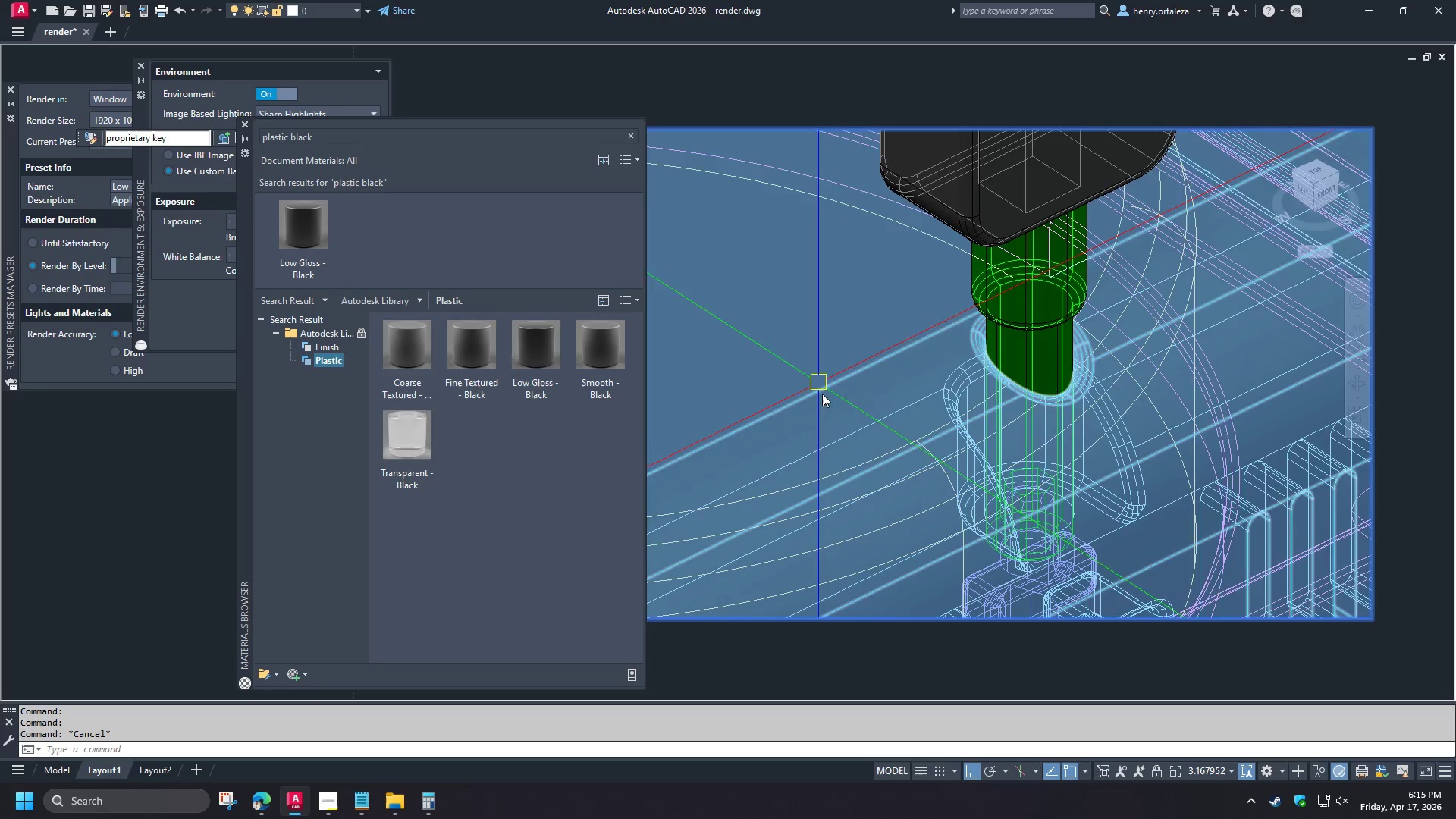 
scroll: coordinate [829, 400], scroll_direction: down, amount: 2.0
 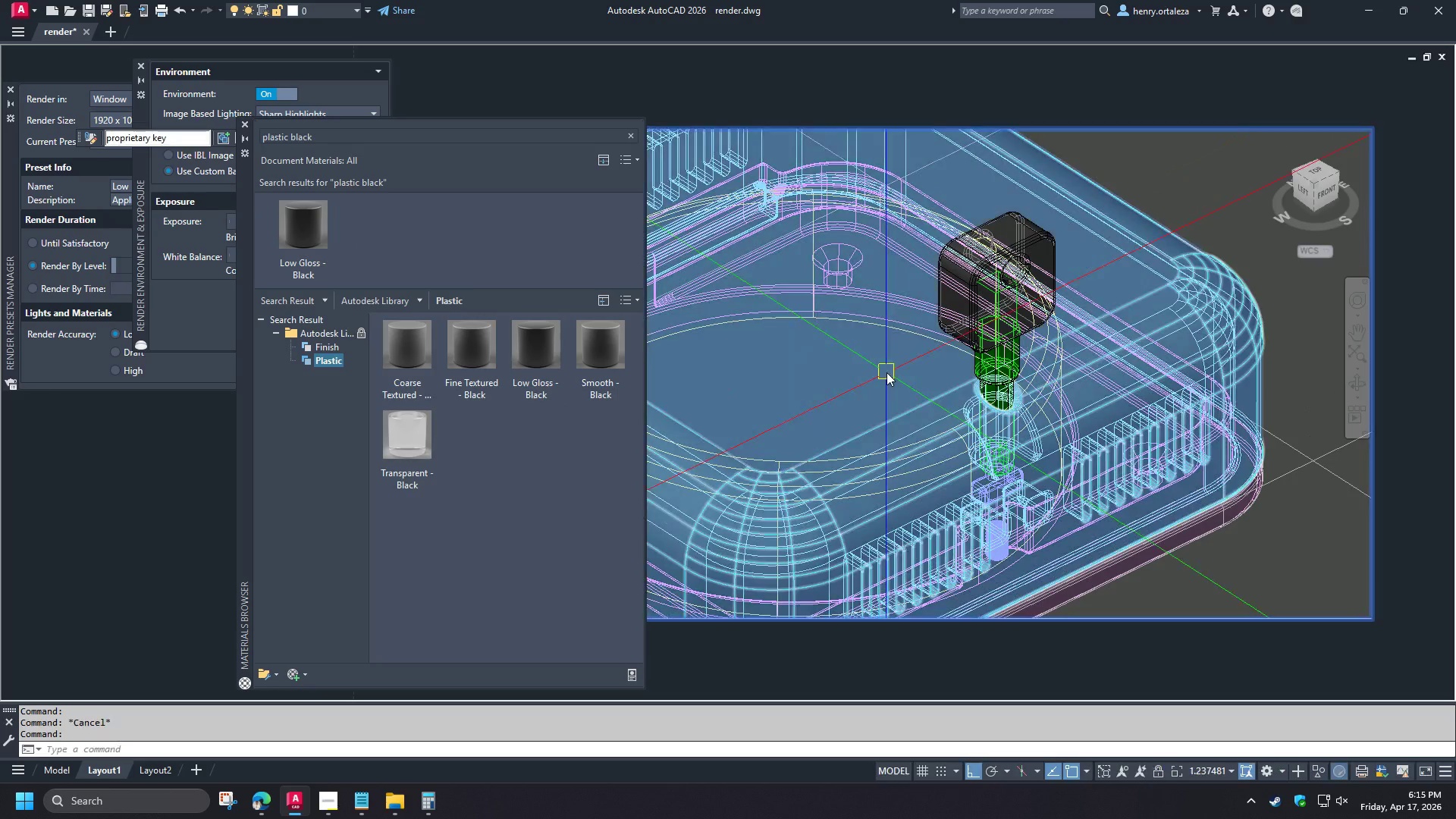 
type(rr )
 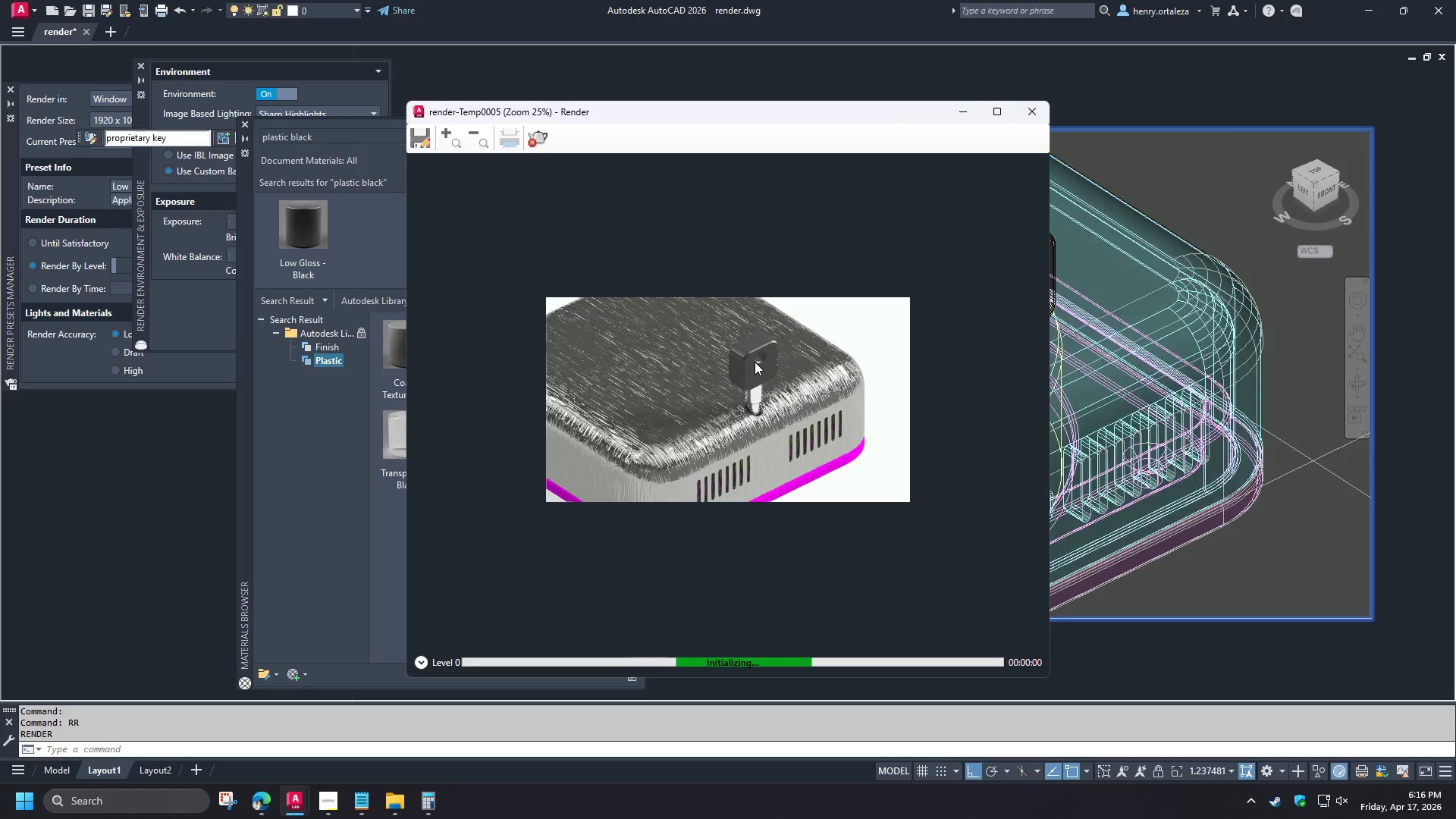 
wait(6.81)
 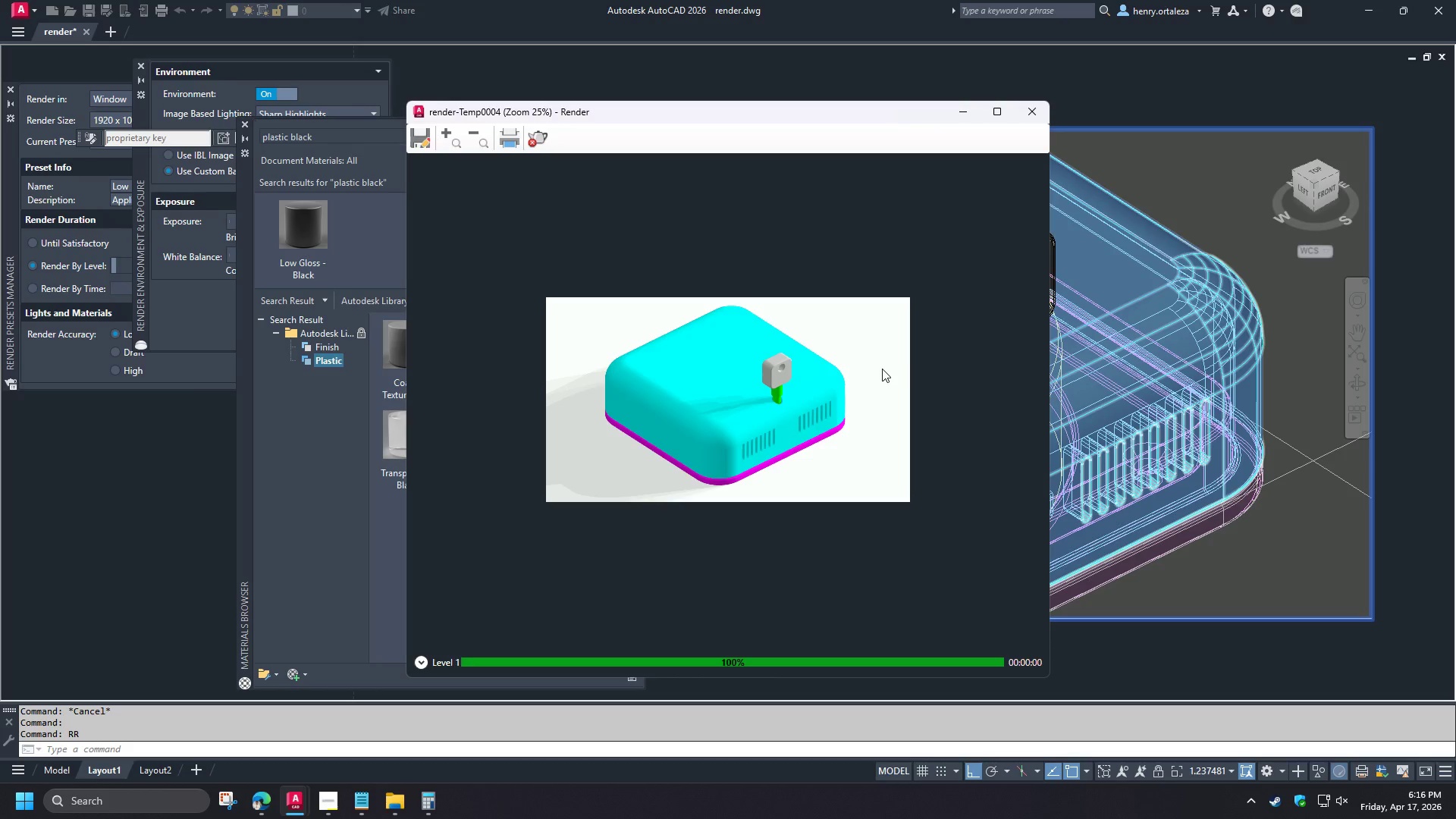 
scroll: coordinate [755, 362], scroll_direction: up, amount: 1.0
 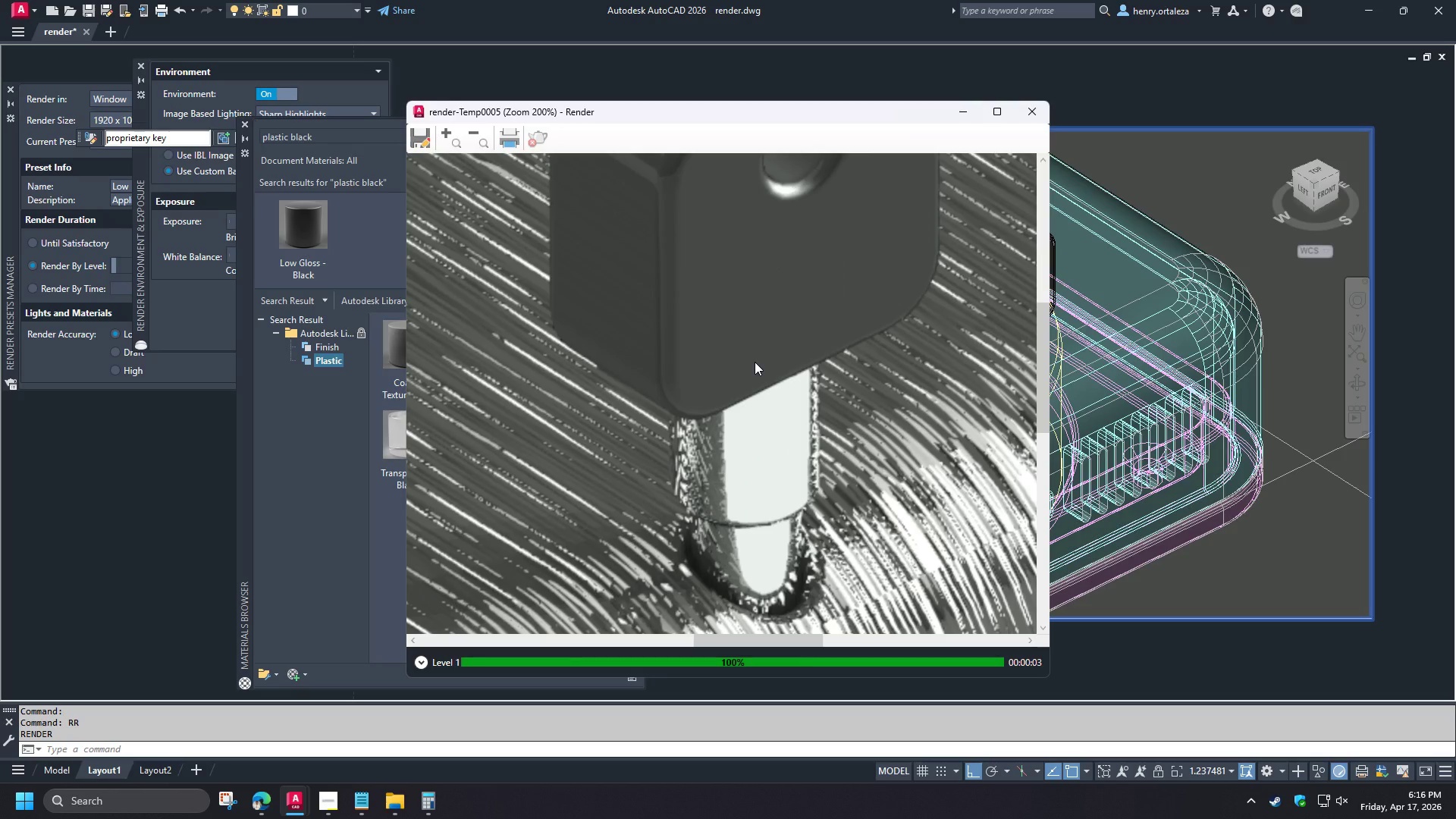 
scroll: coordinate [755, 362], scroll_direction: down, amount: 1.0
 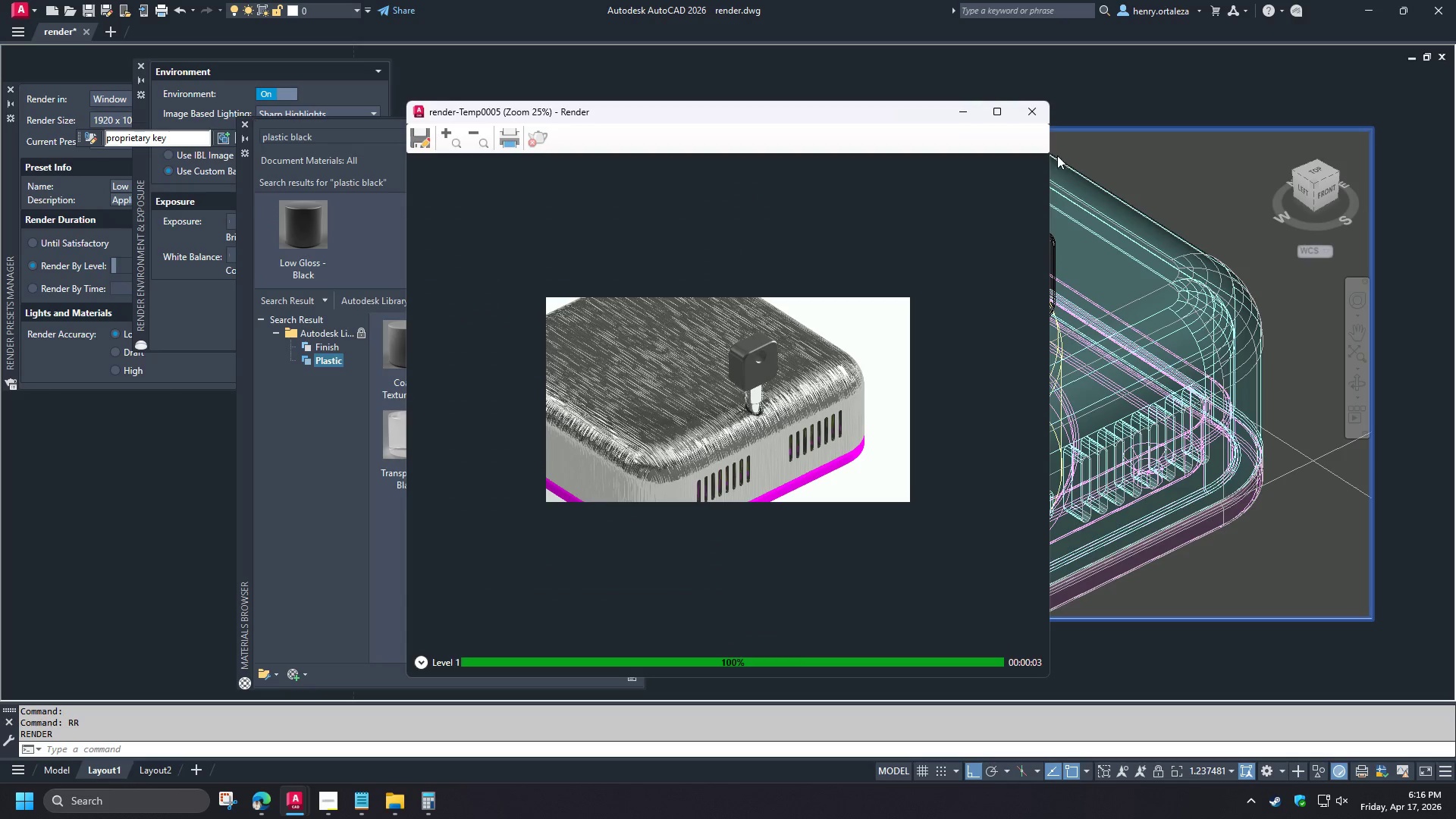 
left_click([1029, 119])
 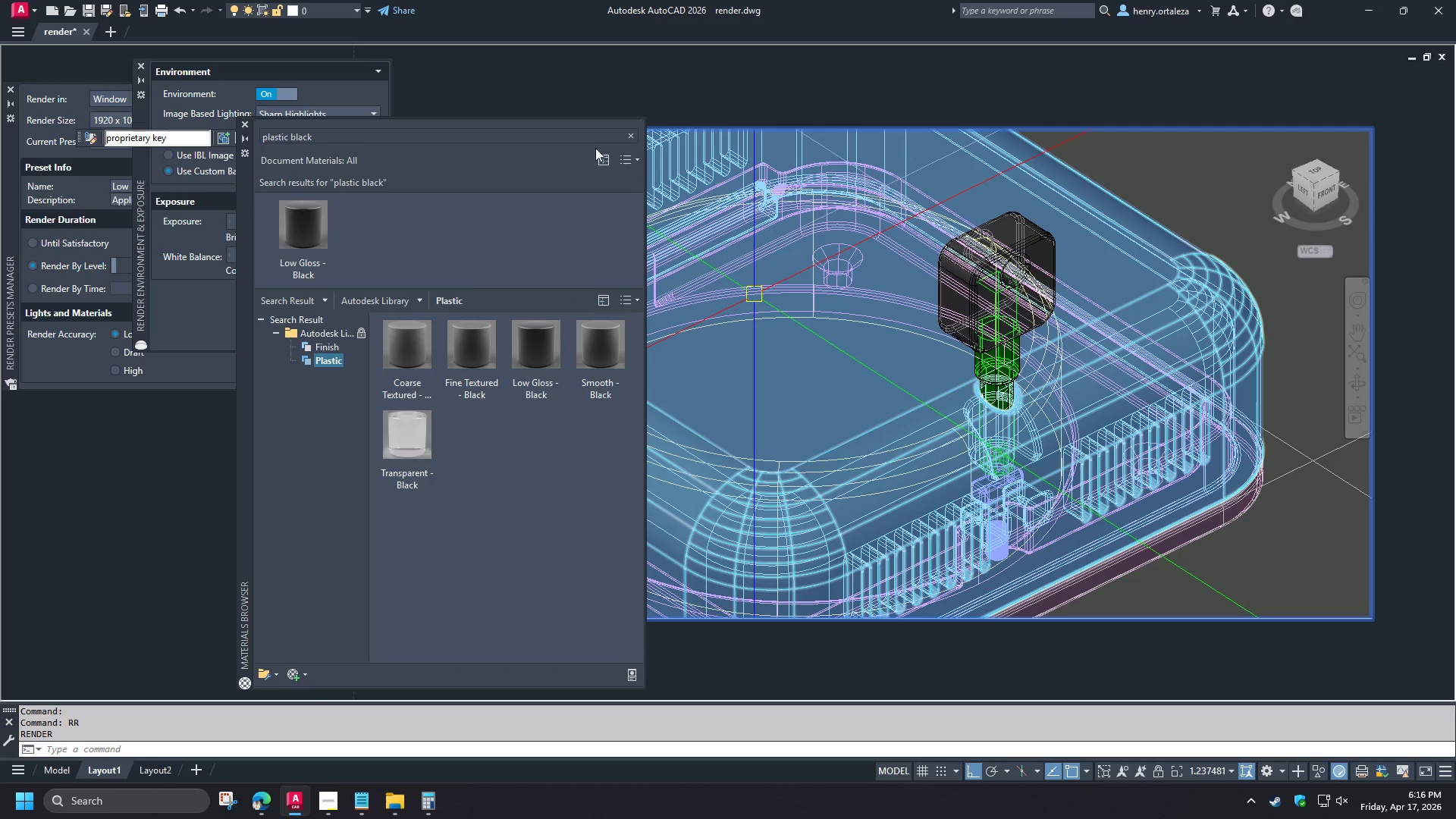 
left_click([629, 133])
 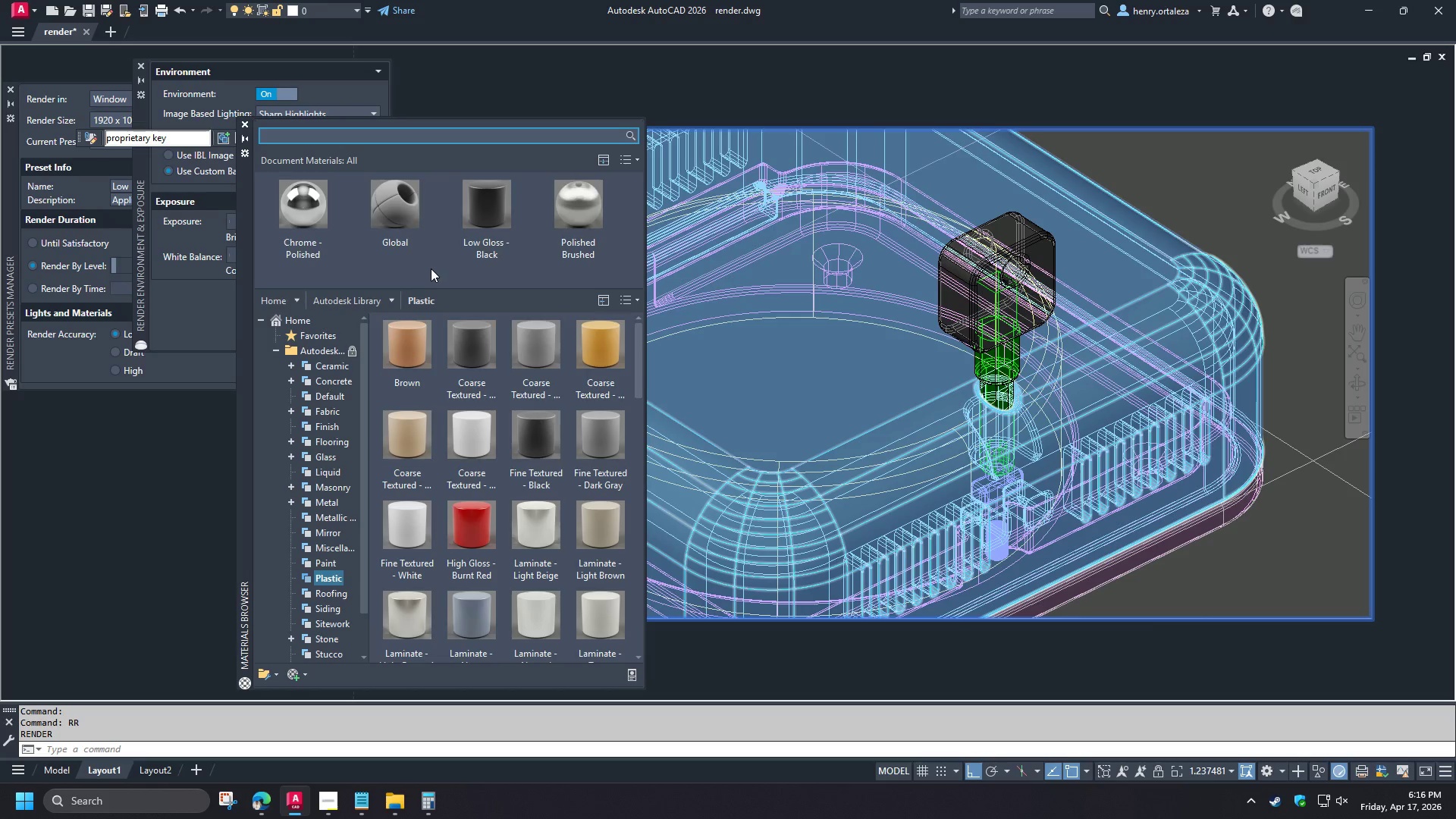 
left_click([1176, 570])
 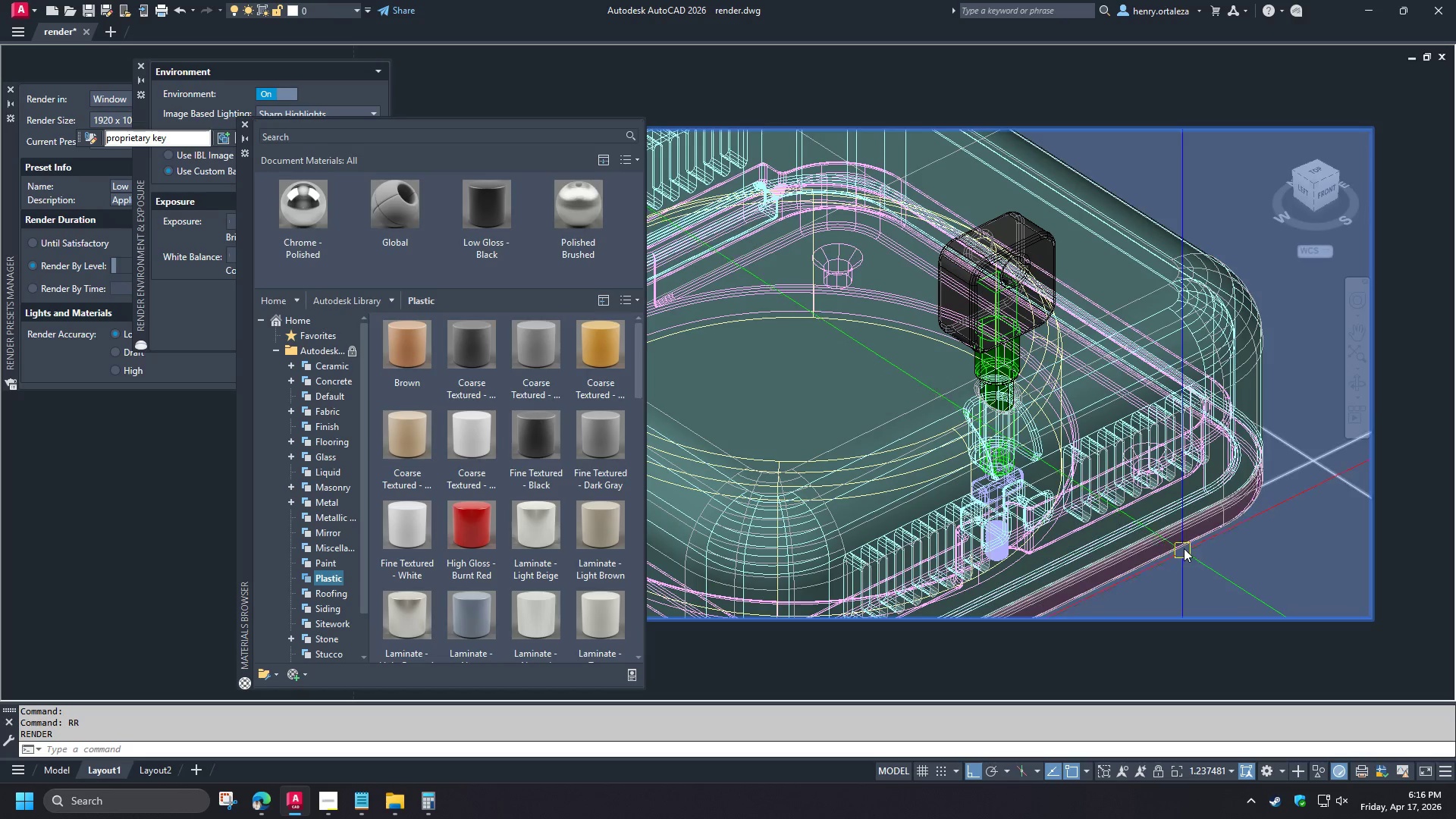 
key(Escape)
 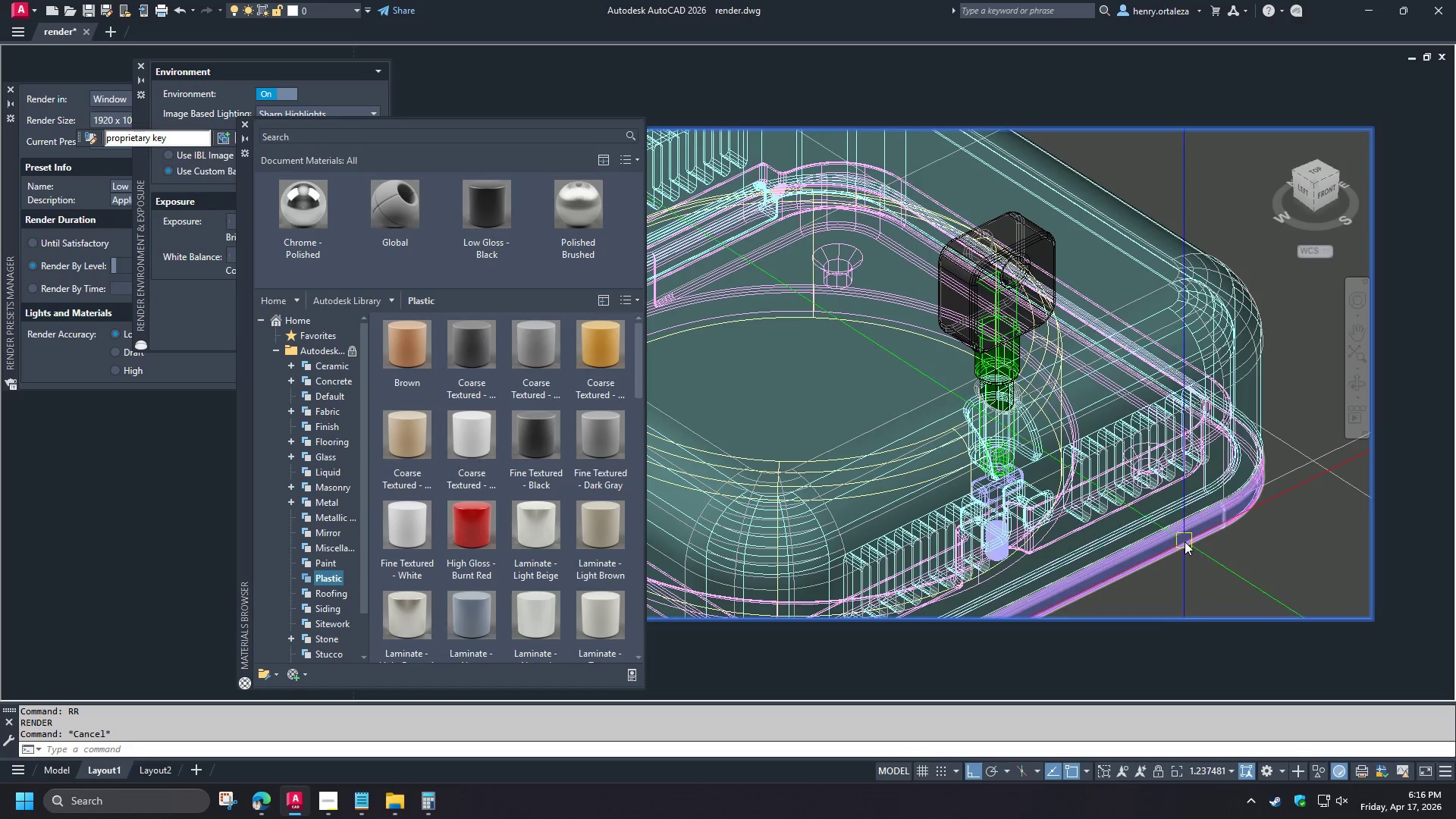 
left_click([1185, 541])
 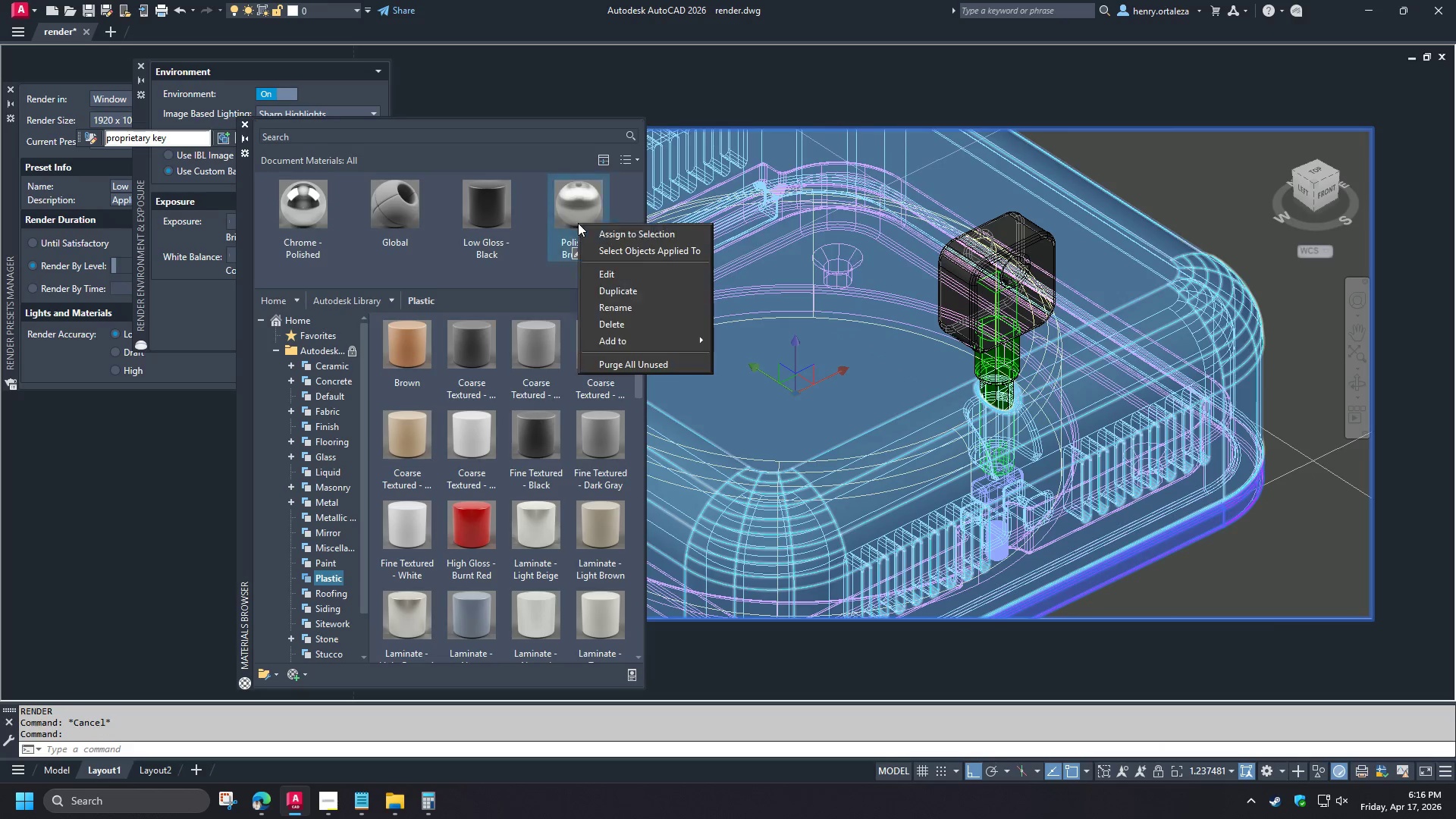 
left_click([607, 240])
 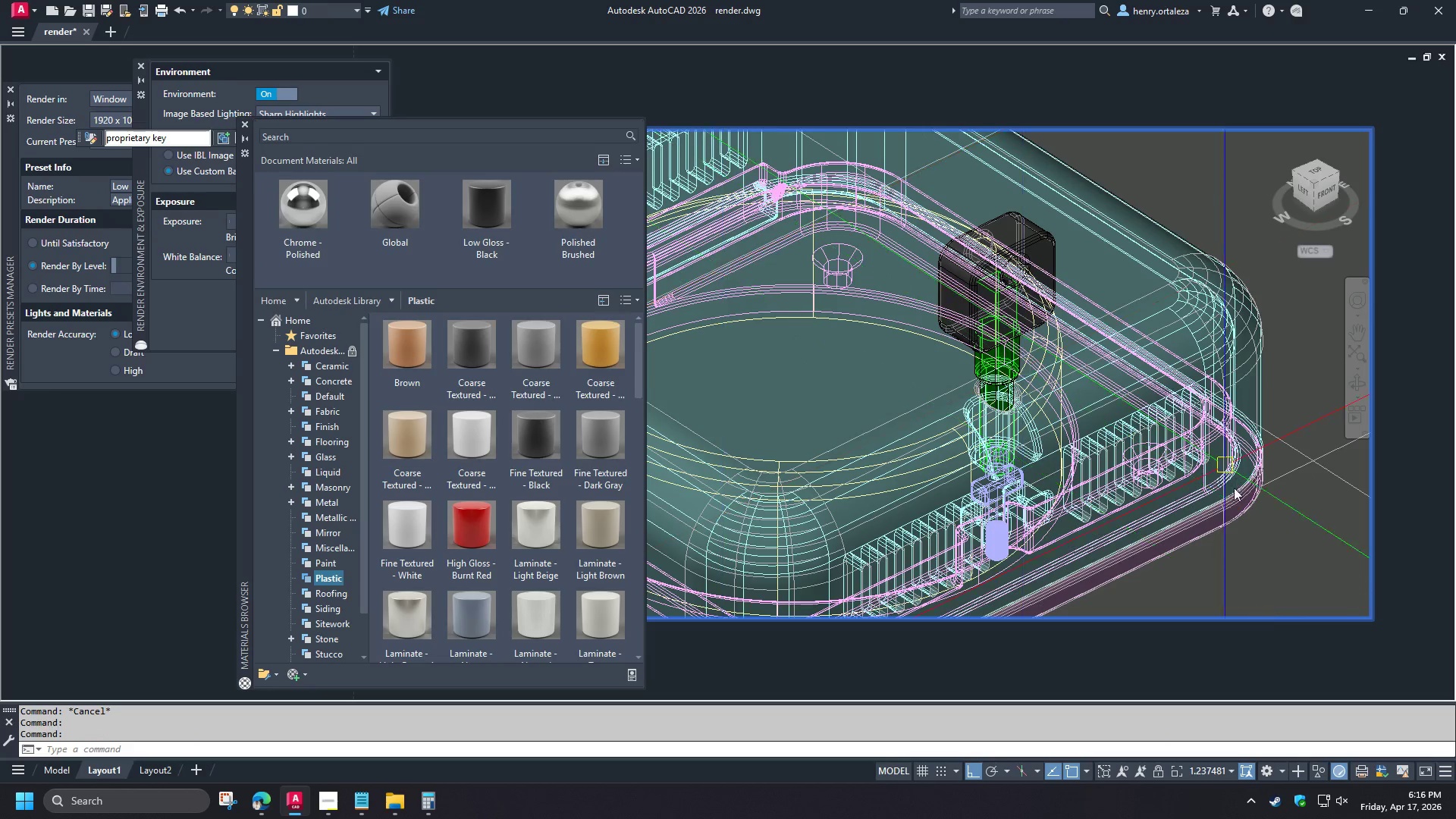 
key(Escape)
type(rr )
 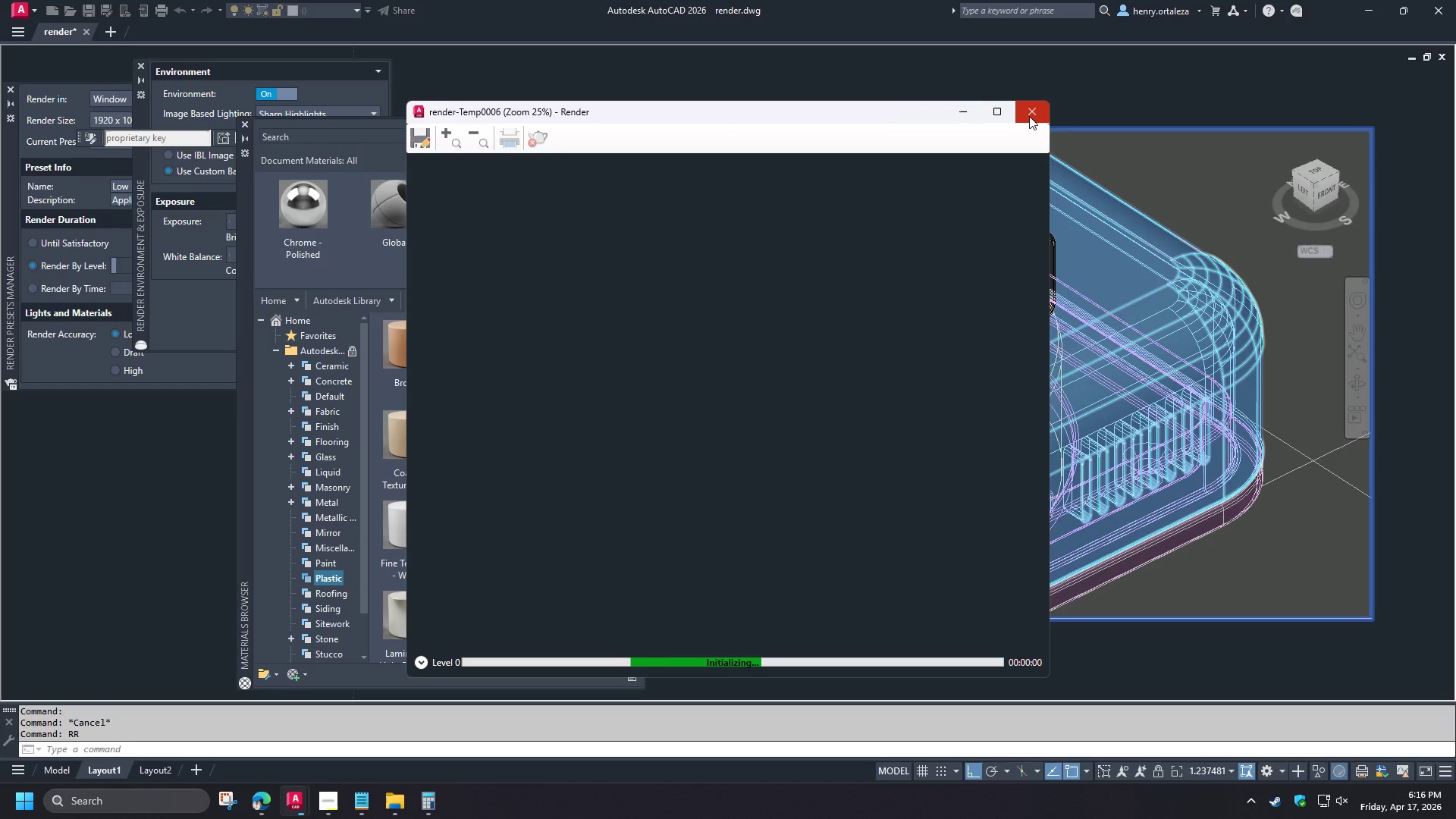 
left_click([1029, 116])
 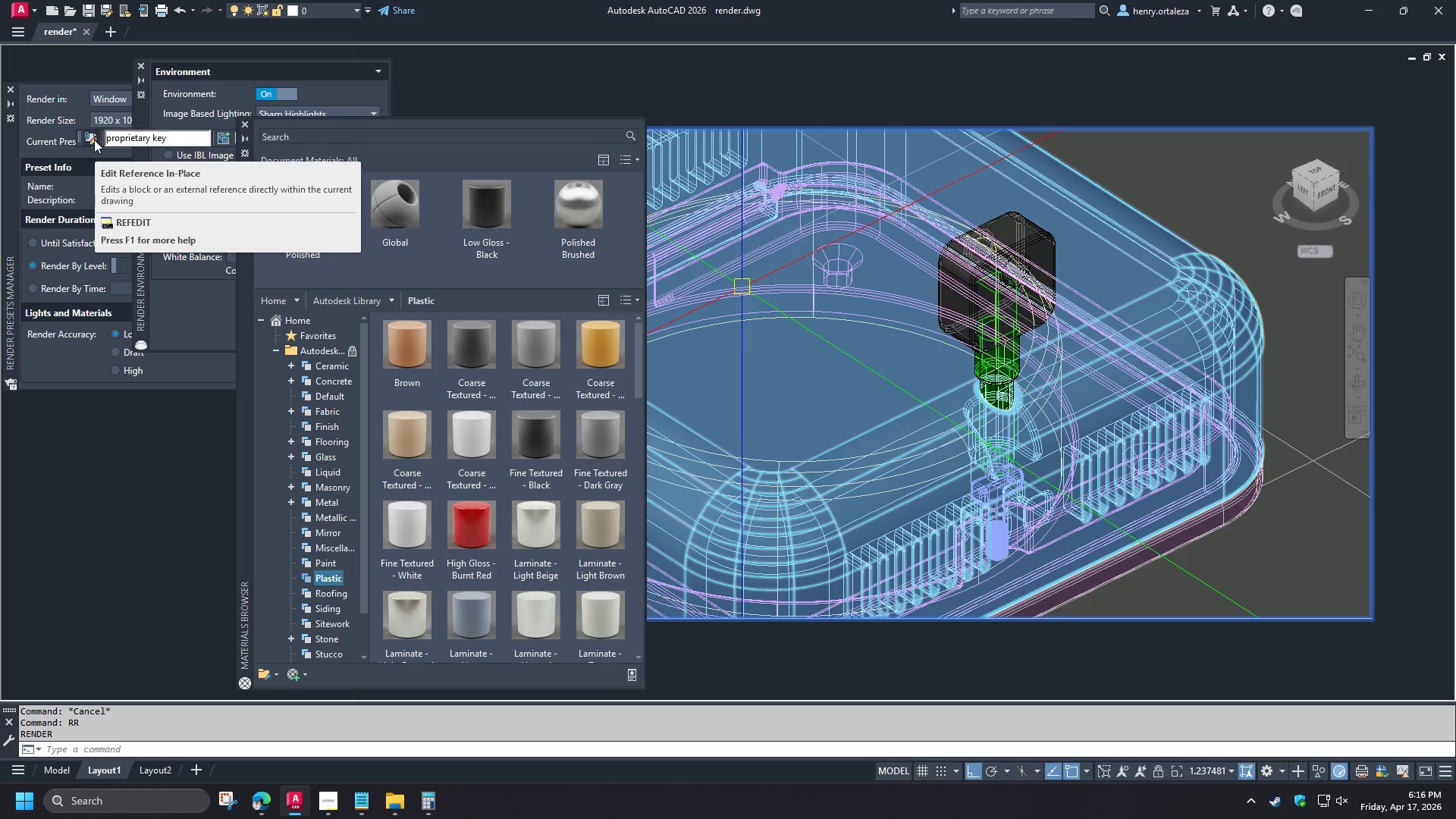 
left_click([78, 143])
 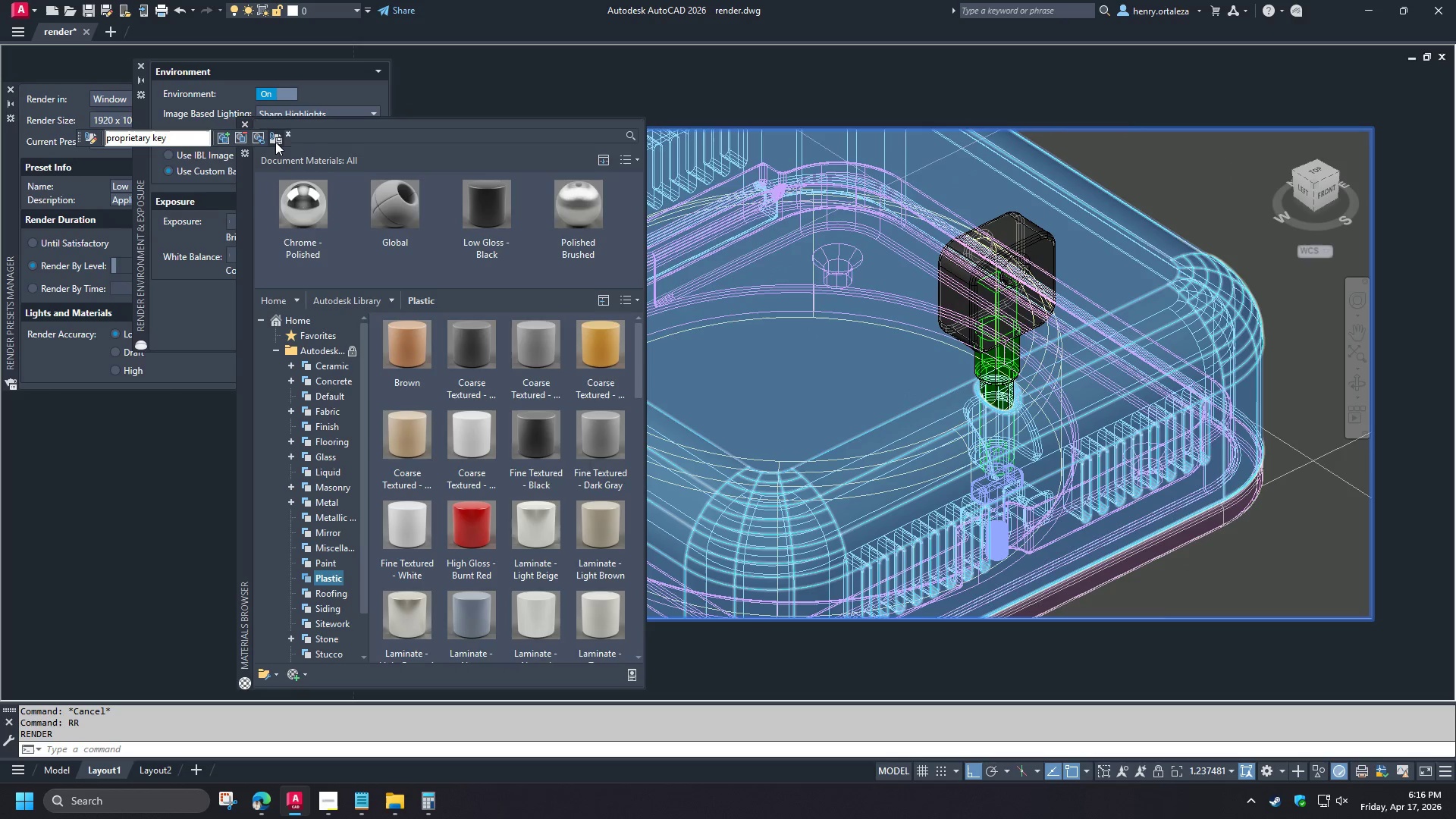 
left_click([275, 142])
 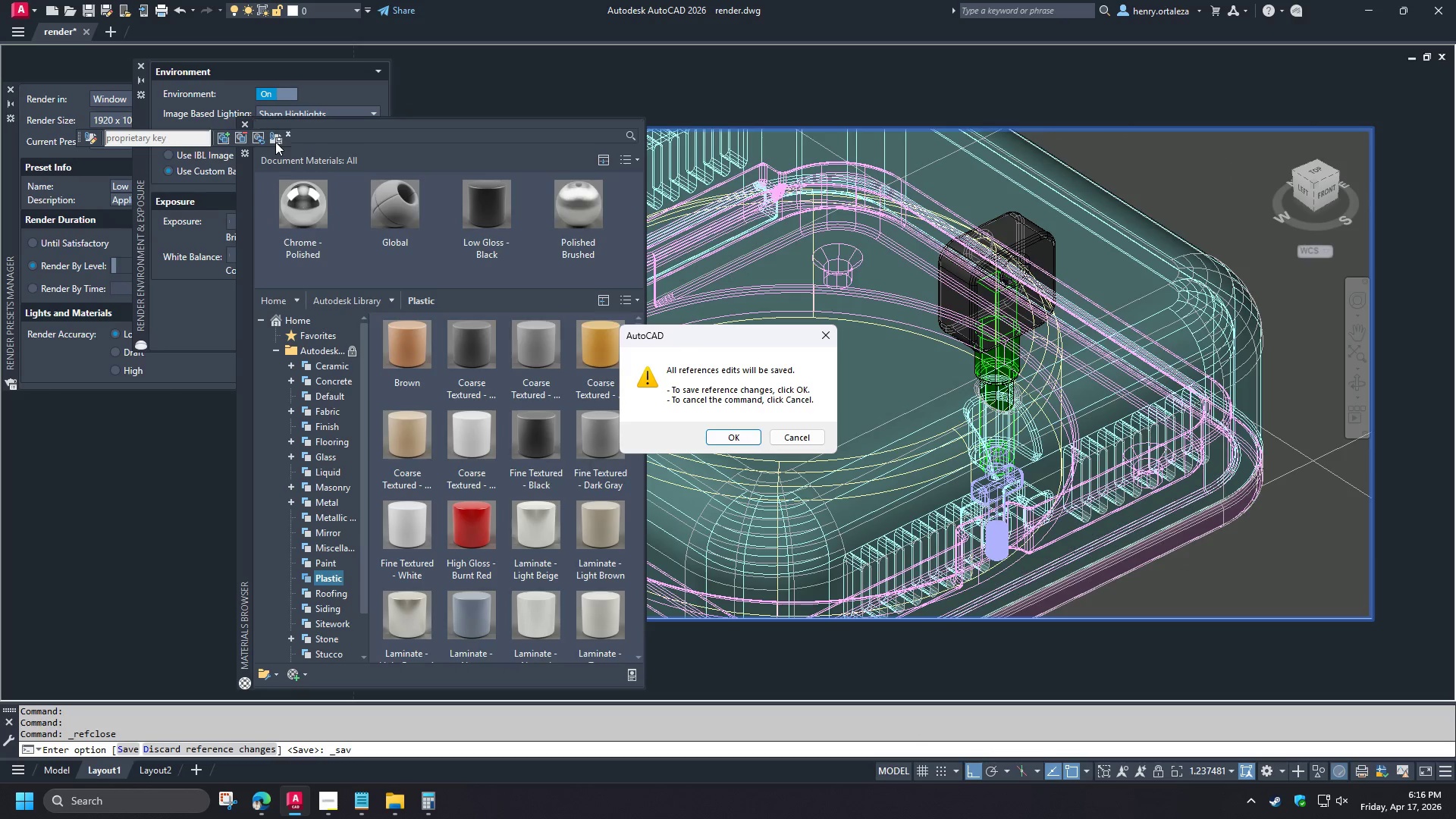 
key(Space)
 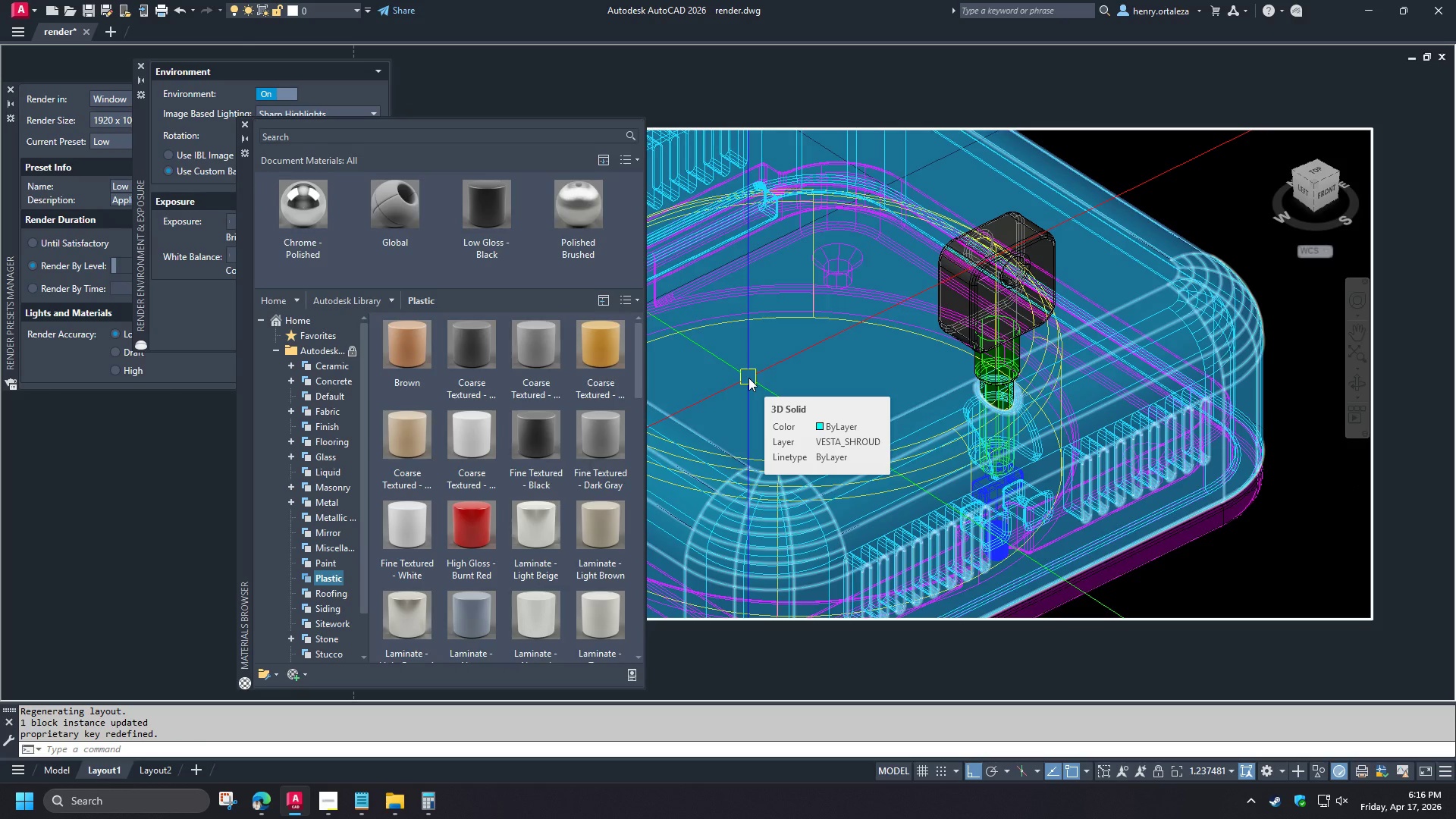 
wait(14.33)
 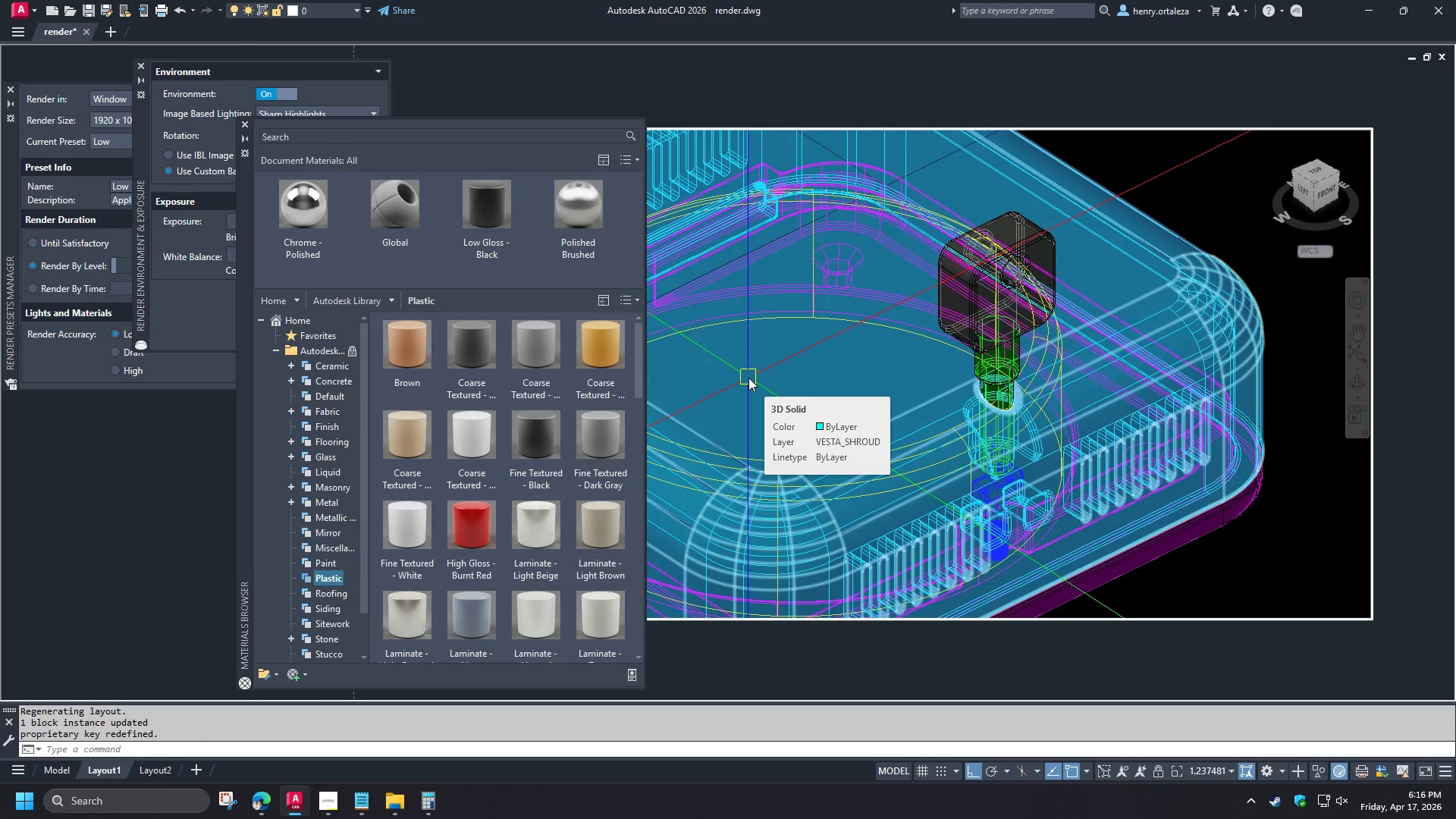 
key(Escape)
 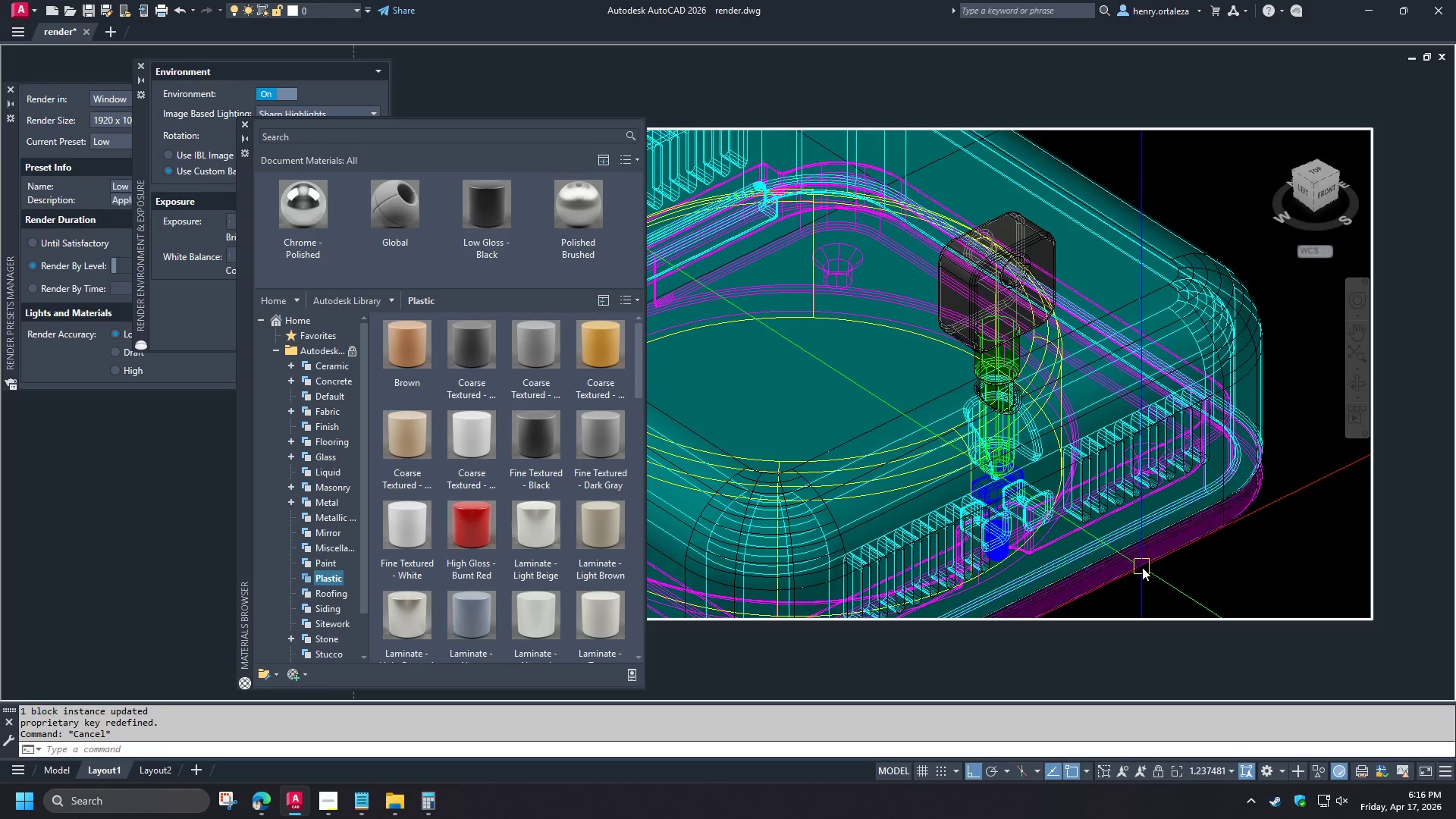 
left_click([1142, 567])
 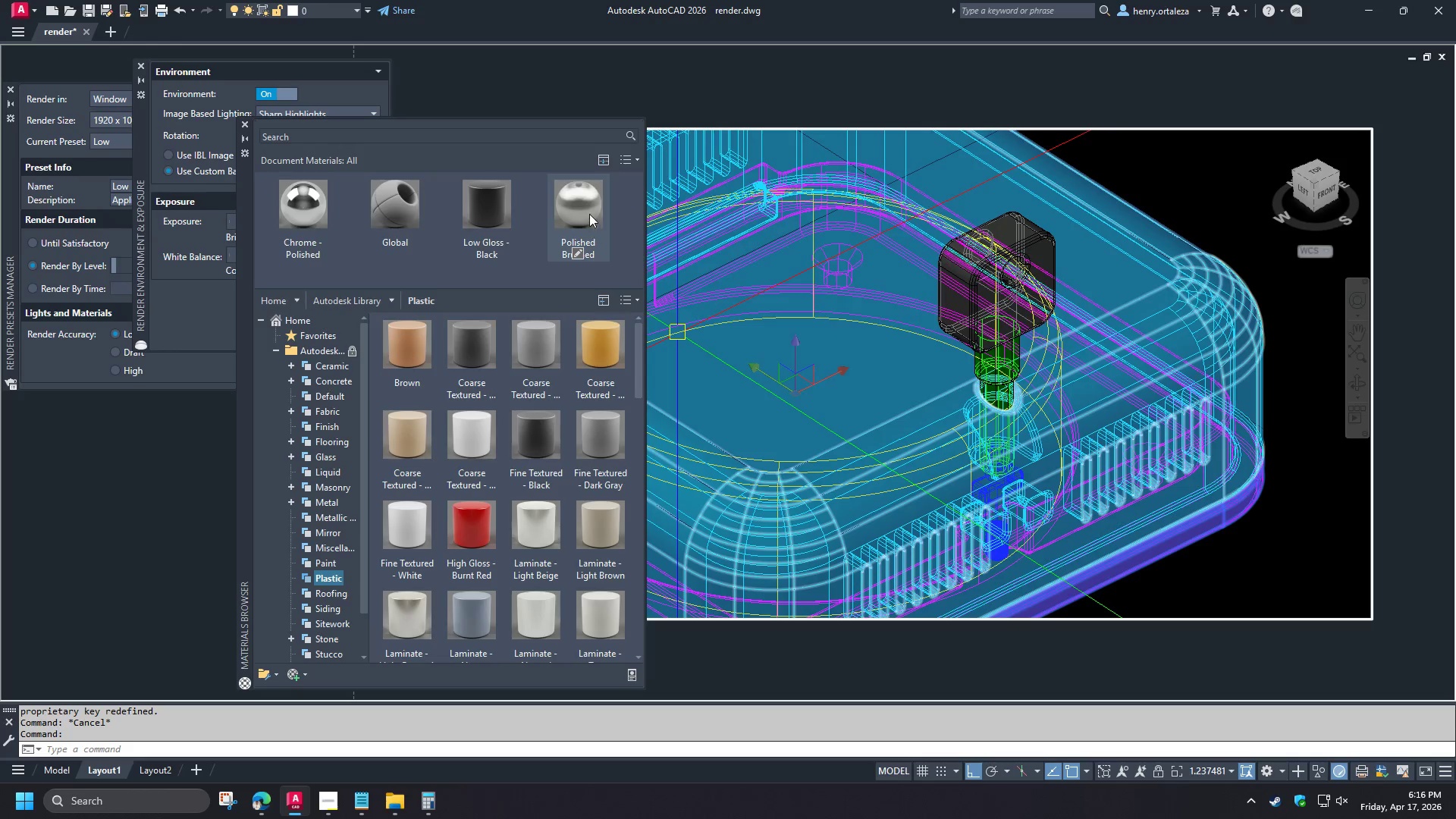 
right_click([588, 213])
 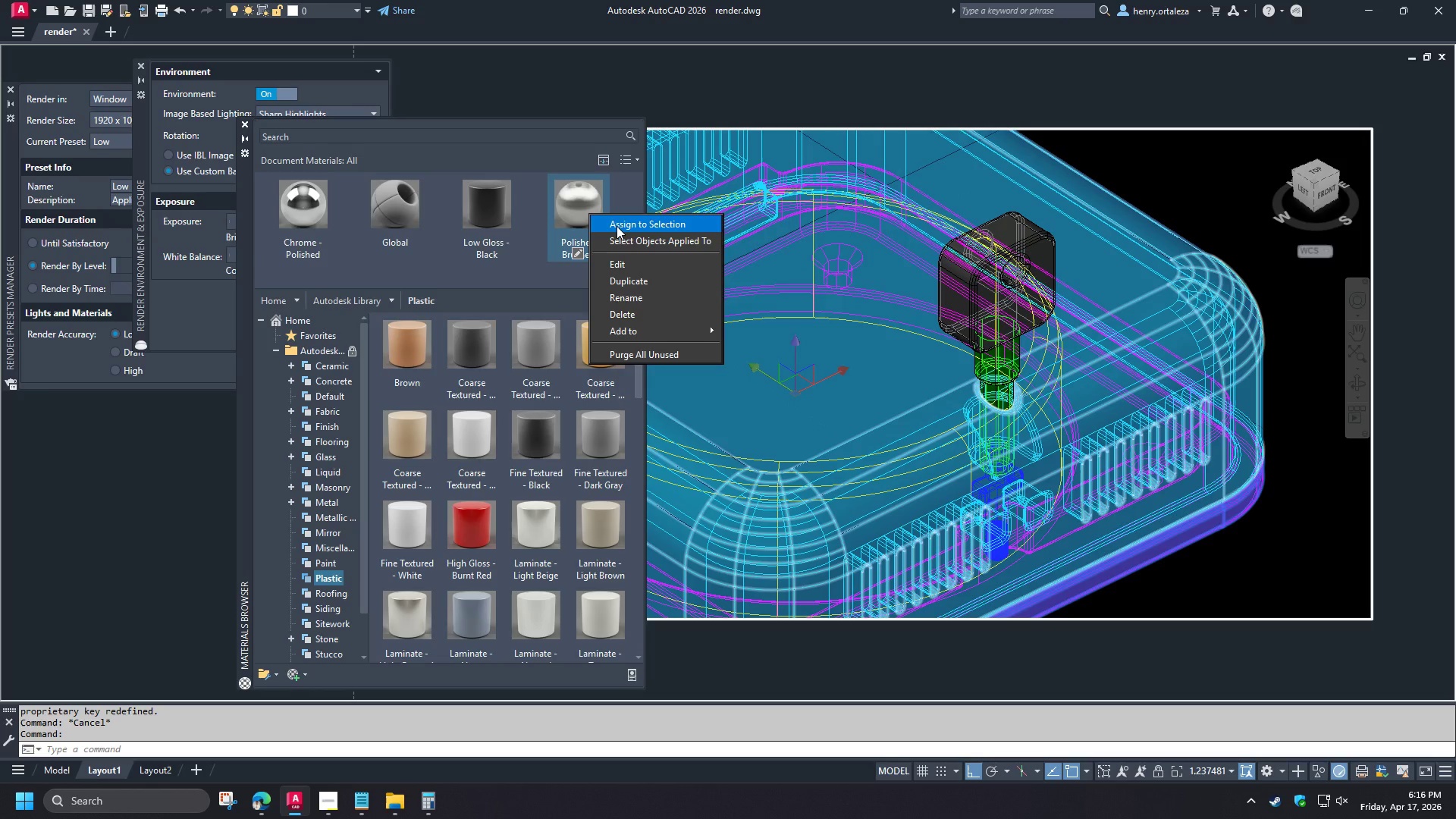 
left_click([617, 226])
 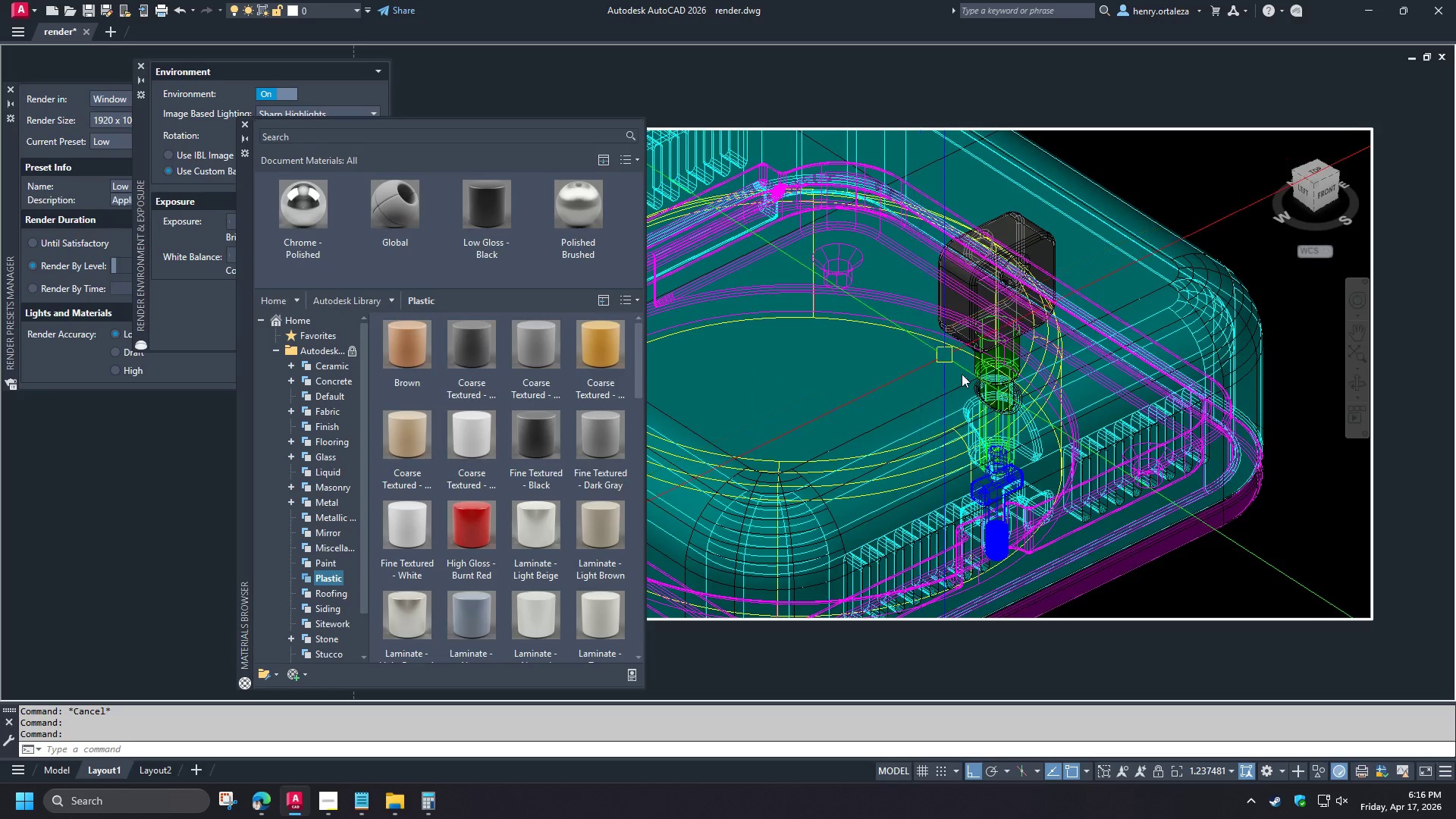 
mouse_move([1058, 410])
 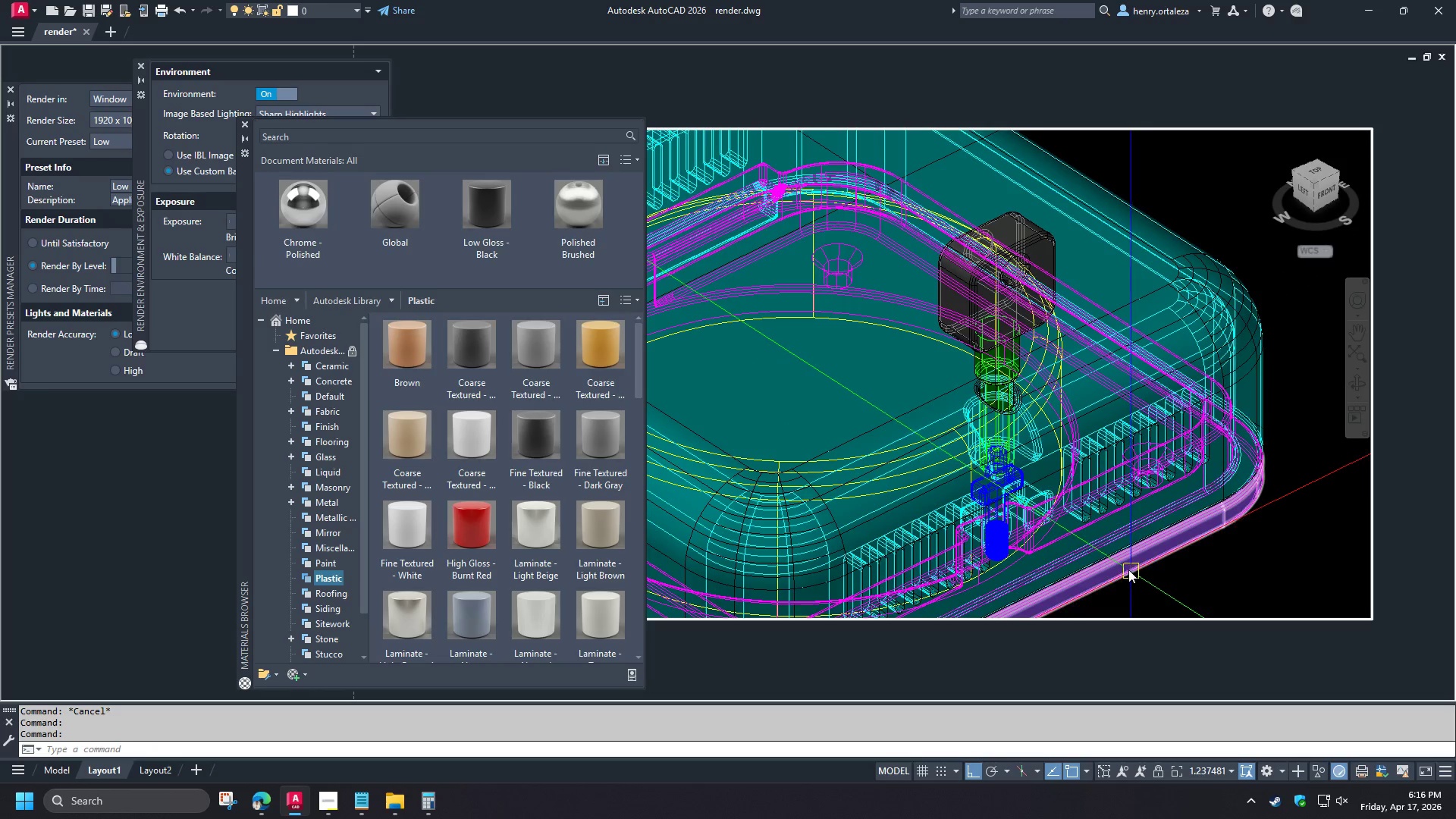 
left_click([1128, 570])
 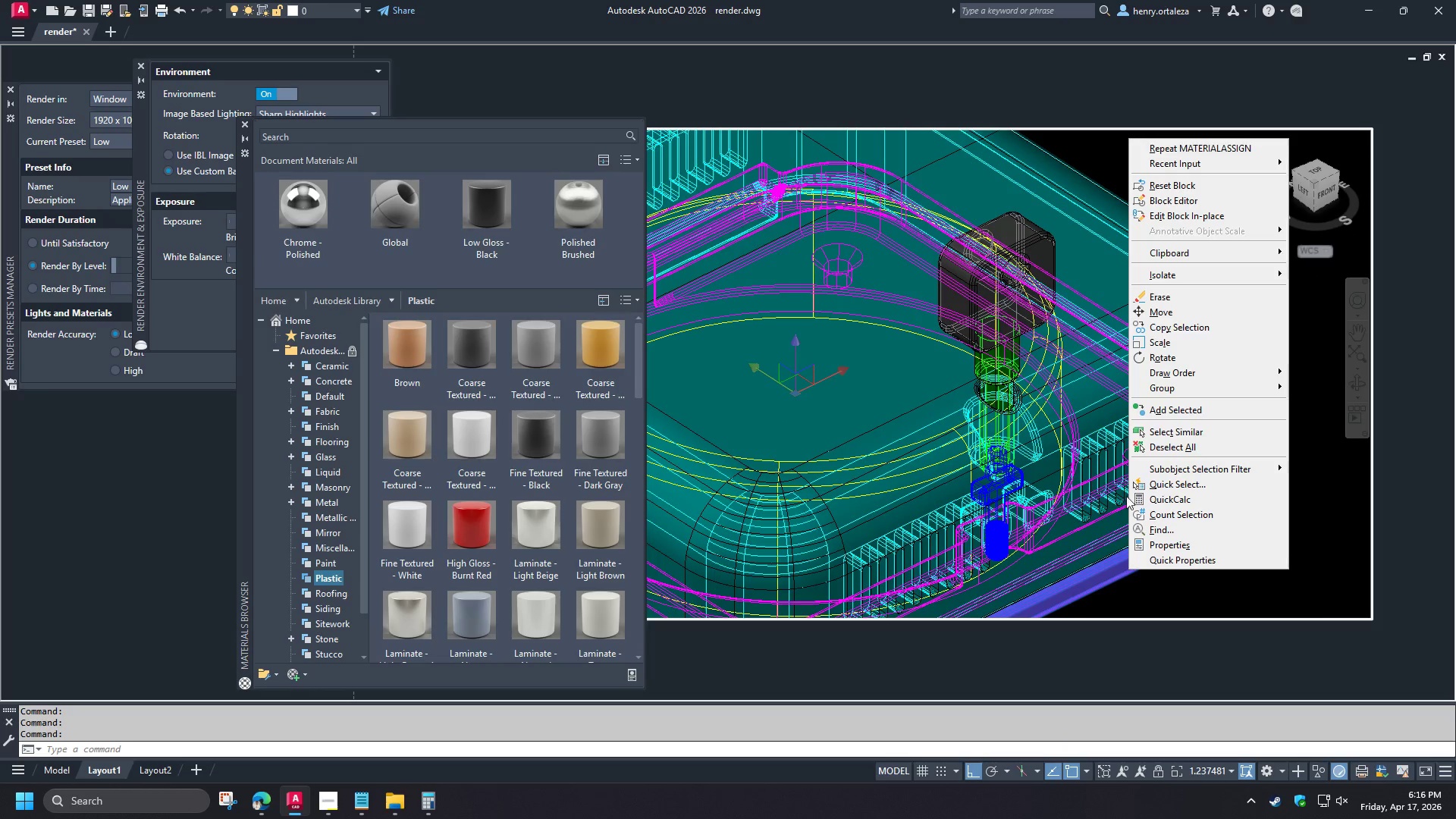 
right_click([1128, 570])
 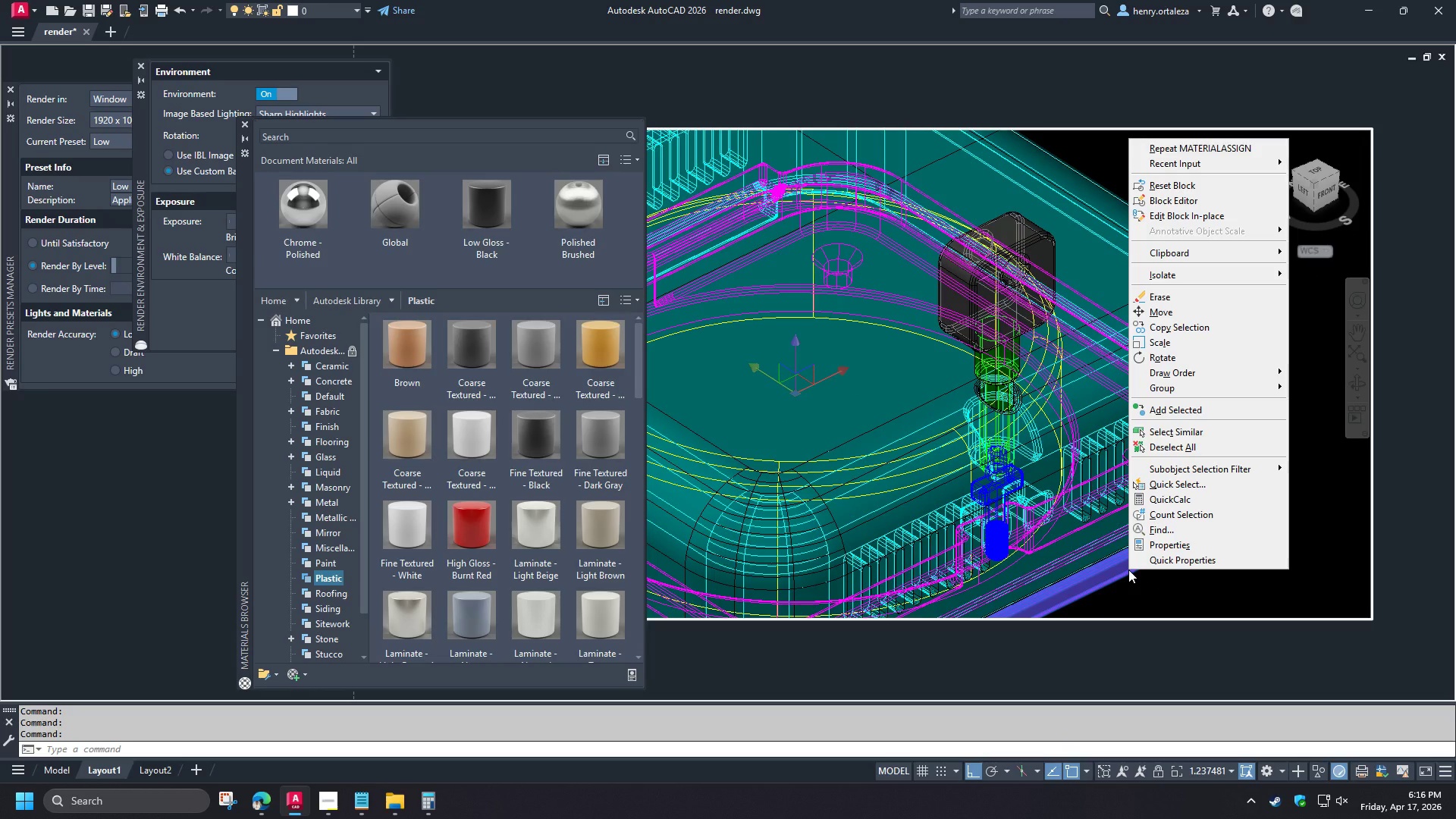 
left_click([1171, 218])
 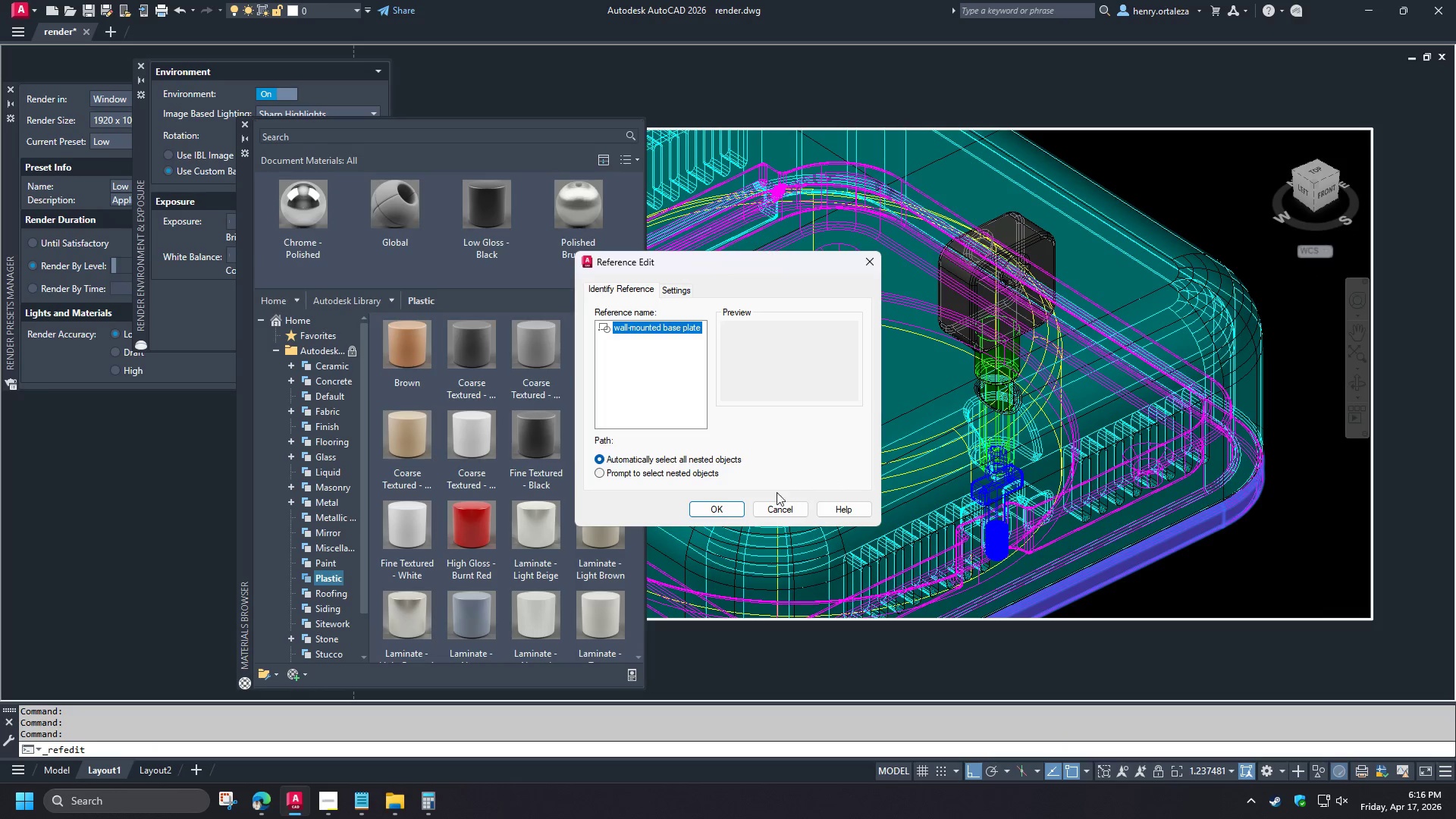 
left_click([733, 505])
 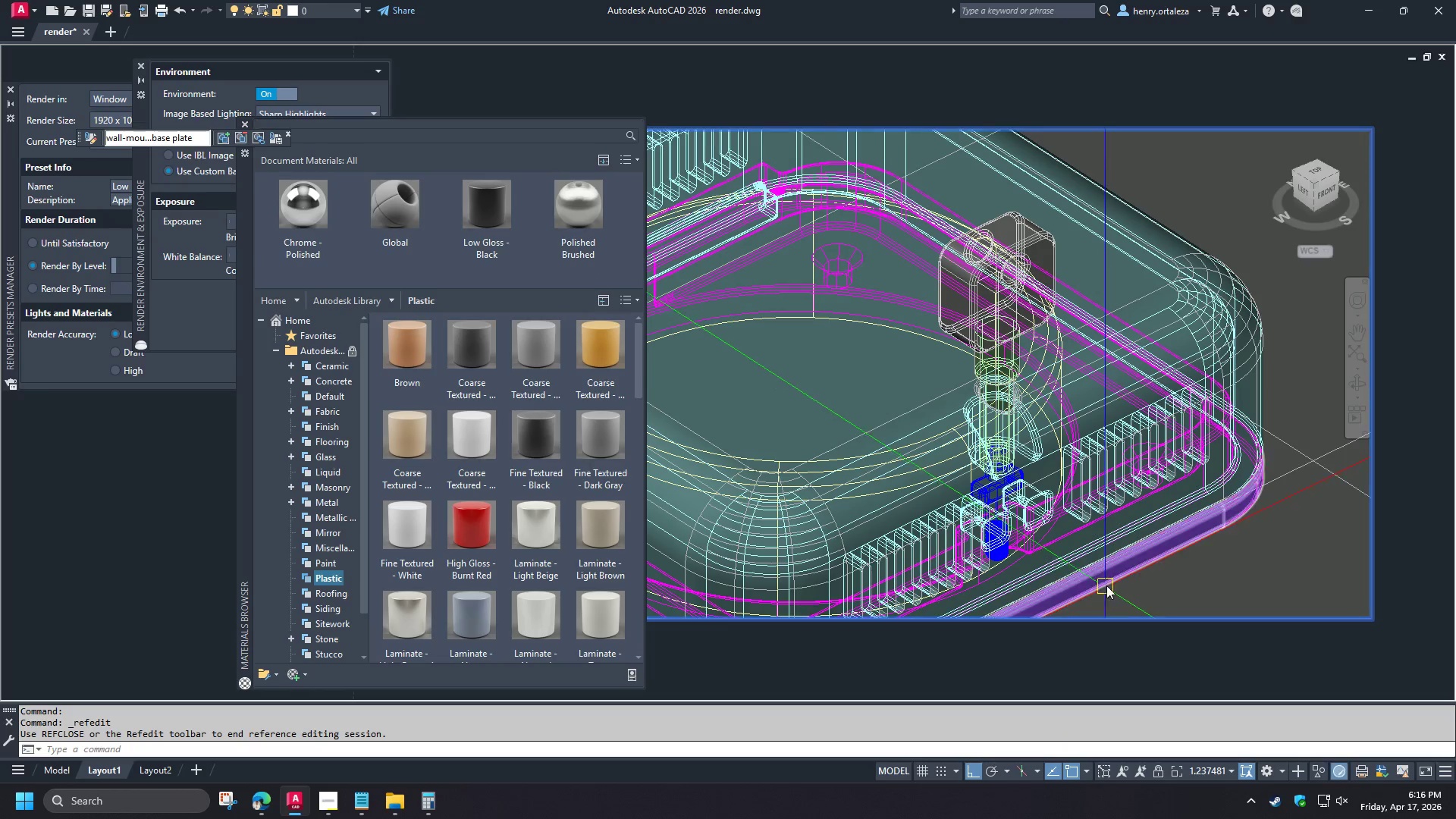 
left_click([1107, 581])
 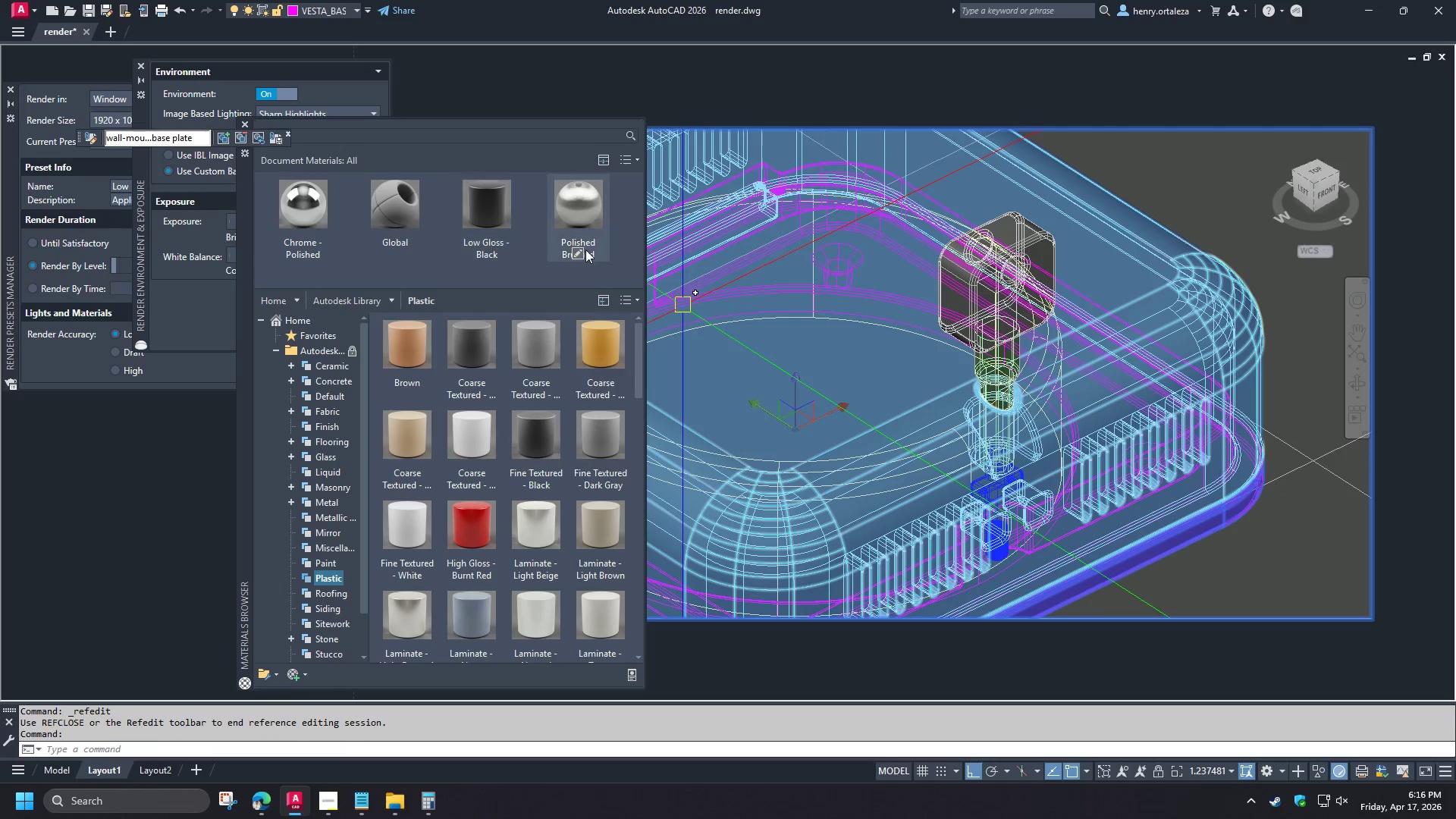 
right_click([580, 215])
 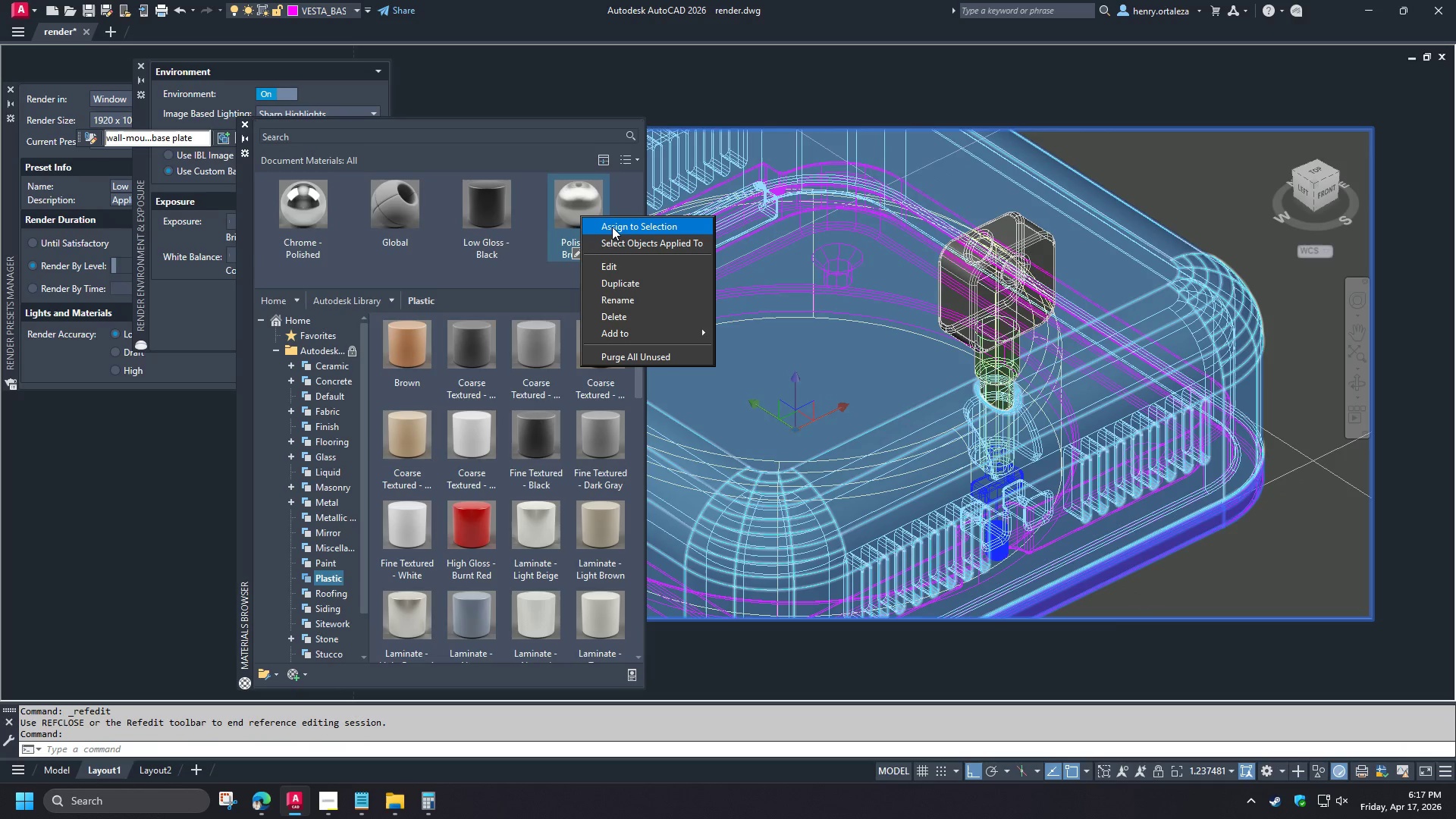 
left_click([612, 227])
 